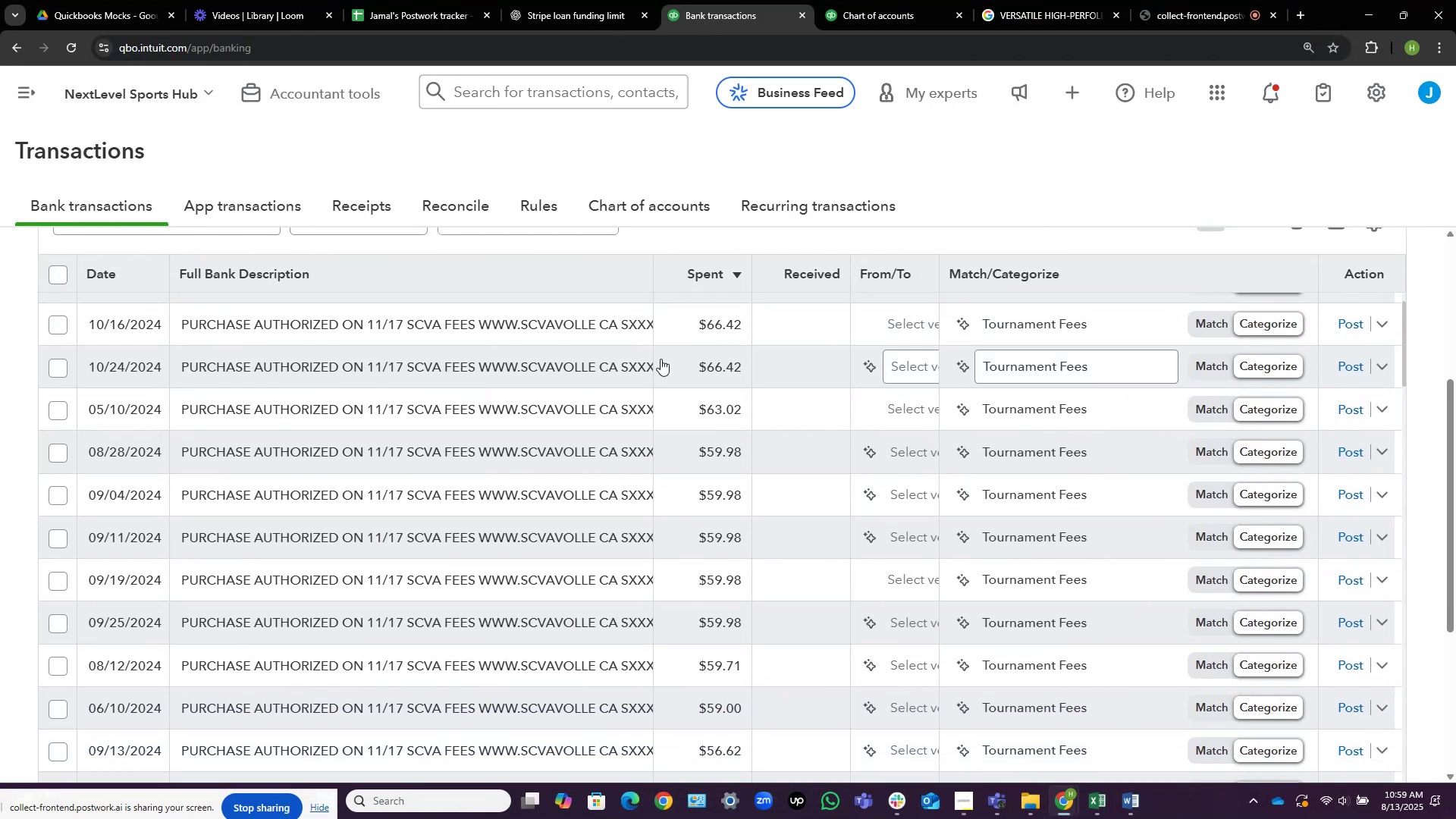 
wait(7.18)
 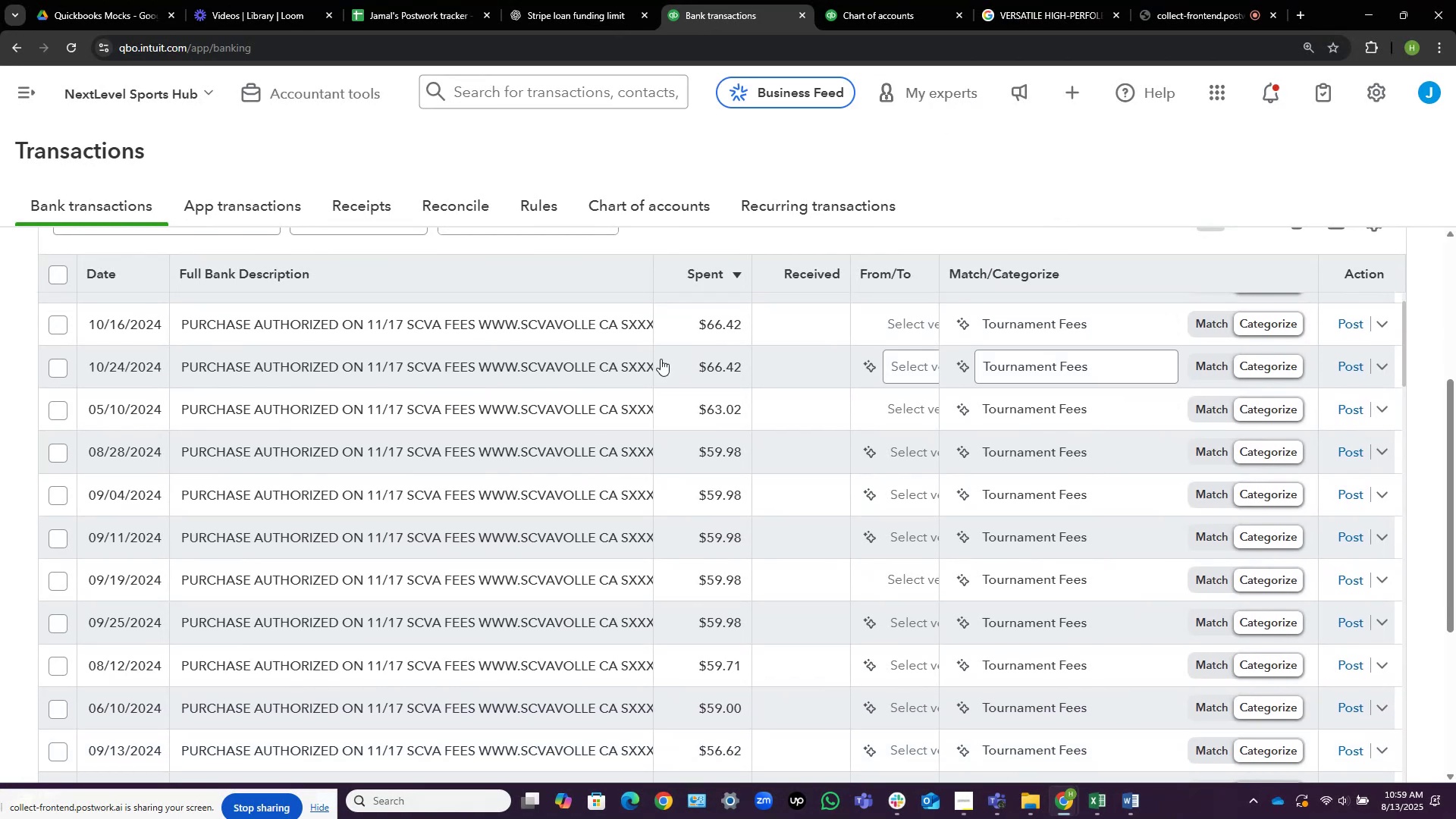 
scroll: coordinate [475, 341], scroll_direction: up, amount: 4.0
 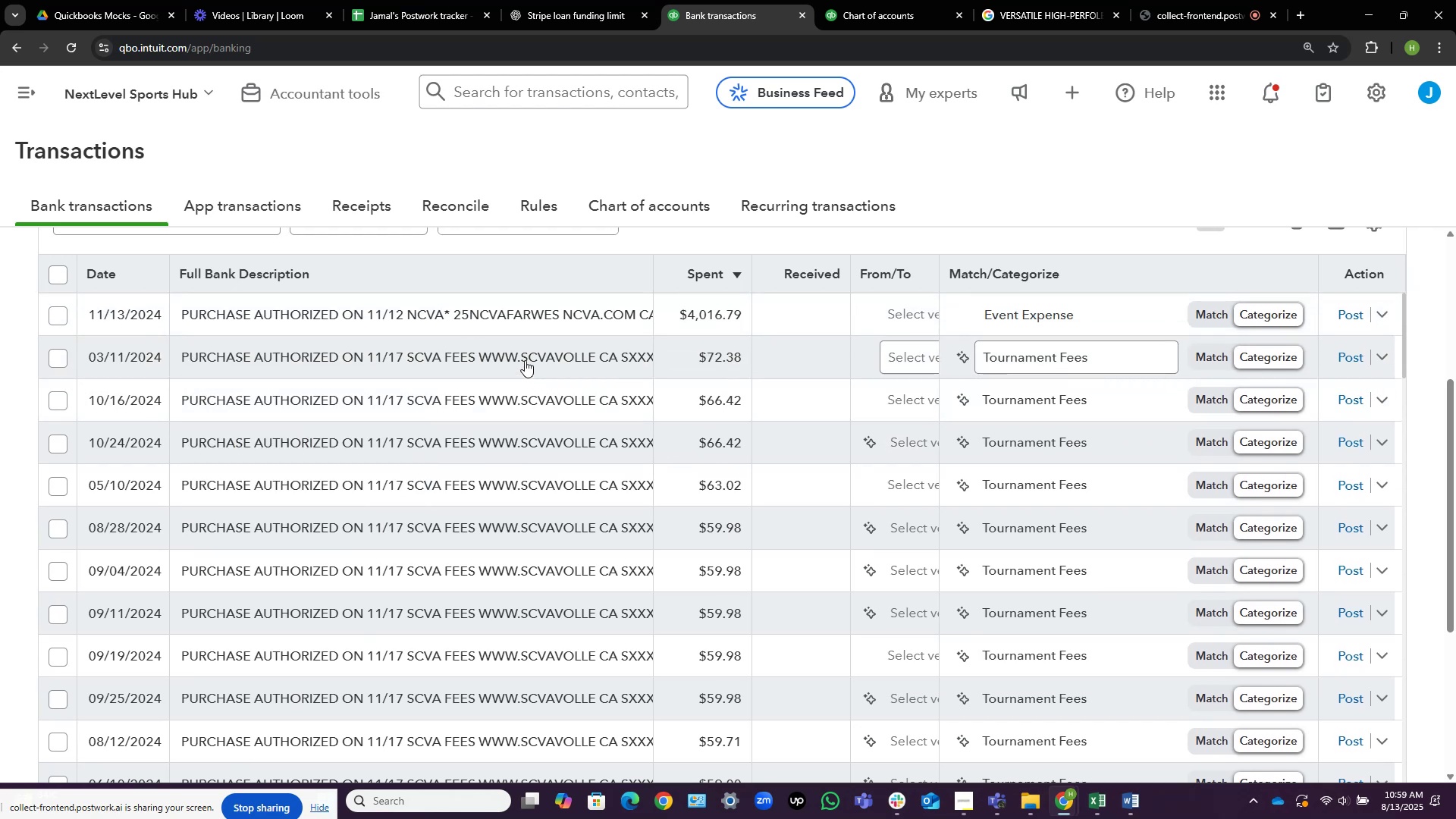 
left_click([527, 359])
 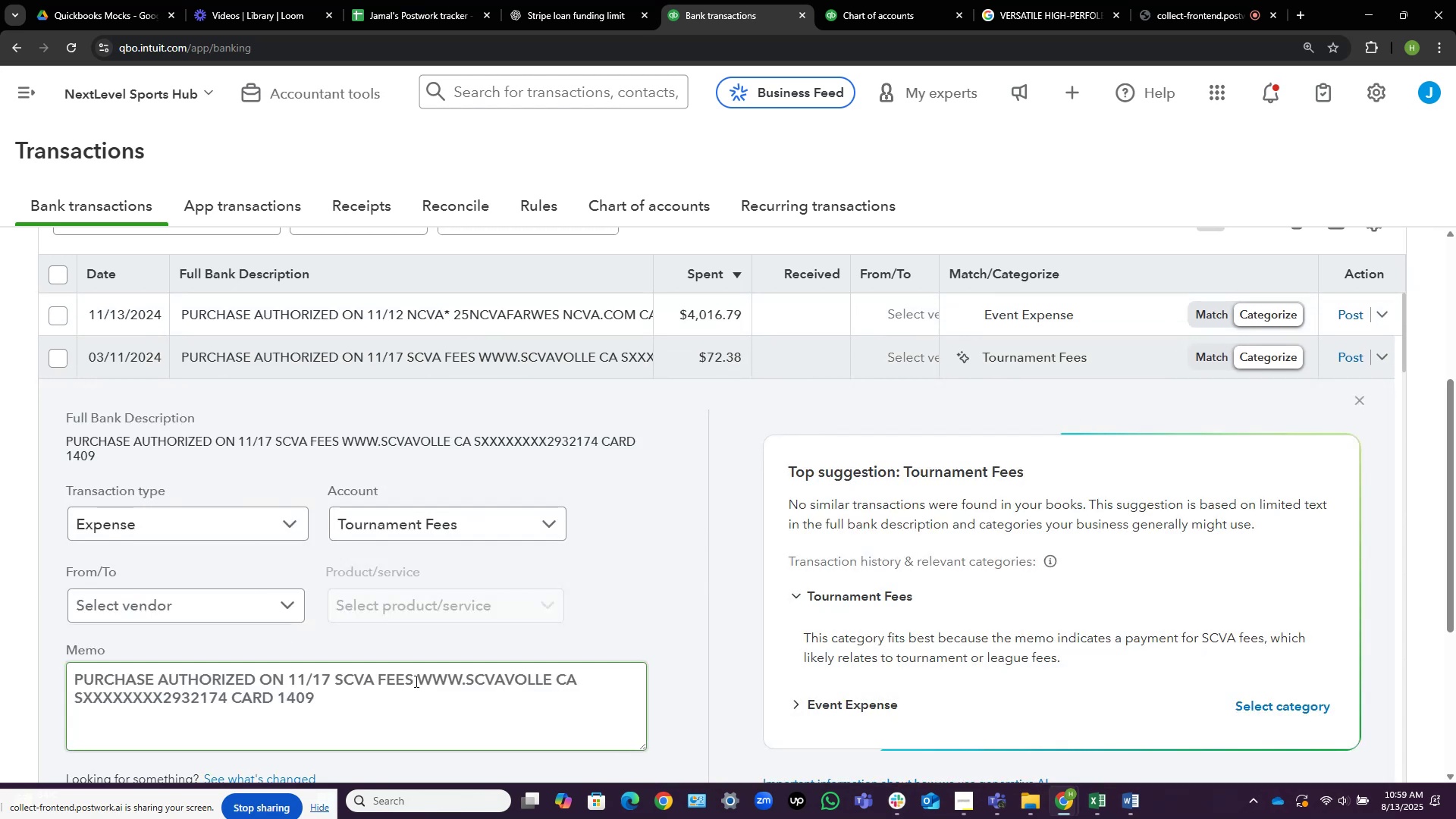 
left_click_drag(start_coordinate=[413, 677], to_coordinate=[335, 670])
 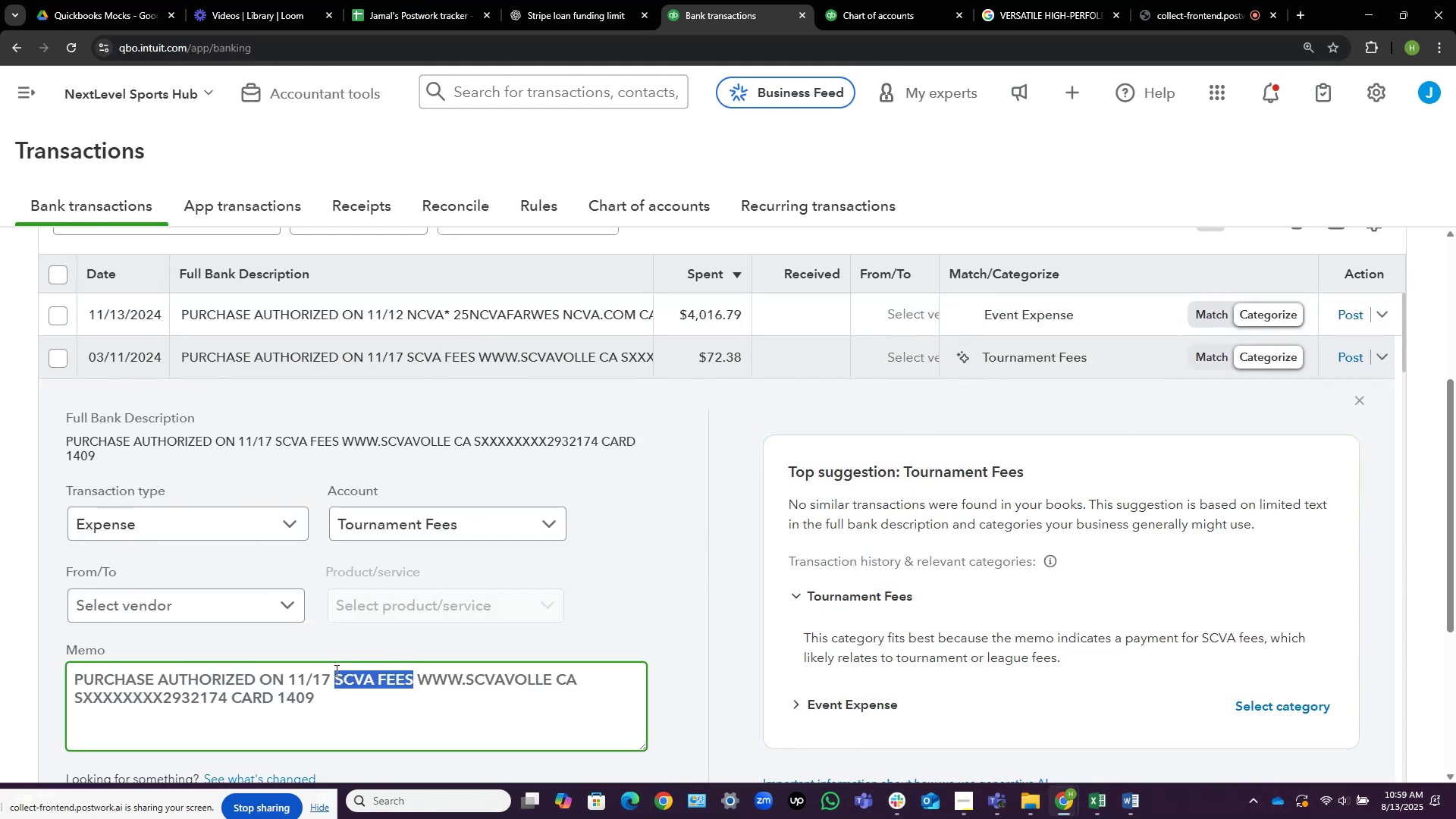 
key(Control+C)
 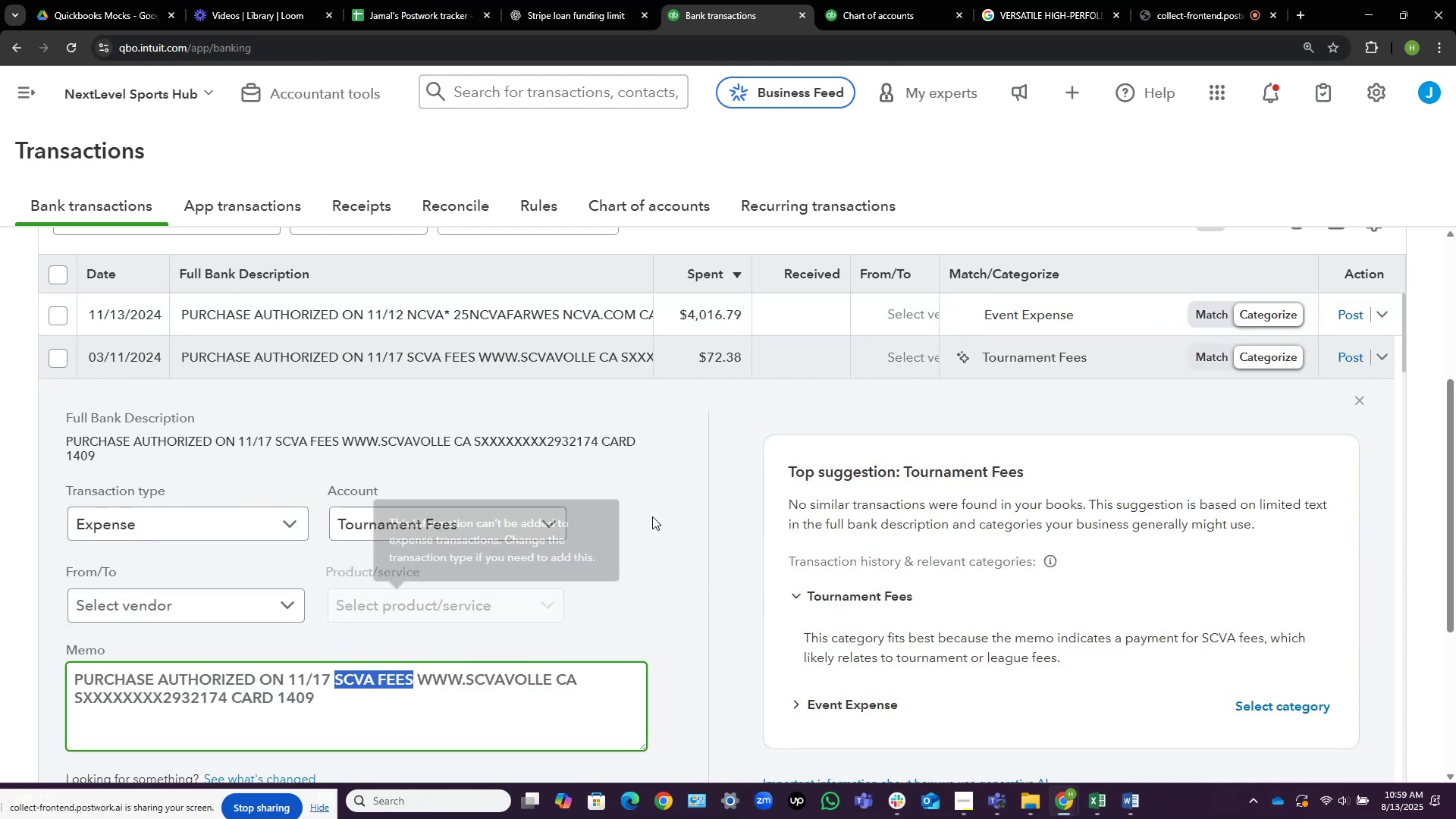 
scroll: coordinate [652, 516], scroll_direction: up, amount: 5.0
 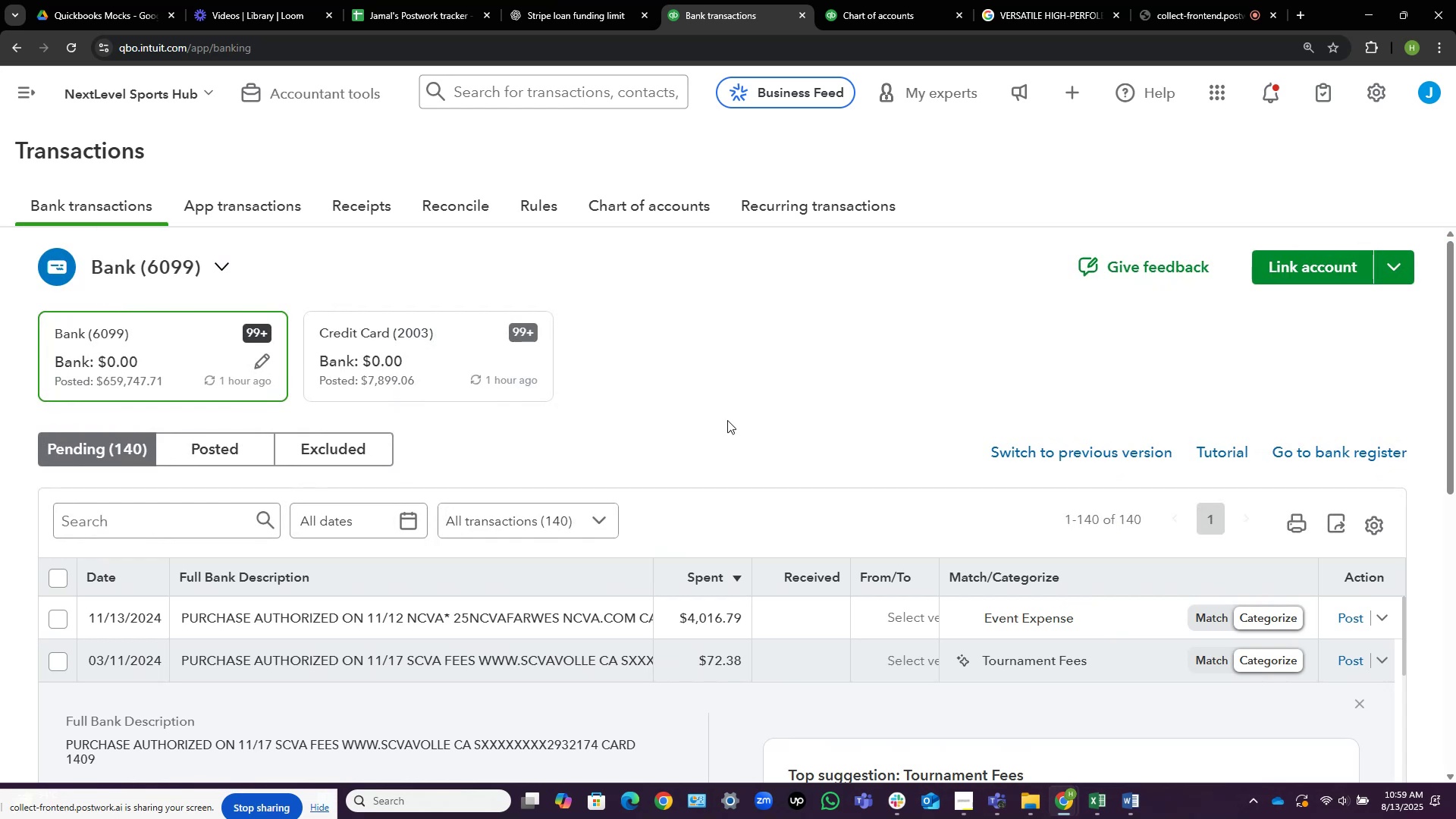 
left_click([739, 399])
 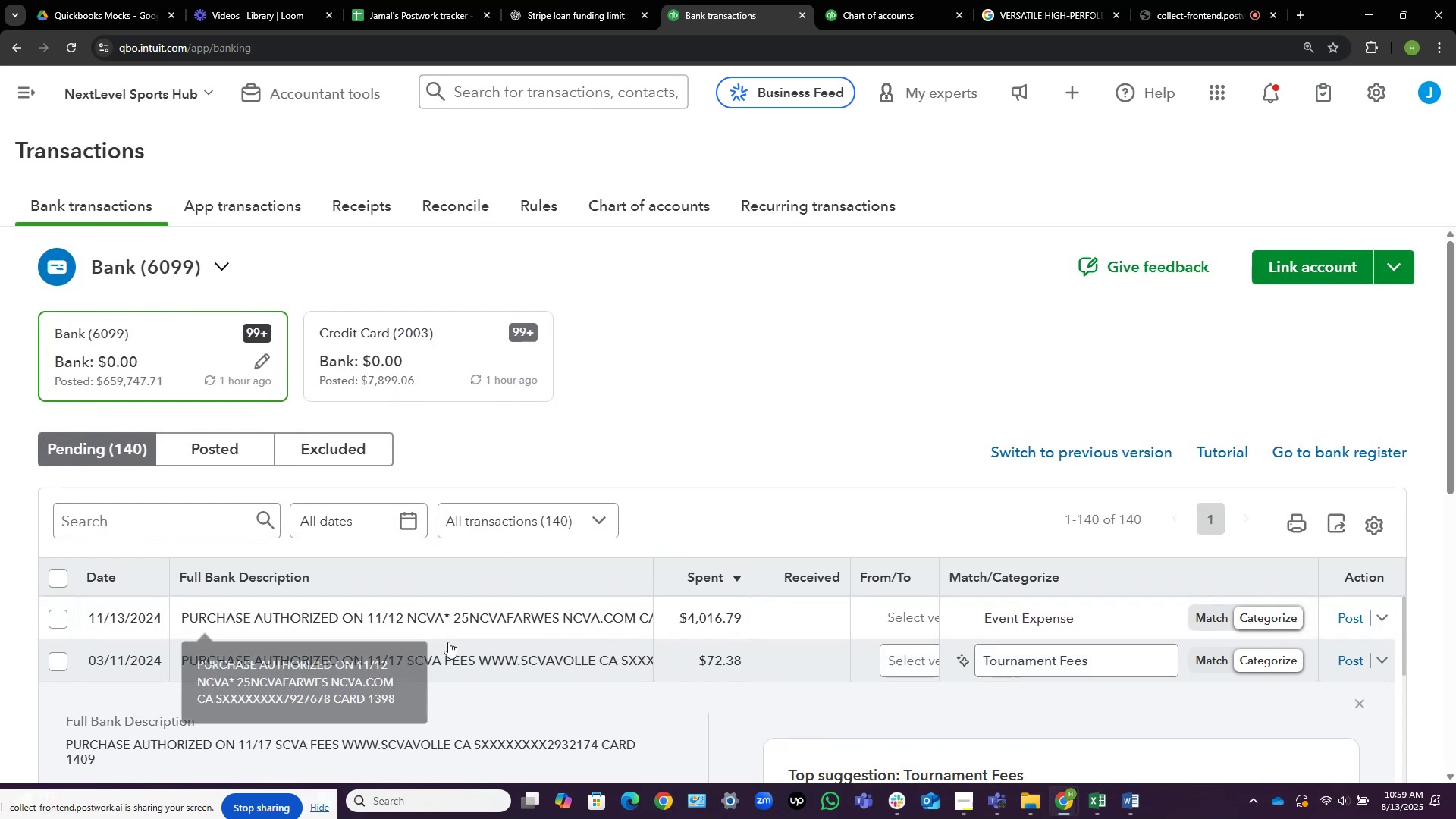 
scroll: coordinate [859, 439], scroll_direction: down, amount: 3.0
 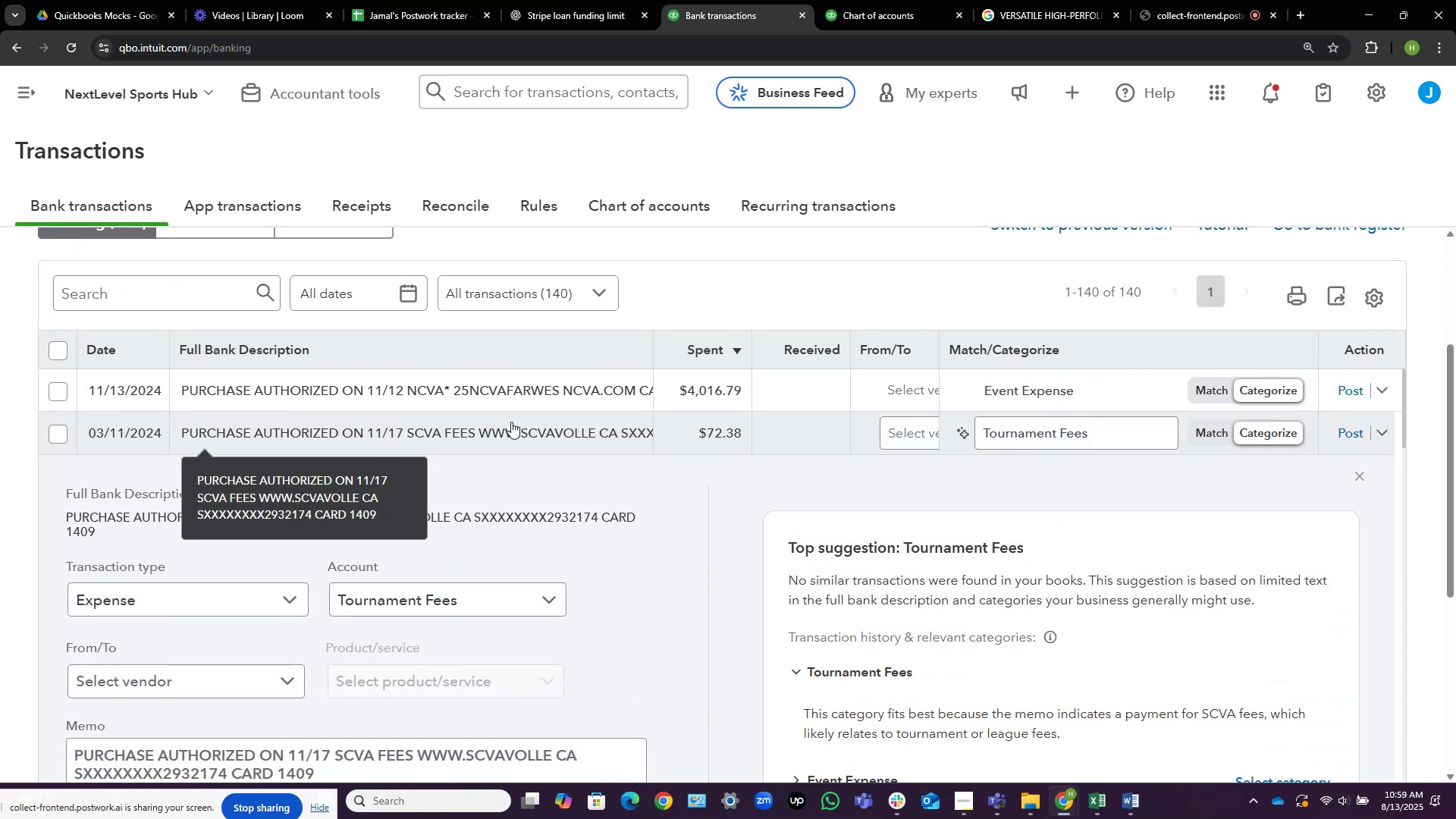 
left_click([511, 422])
 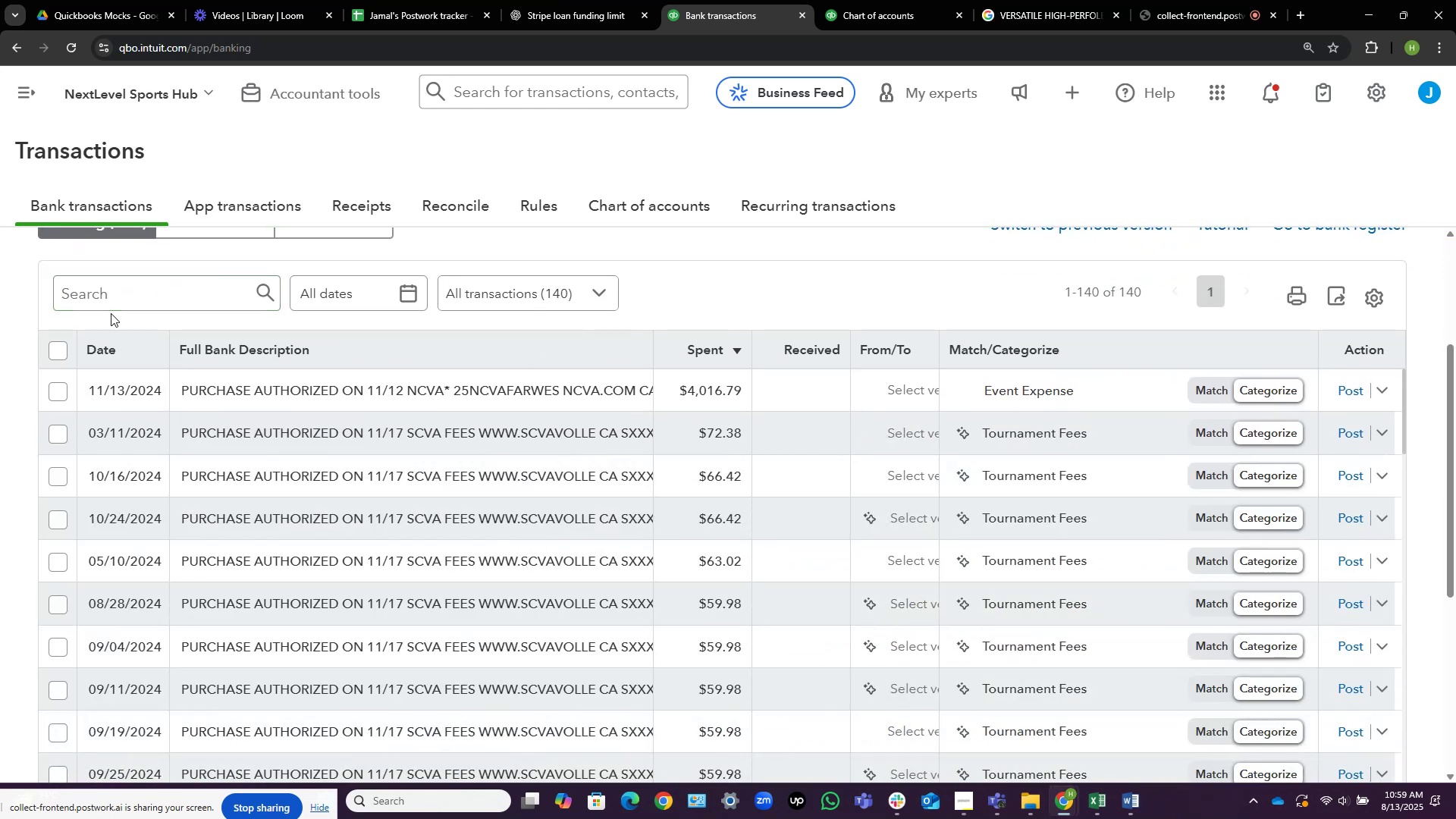 
left_click([193, 278])
 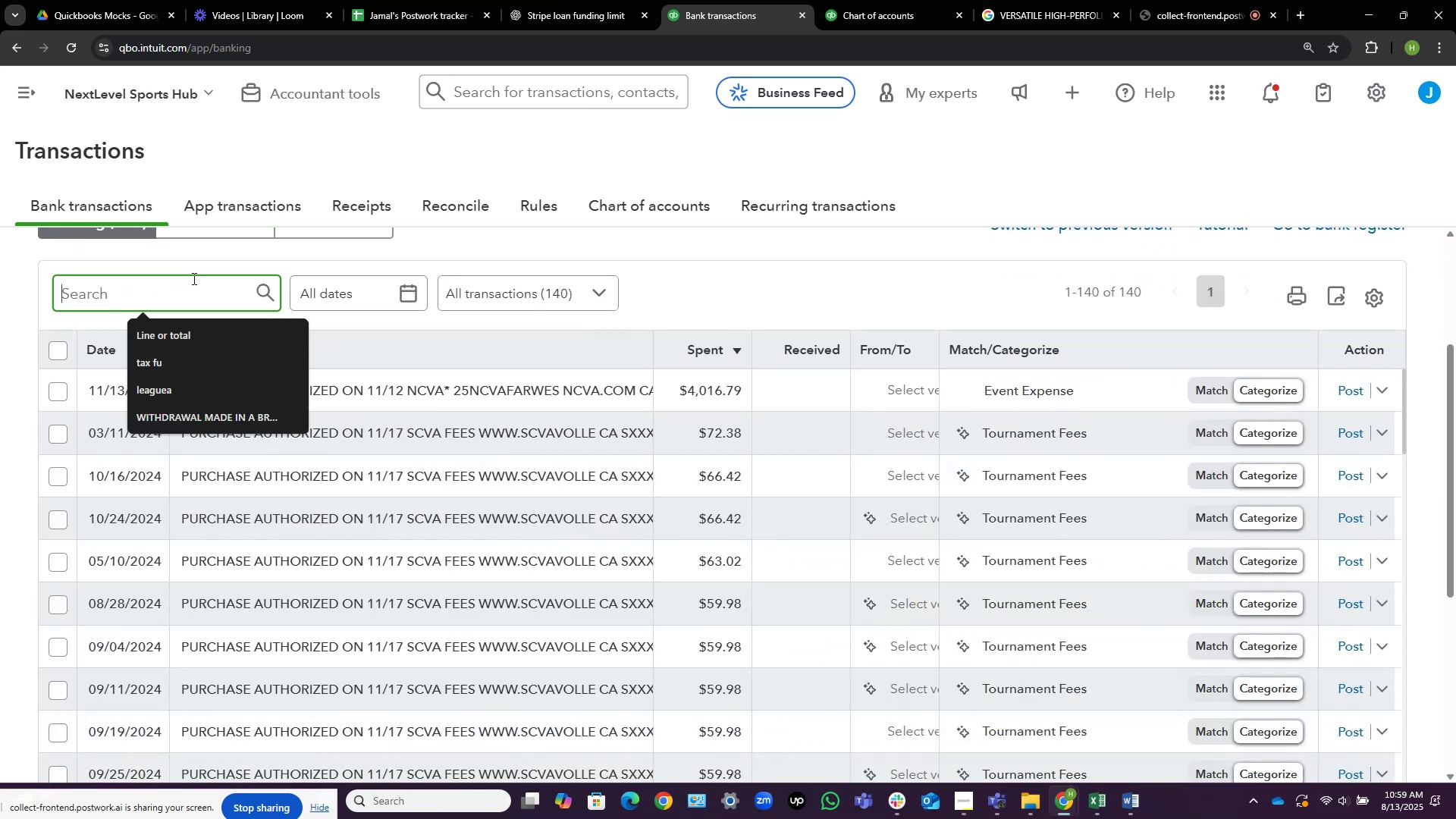 
key(Control+V)
 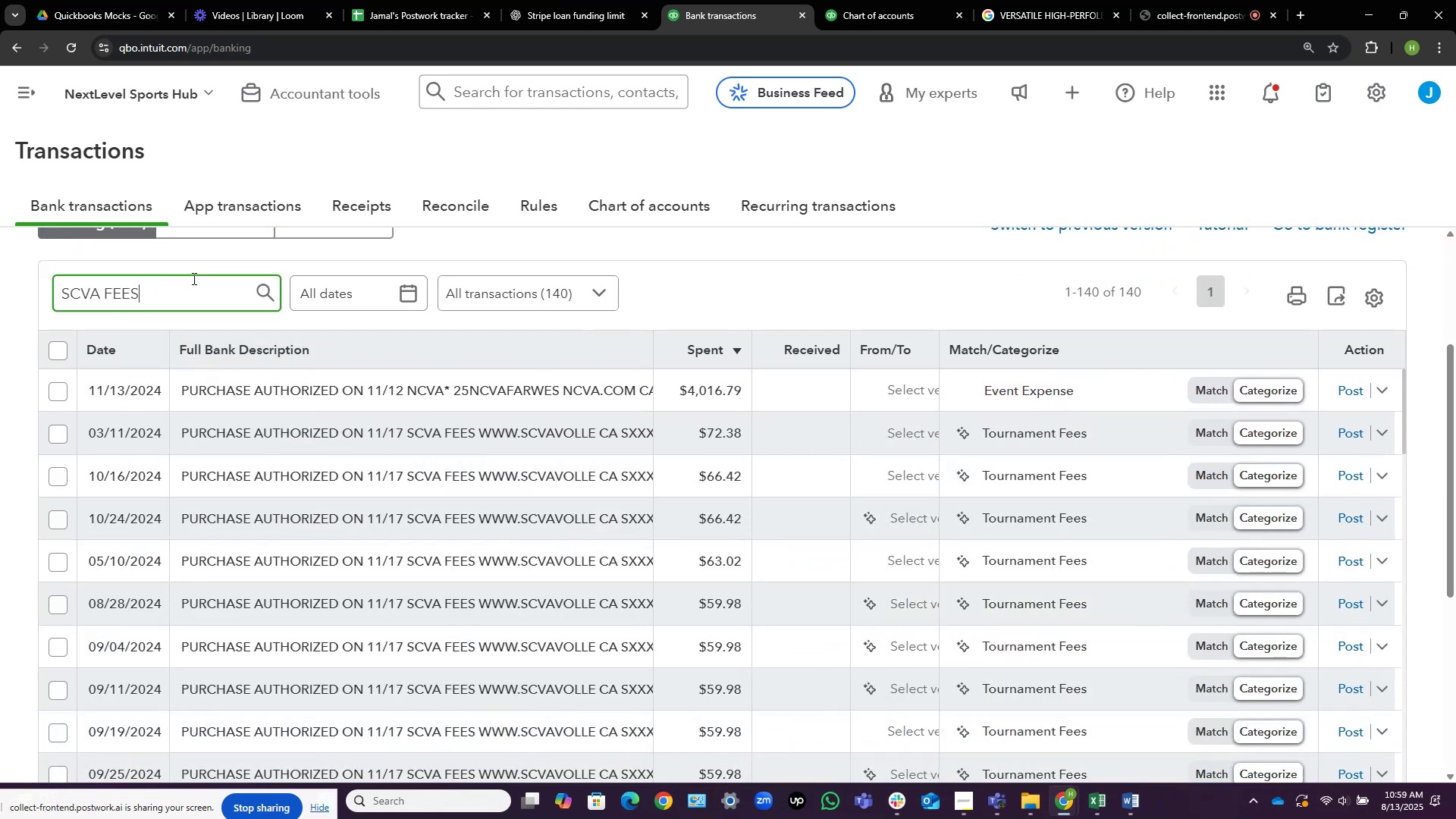 
key(NumpadEnter)
 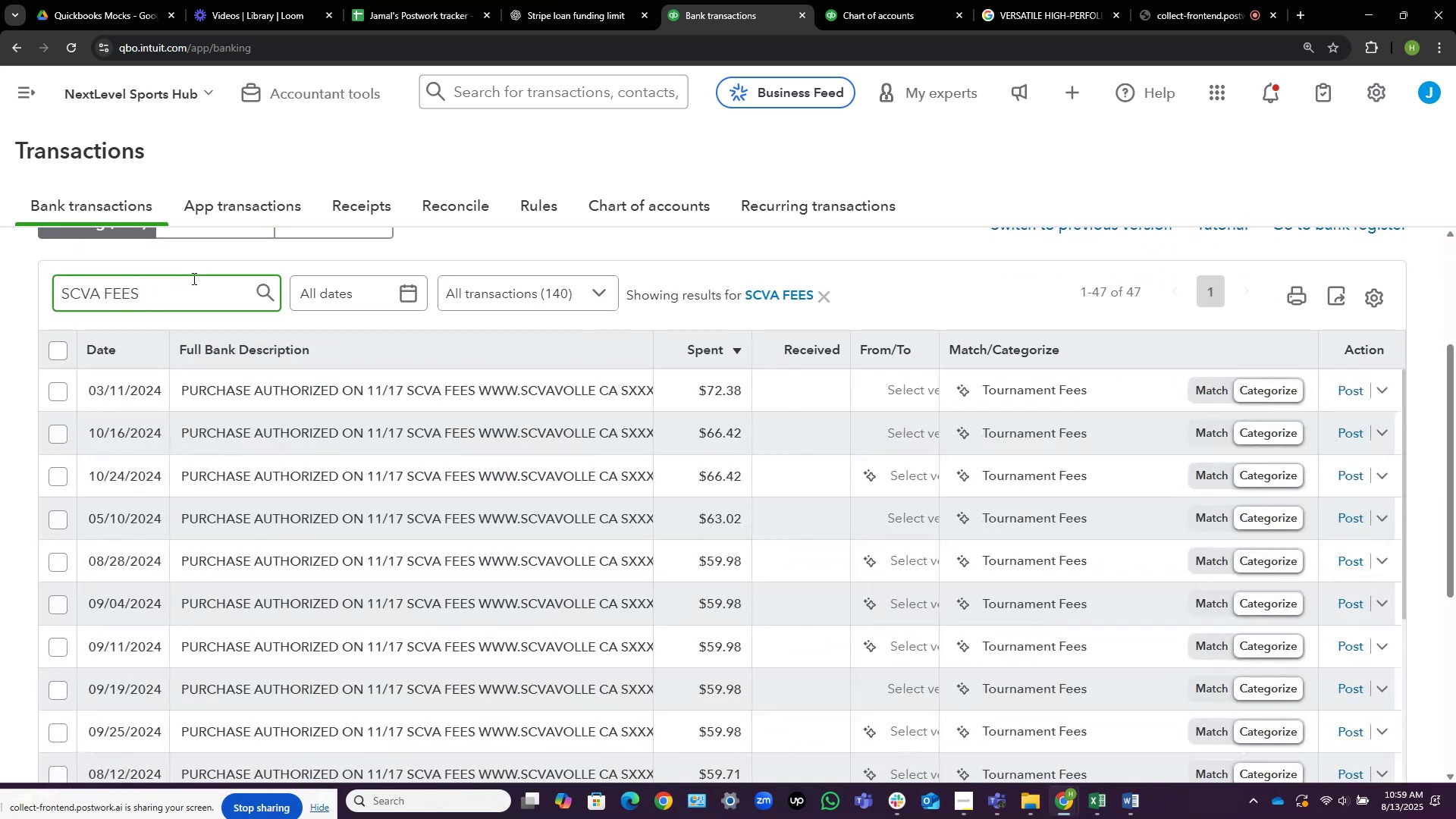 
scroll: coordinate [441, 425], scroll_direction: up, amount: 3.0
 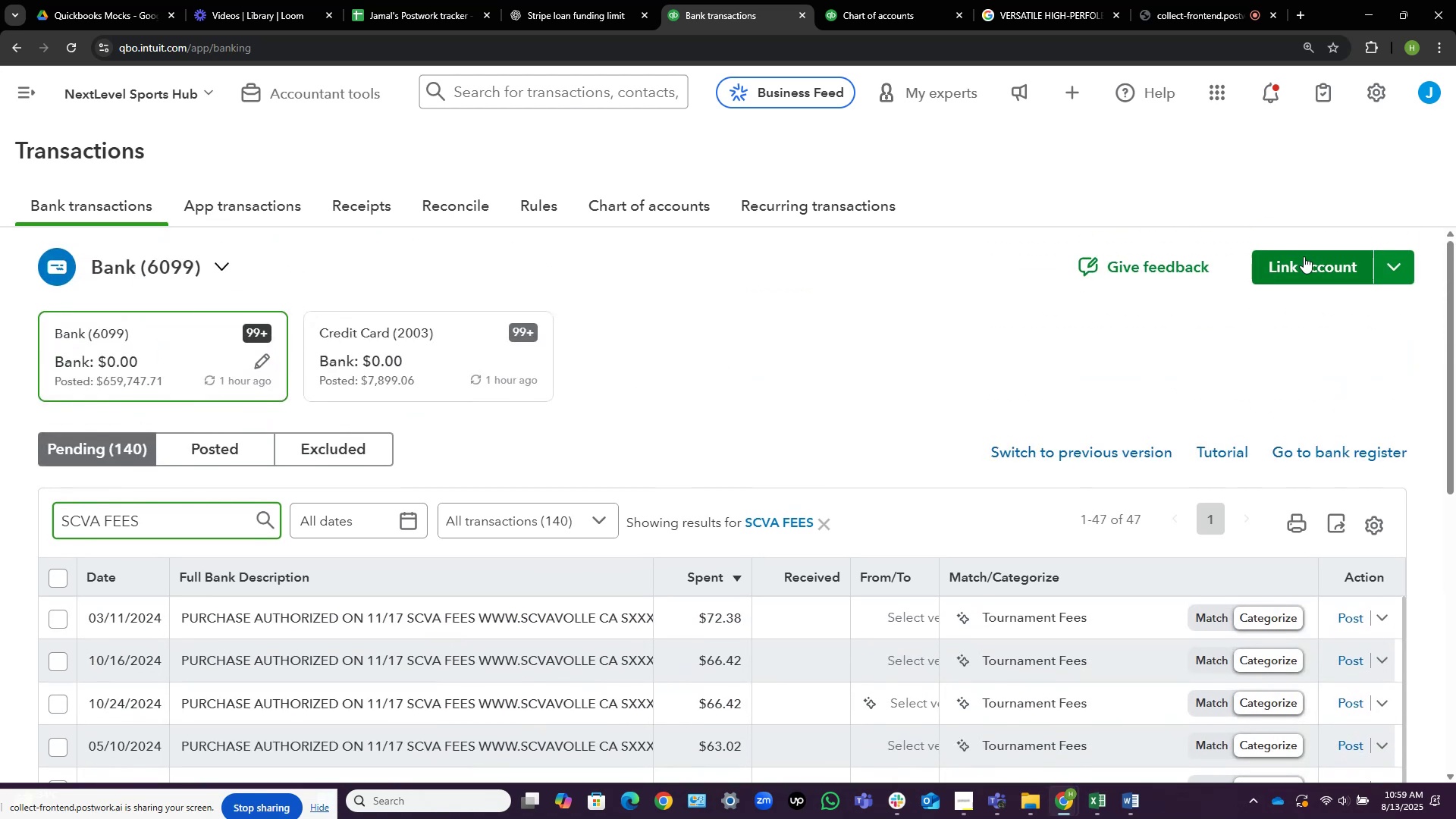 
scroll: coordinate [693, 451], scroll_direction: down, amount: 33.0
 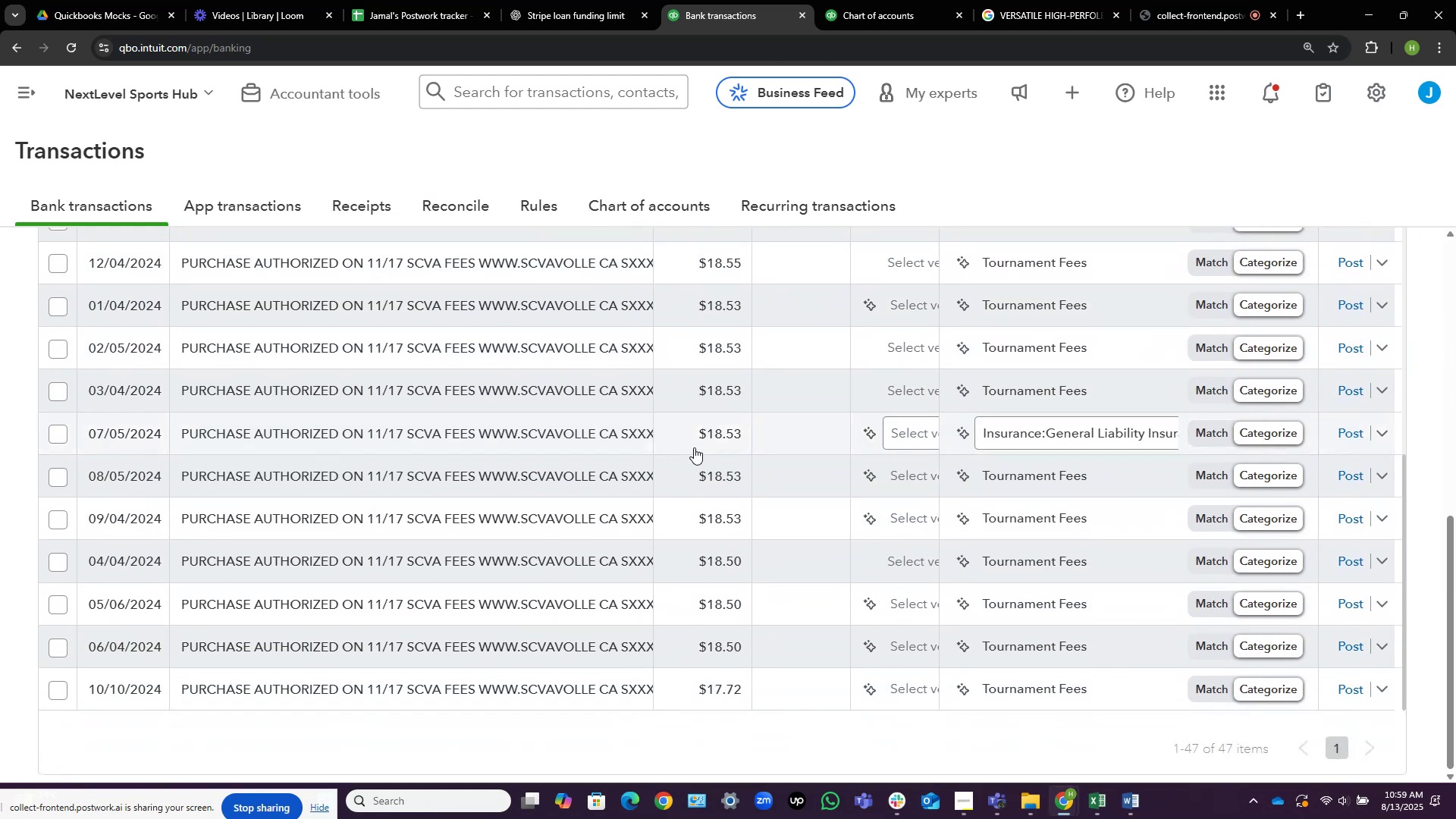 
scroll: coordinate [544, 418], scroll_direction: down, amount: 8.0
 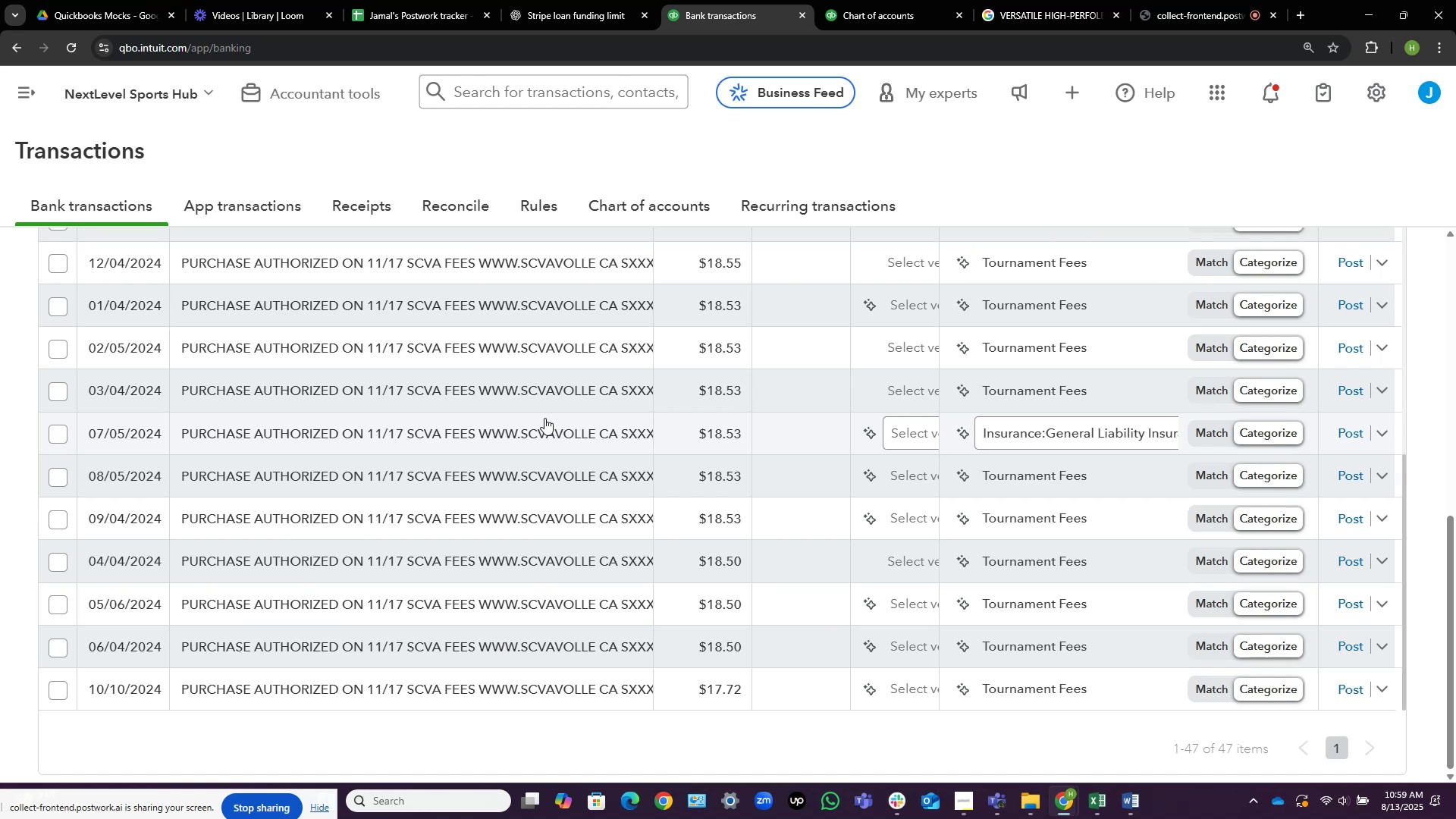 
wait(6.39)
 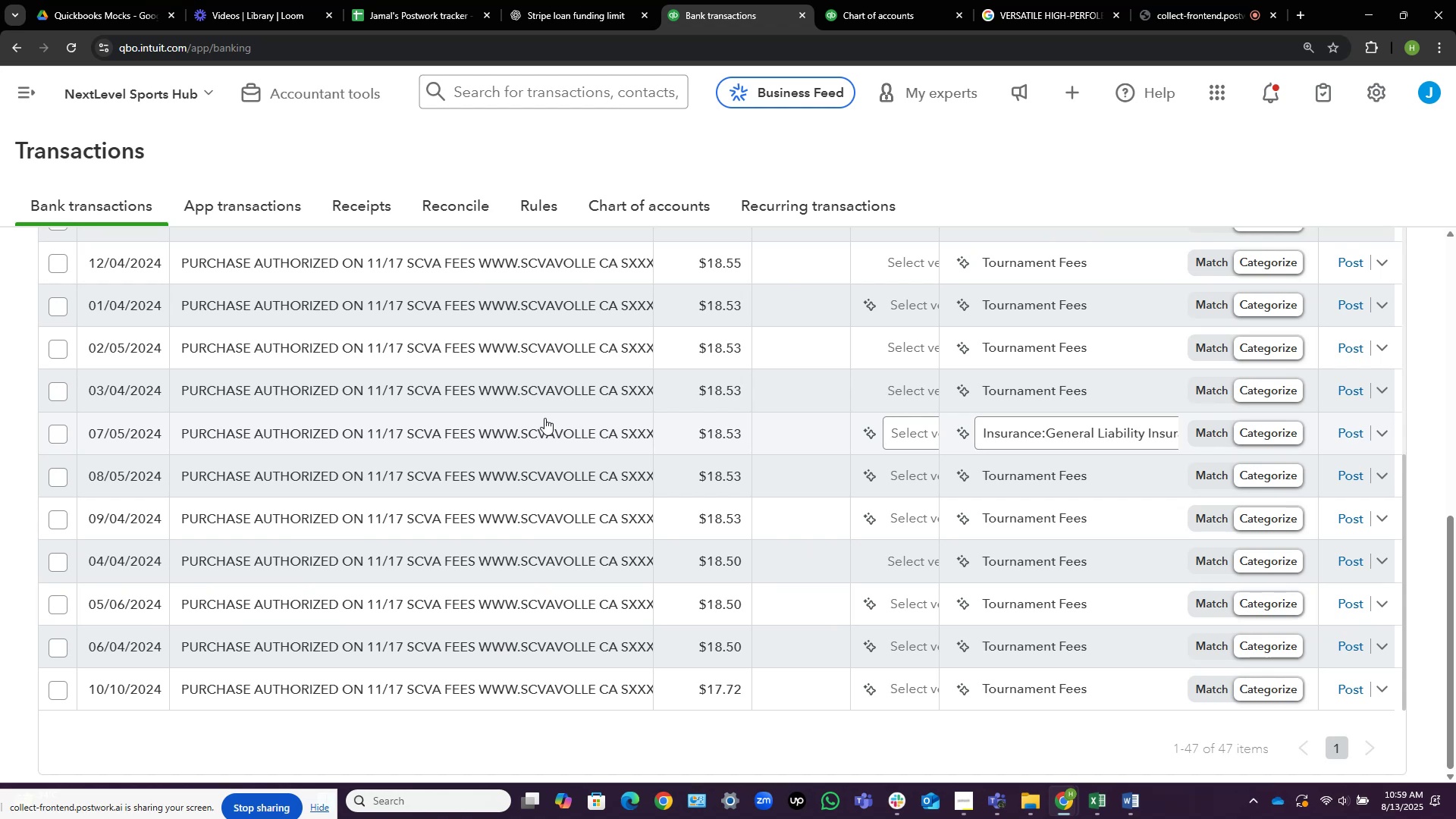 
scroll: coordinate [544, 418], scroll_direction: down, amount: 5.0
 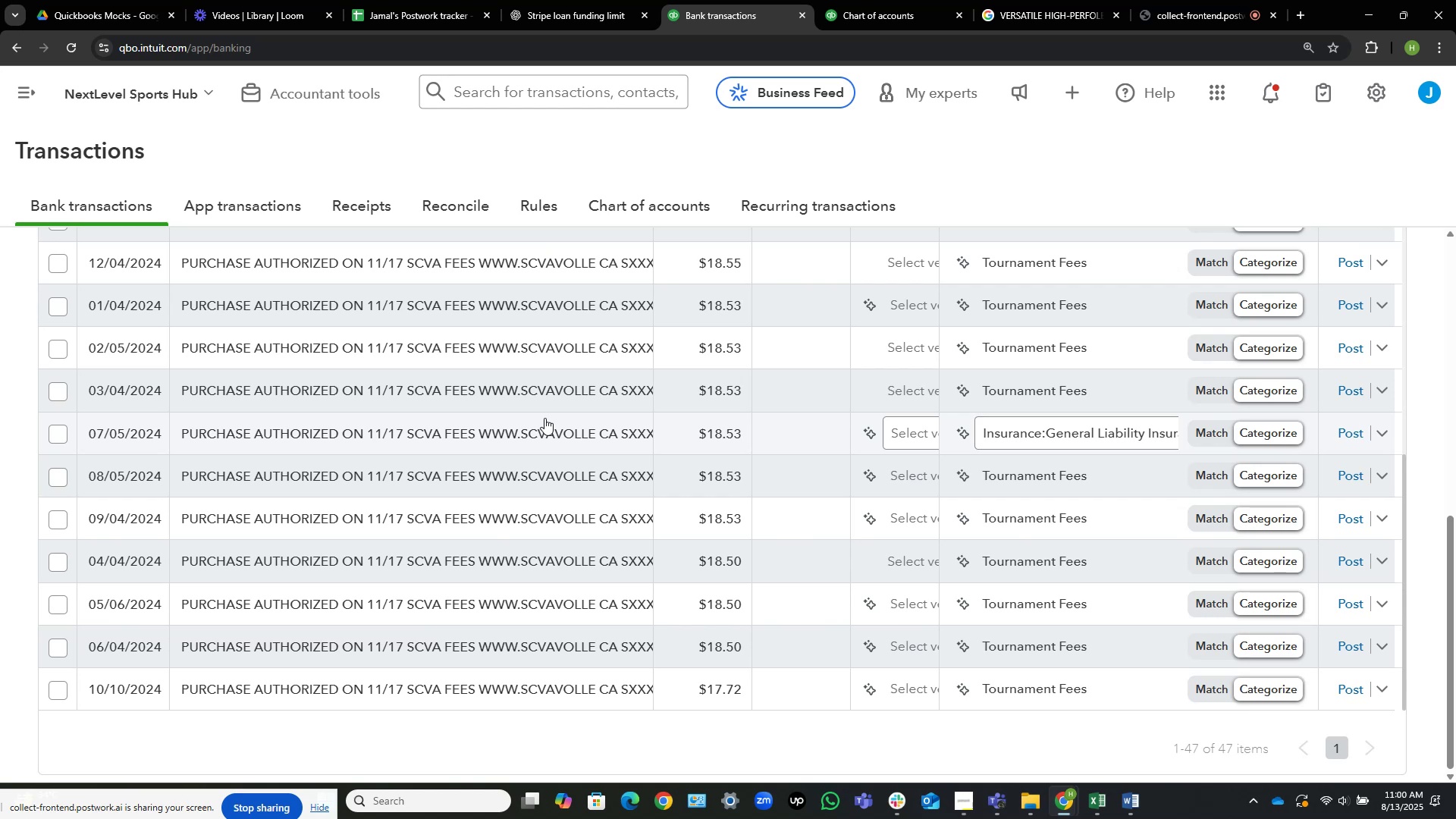 
wait(20.53)
 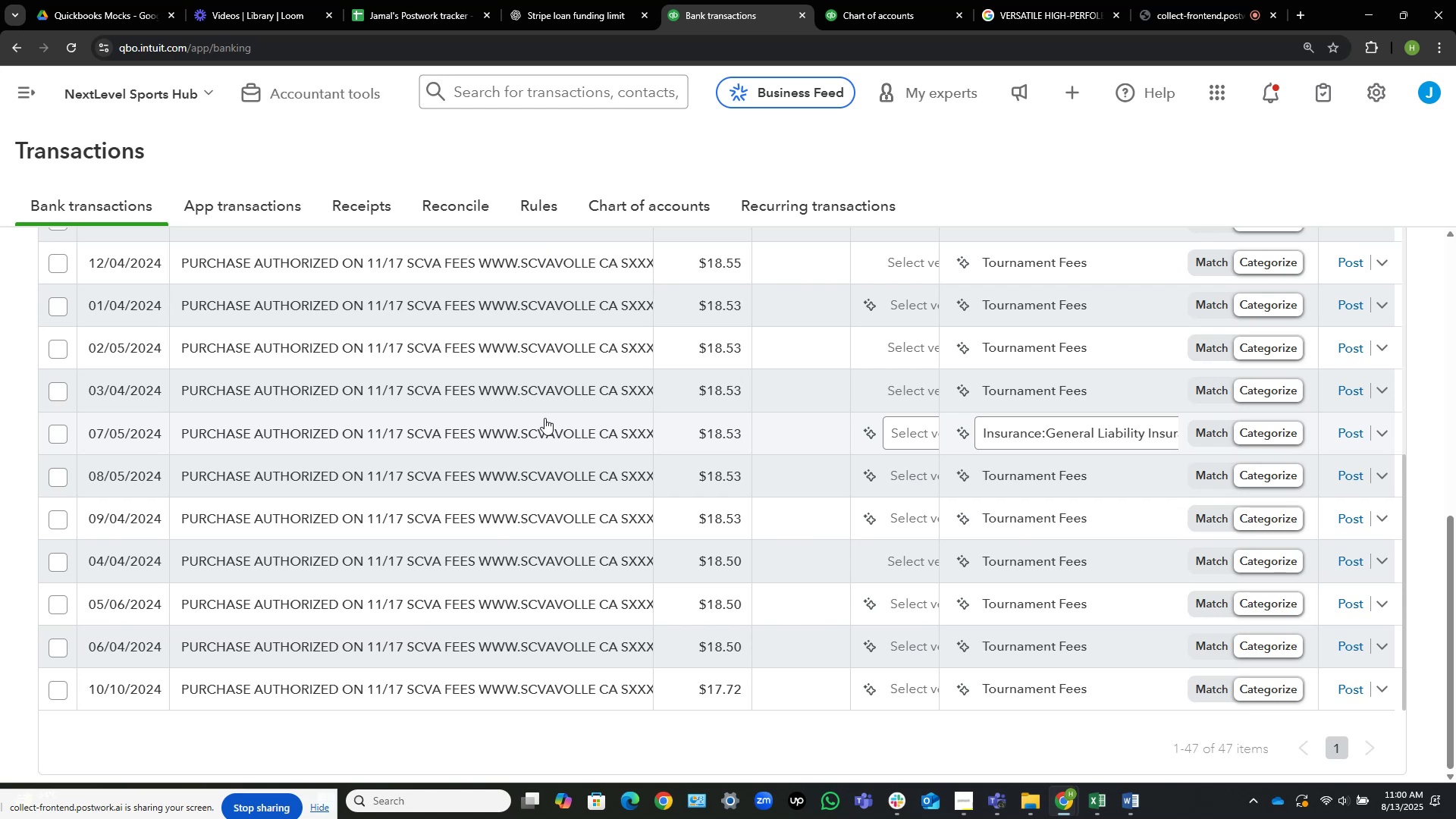 
scroll: coordinate [638, 322], scroll_direction: up, amount: 42.0
 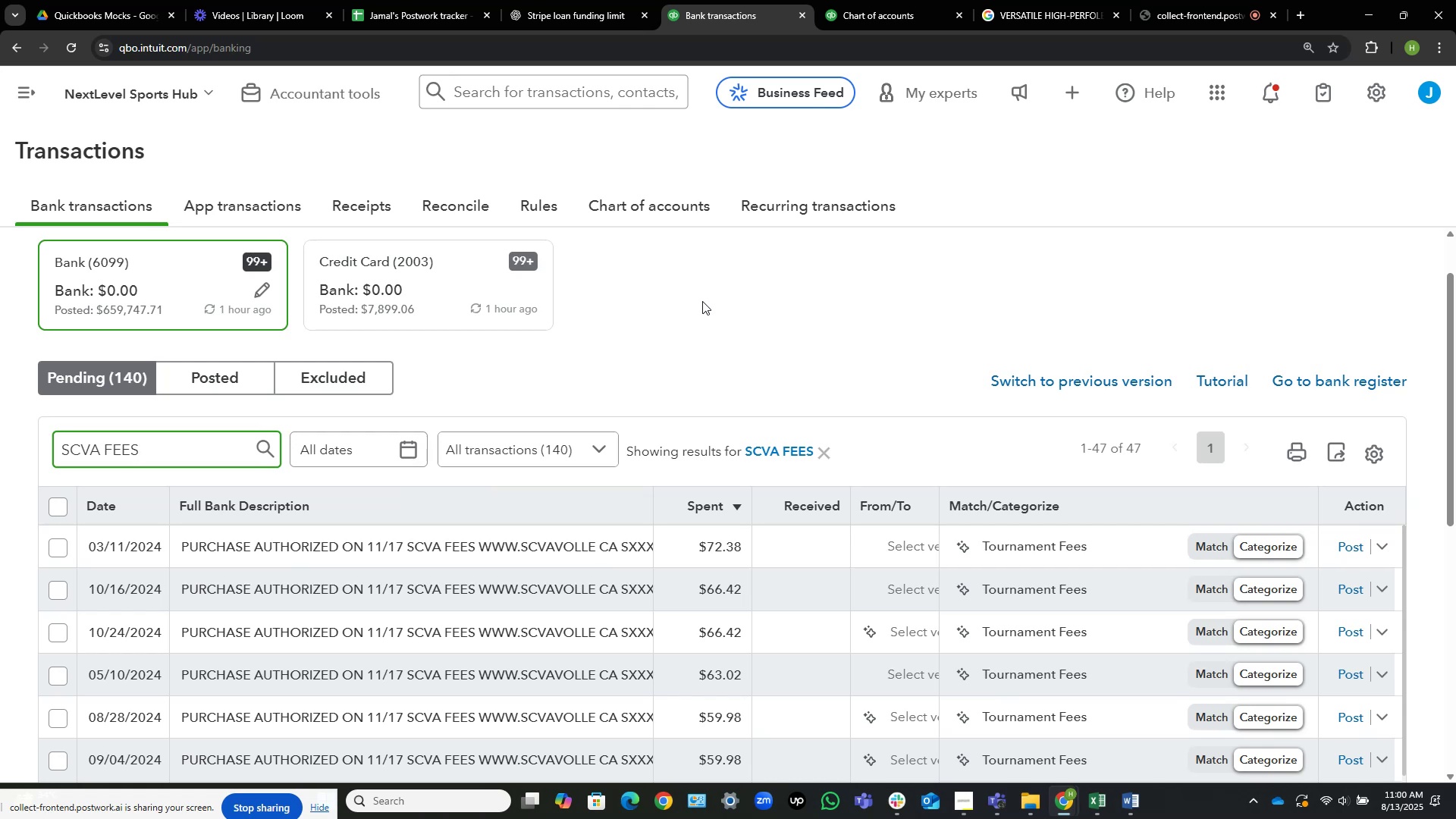 
wait(20.33)
 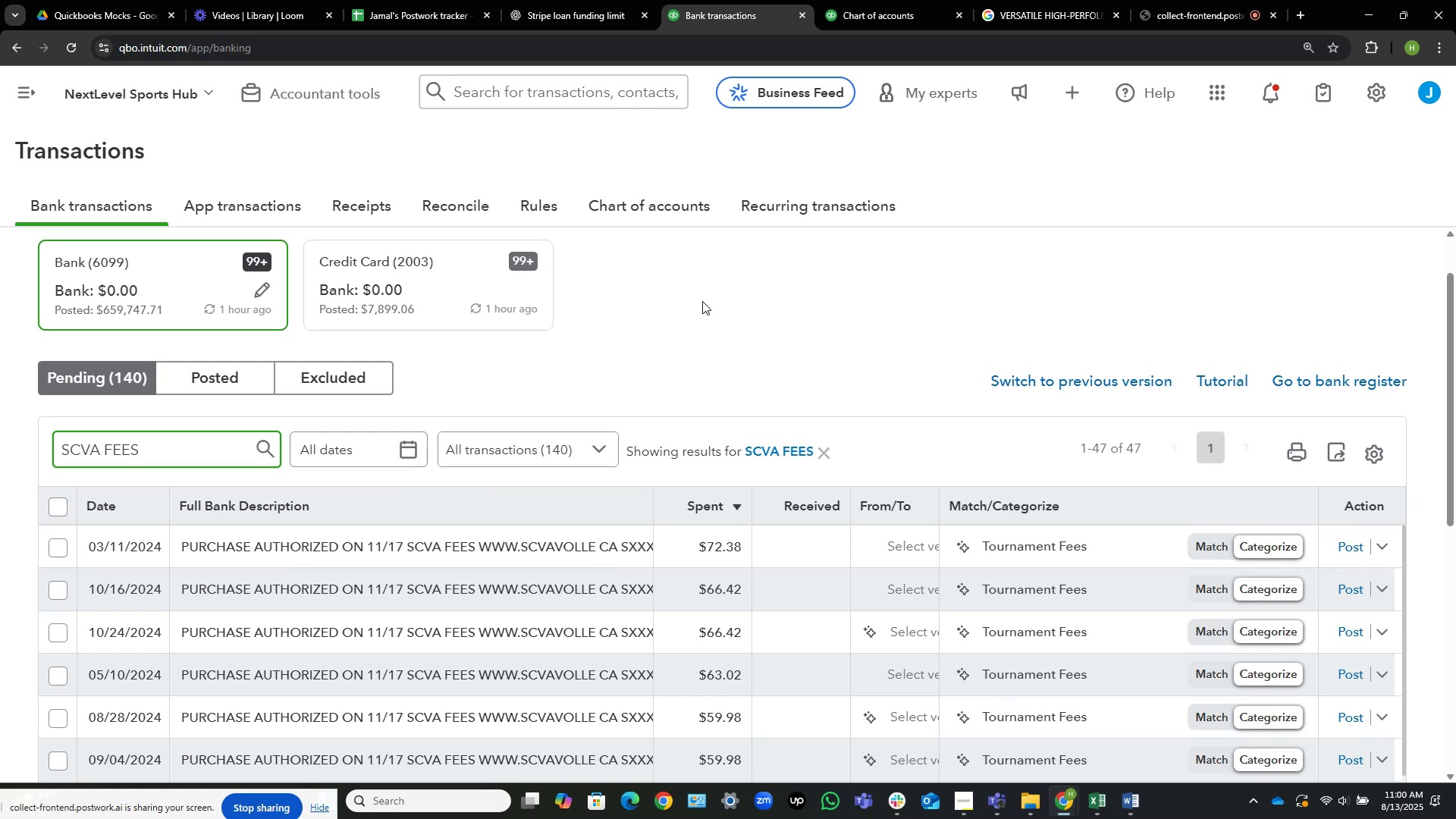 
scroll: coordinate [391, 424], scroll_direction: down, amount: 26.0
 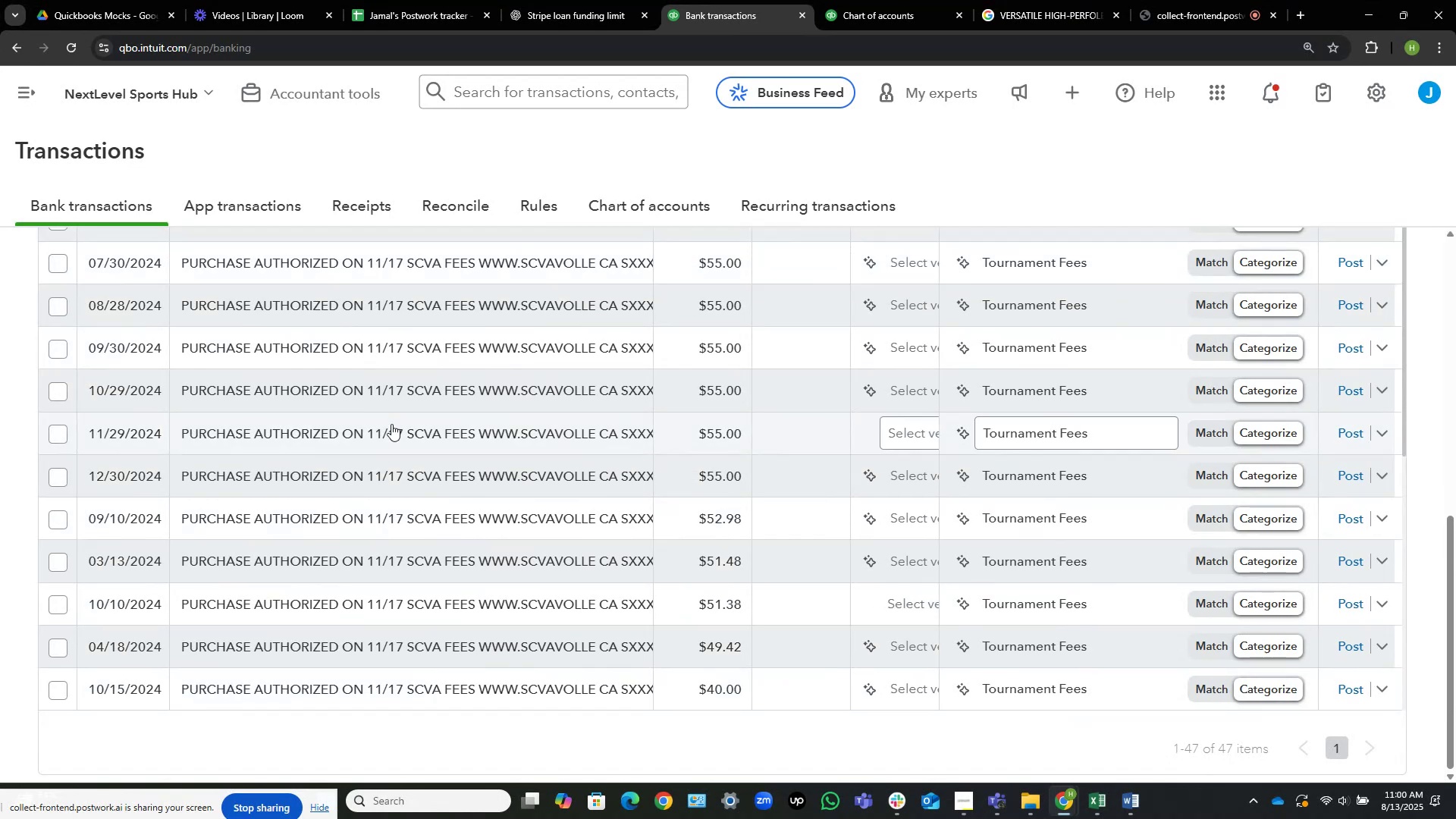 
scroll: coordinate [391, 424], scroll_direction: up, amount: 28.0
 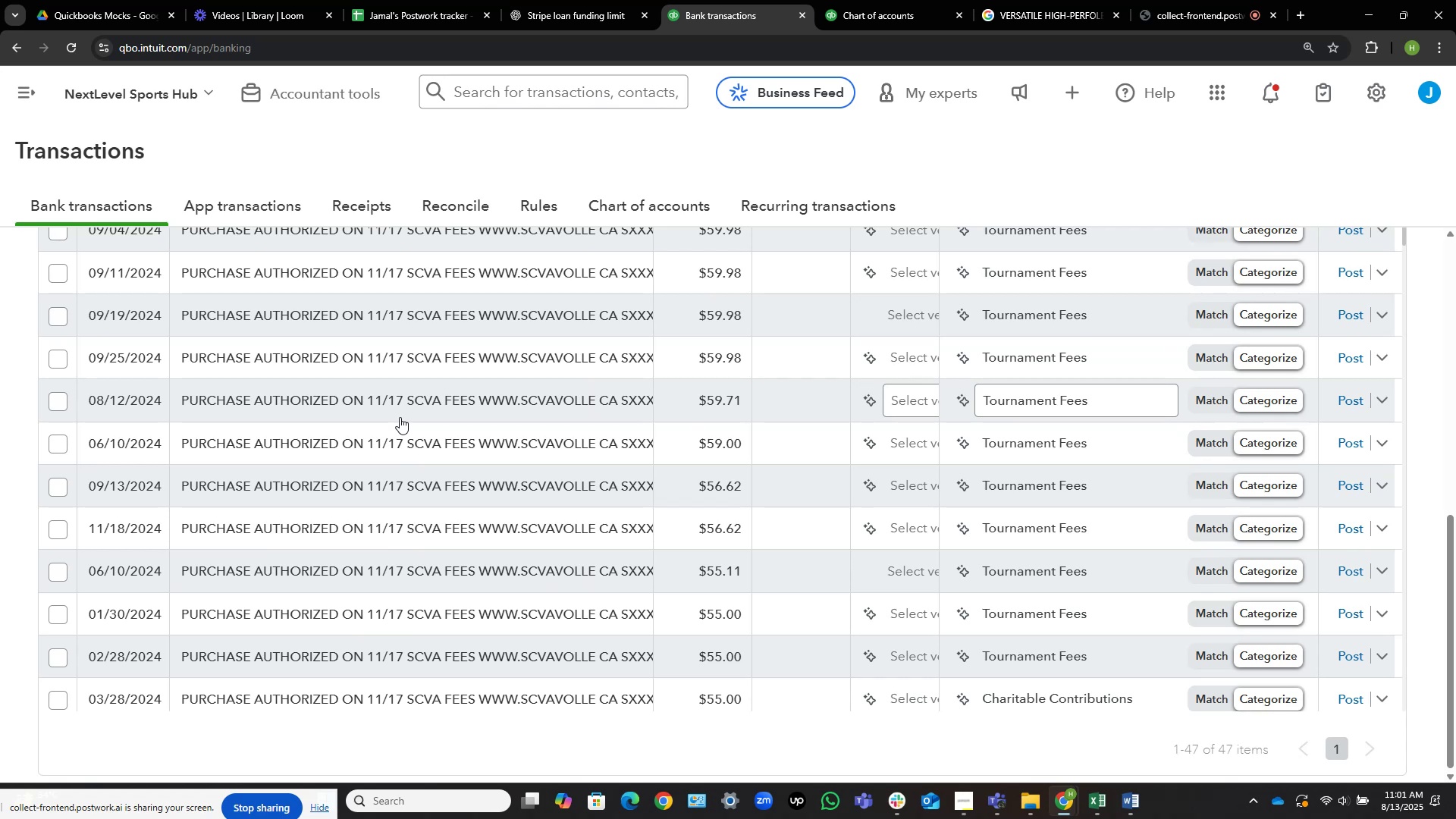 
wait(32.14)
 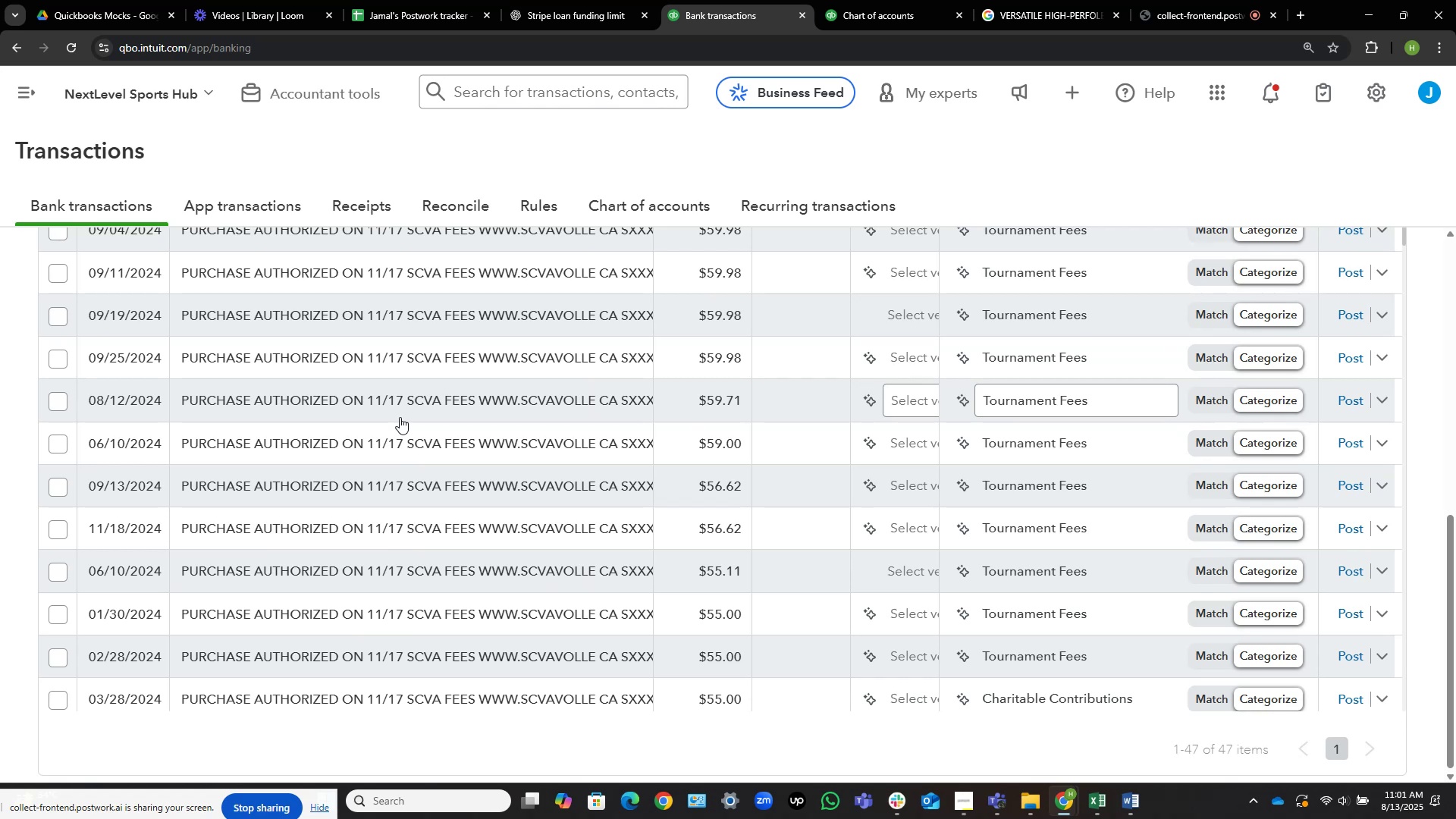 
scroll: coordinate [404, 416], scroll_direction: up, amount: 10.0
 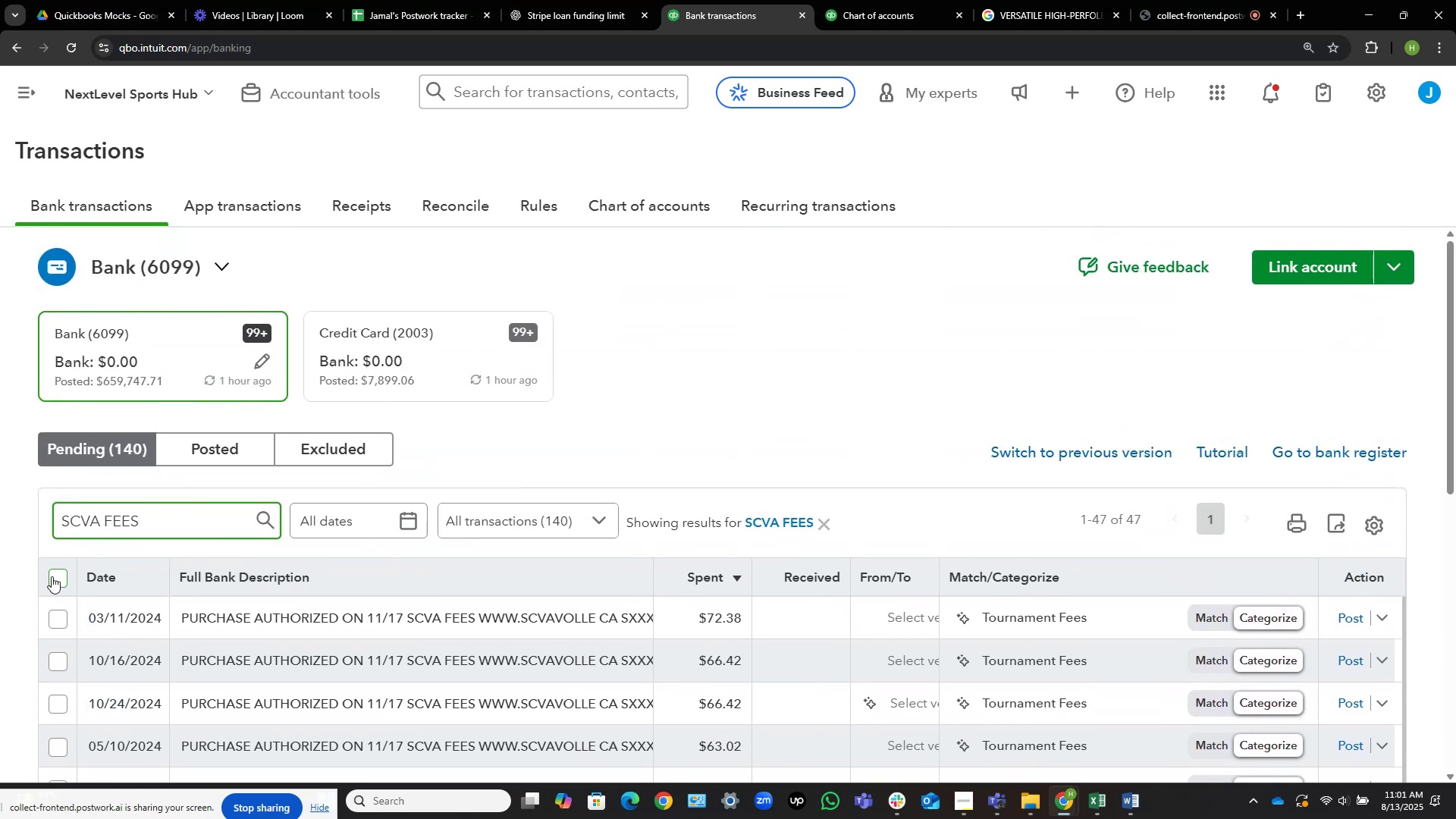 
left_click([52, 576])
 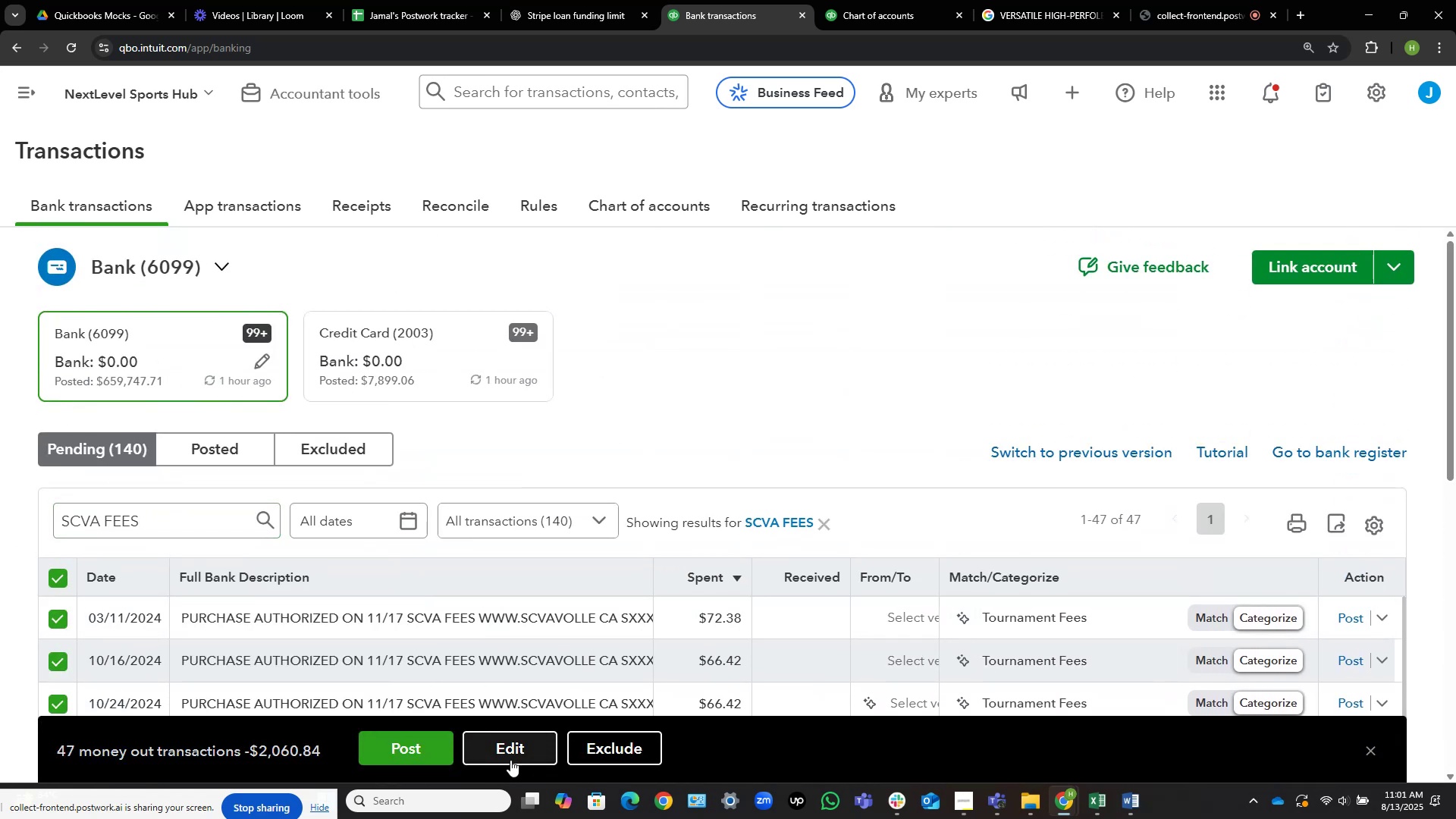 
left_click([512, 760])
 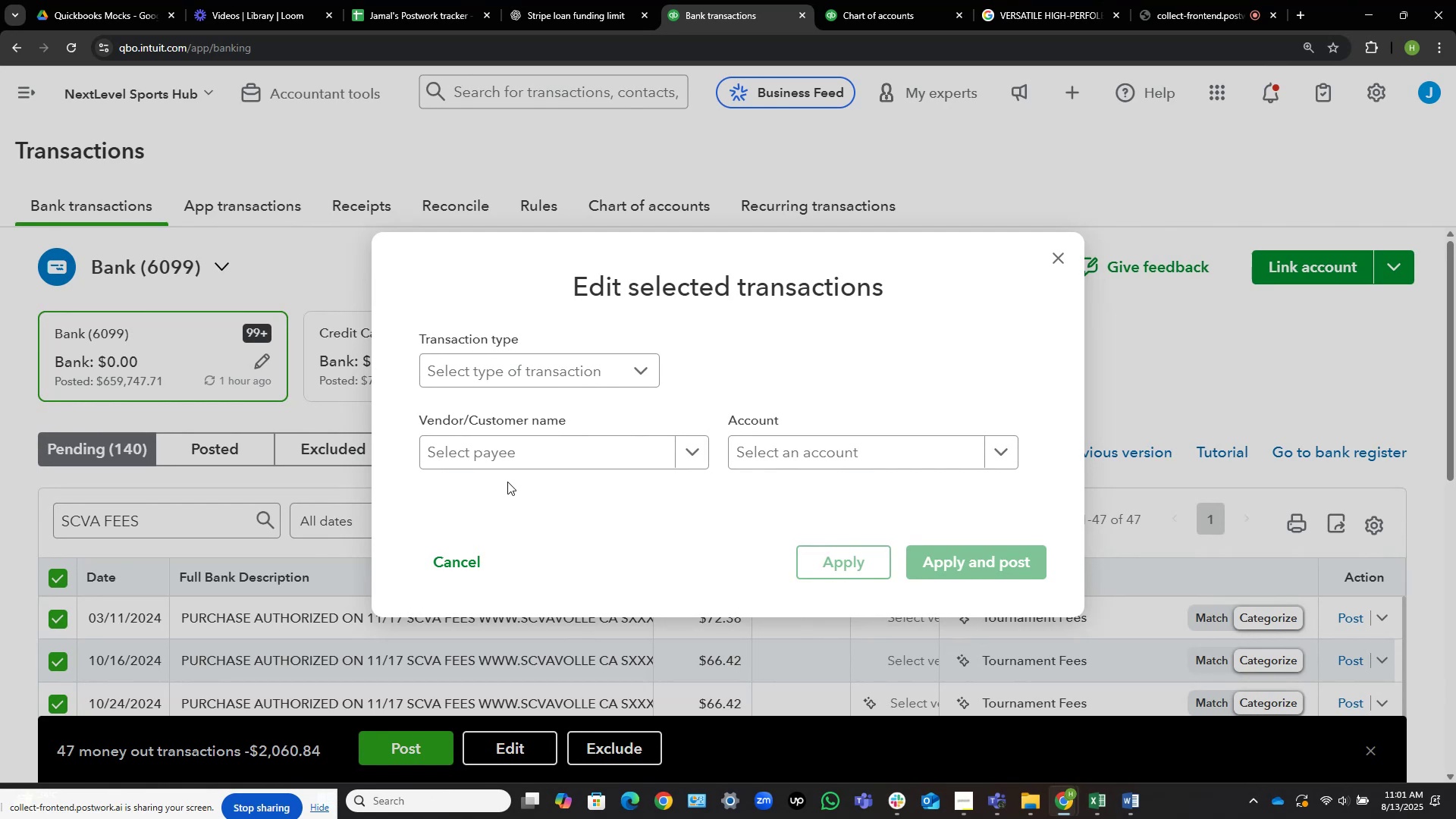 
left_click([515, 455])
 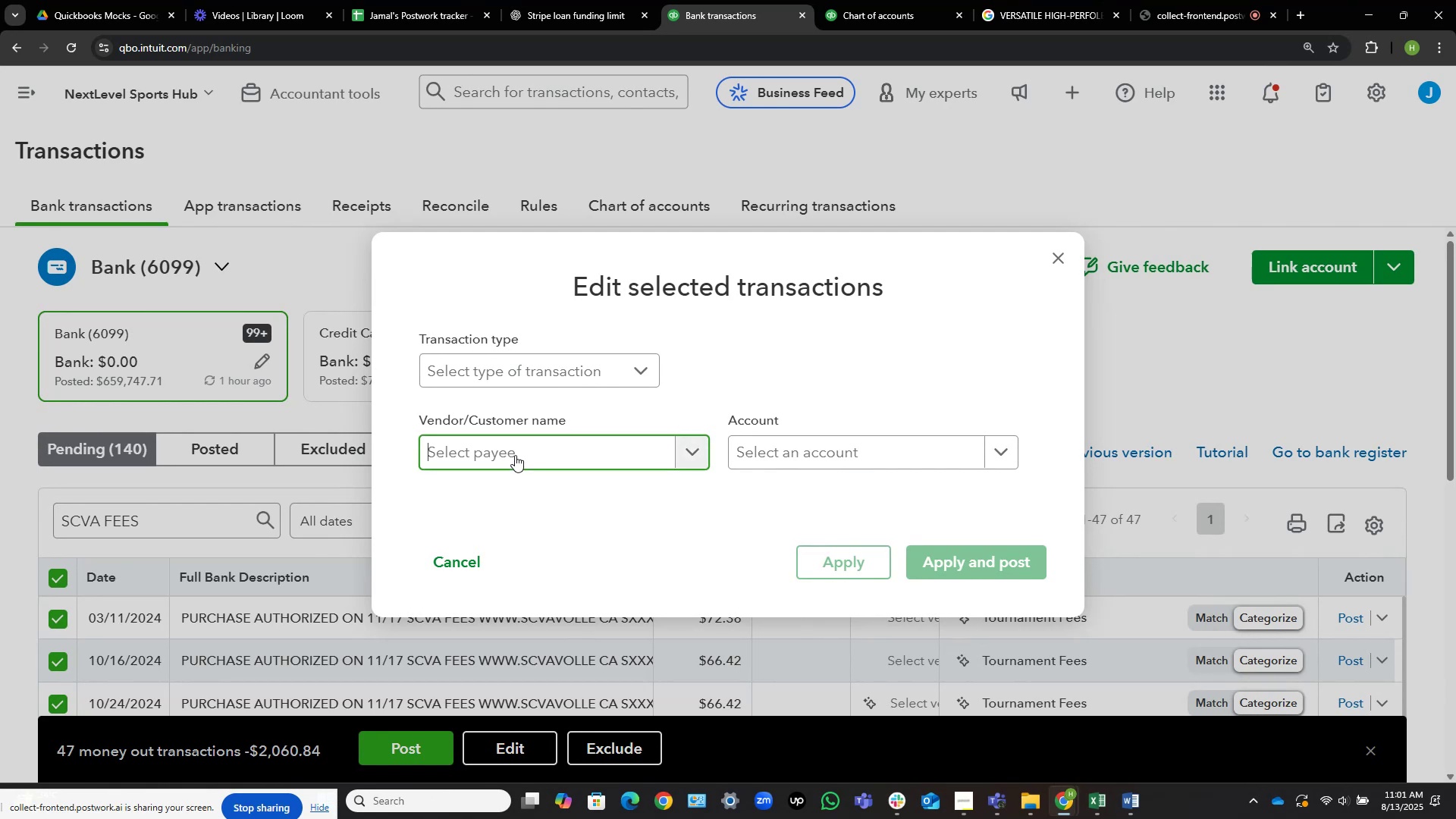 
key(Control+V)
 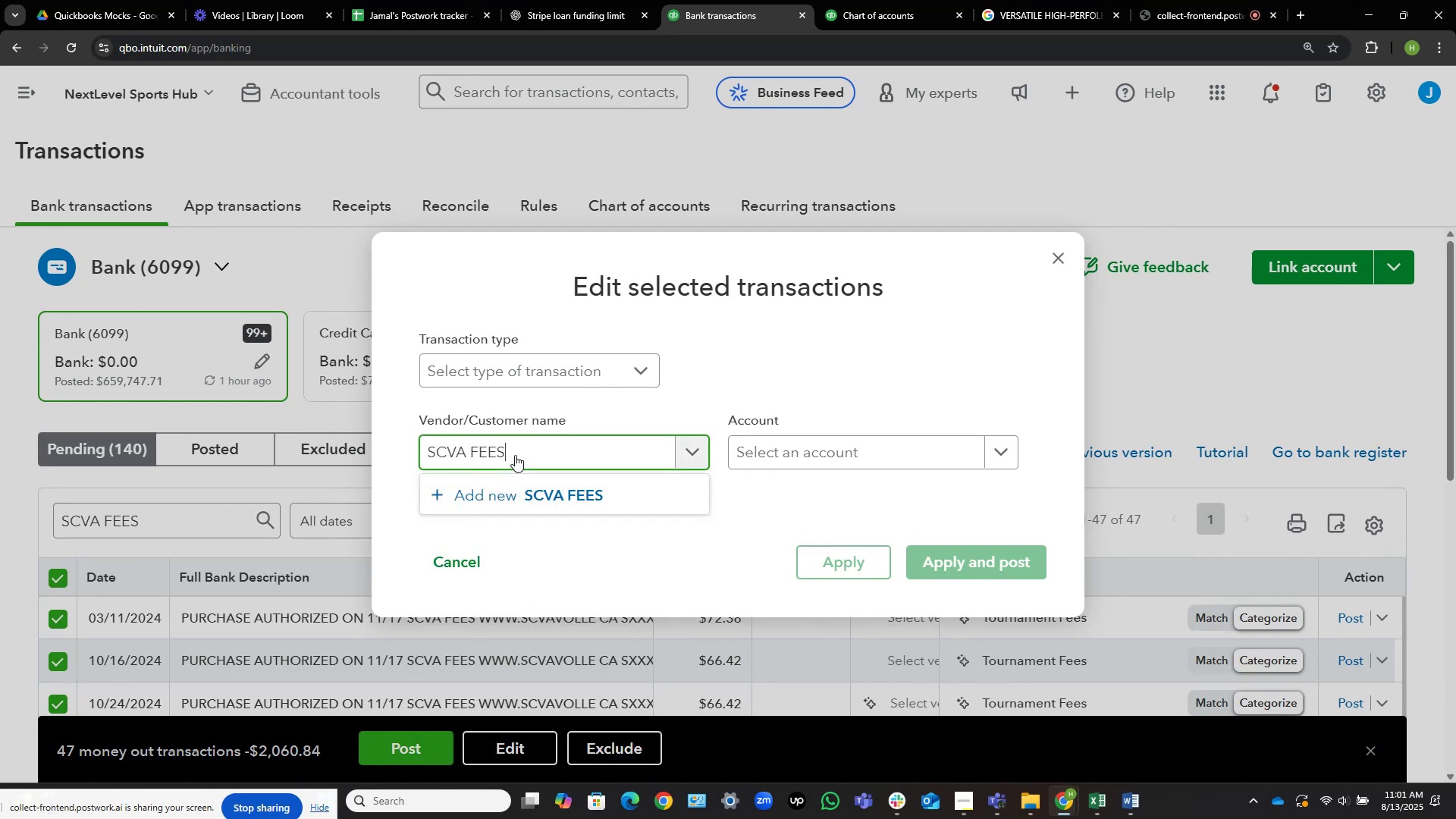 
left_click([520, 510])
 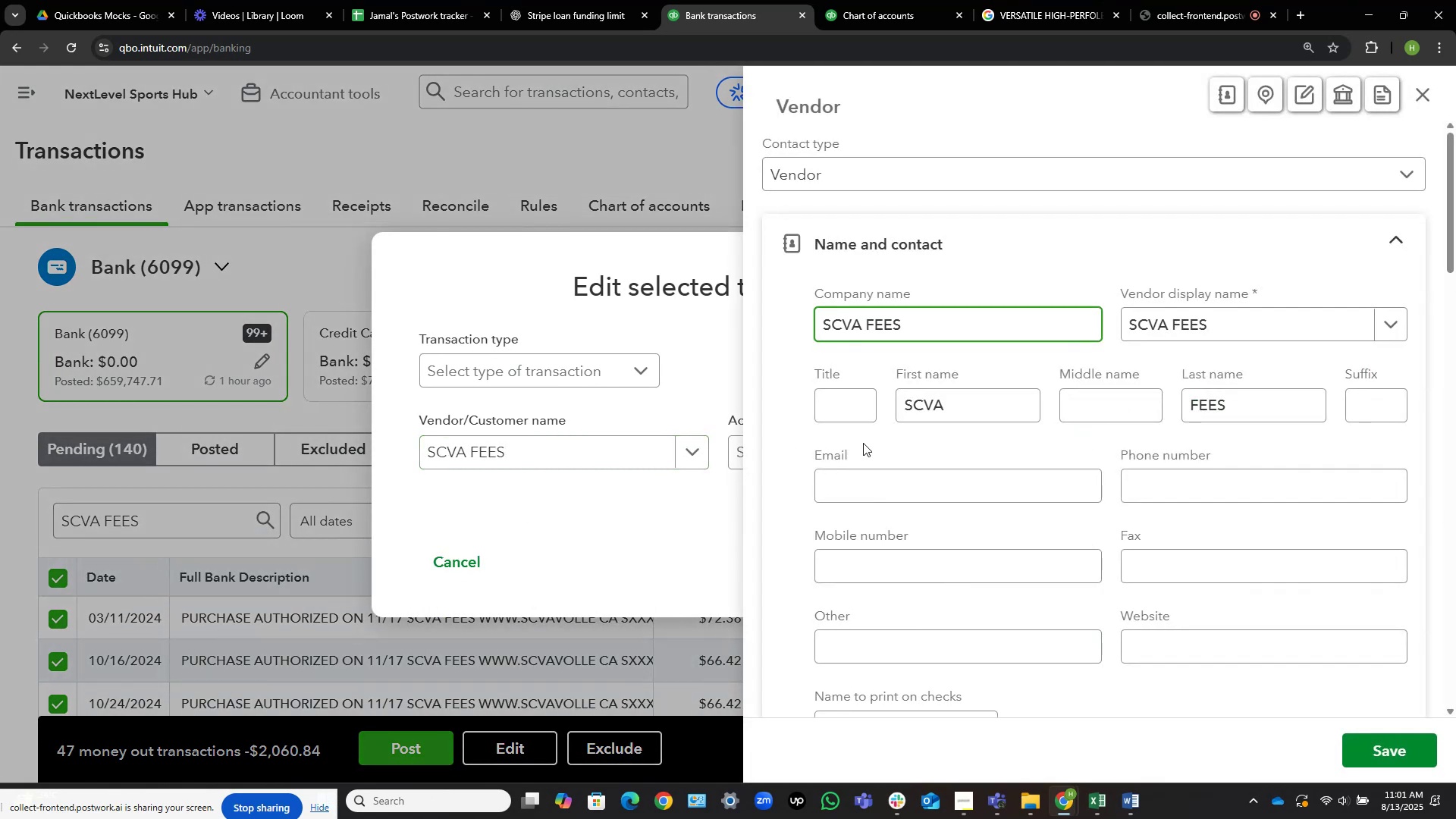 
wait(5.17)
 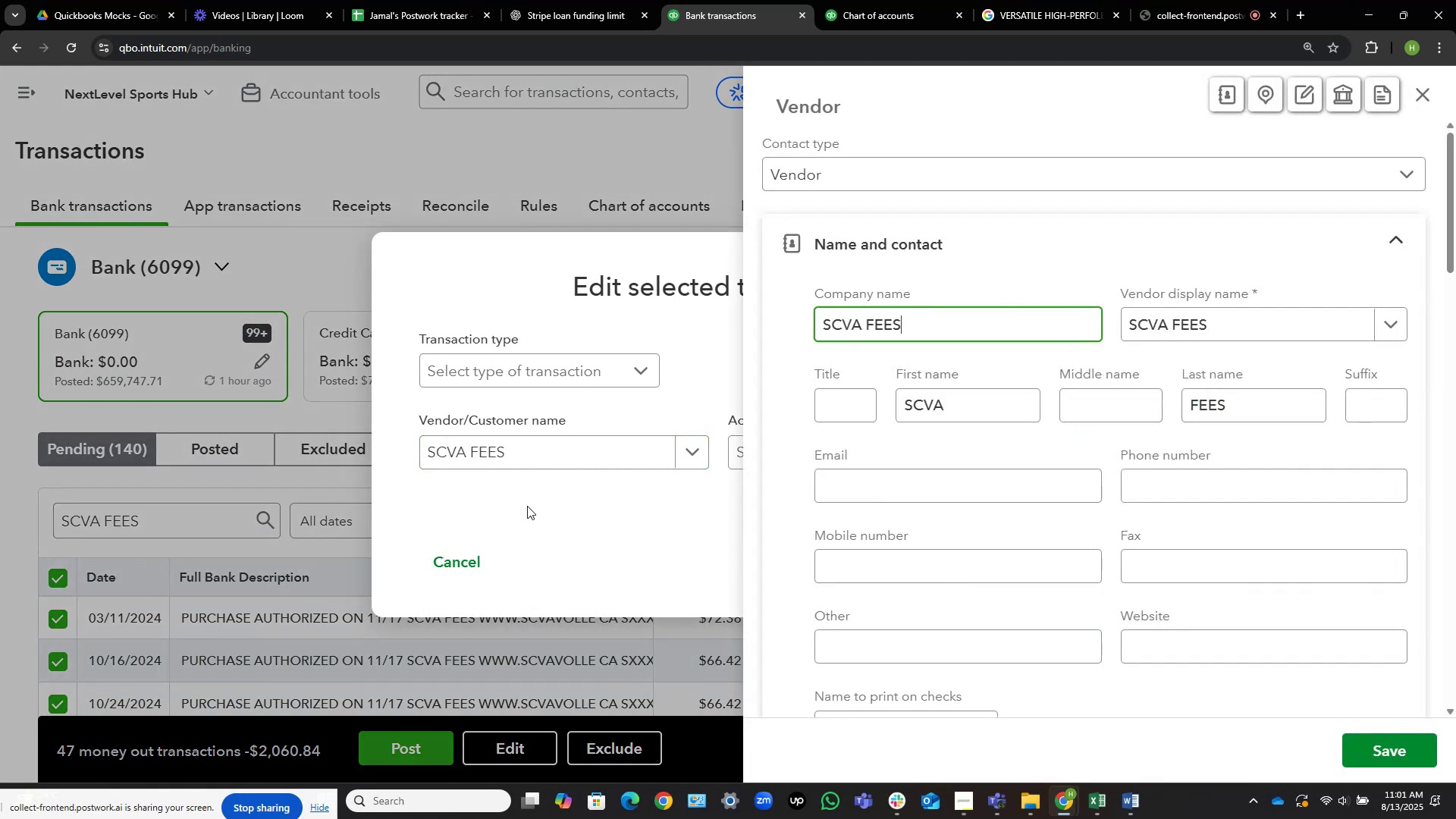 
left_click([1385, 753])
 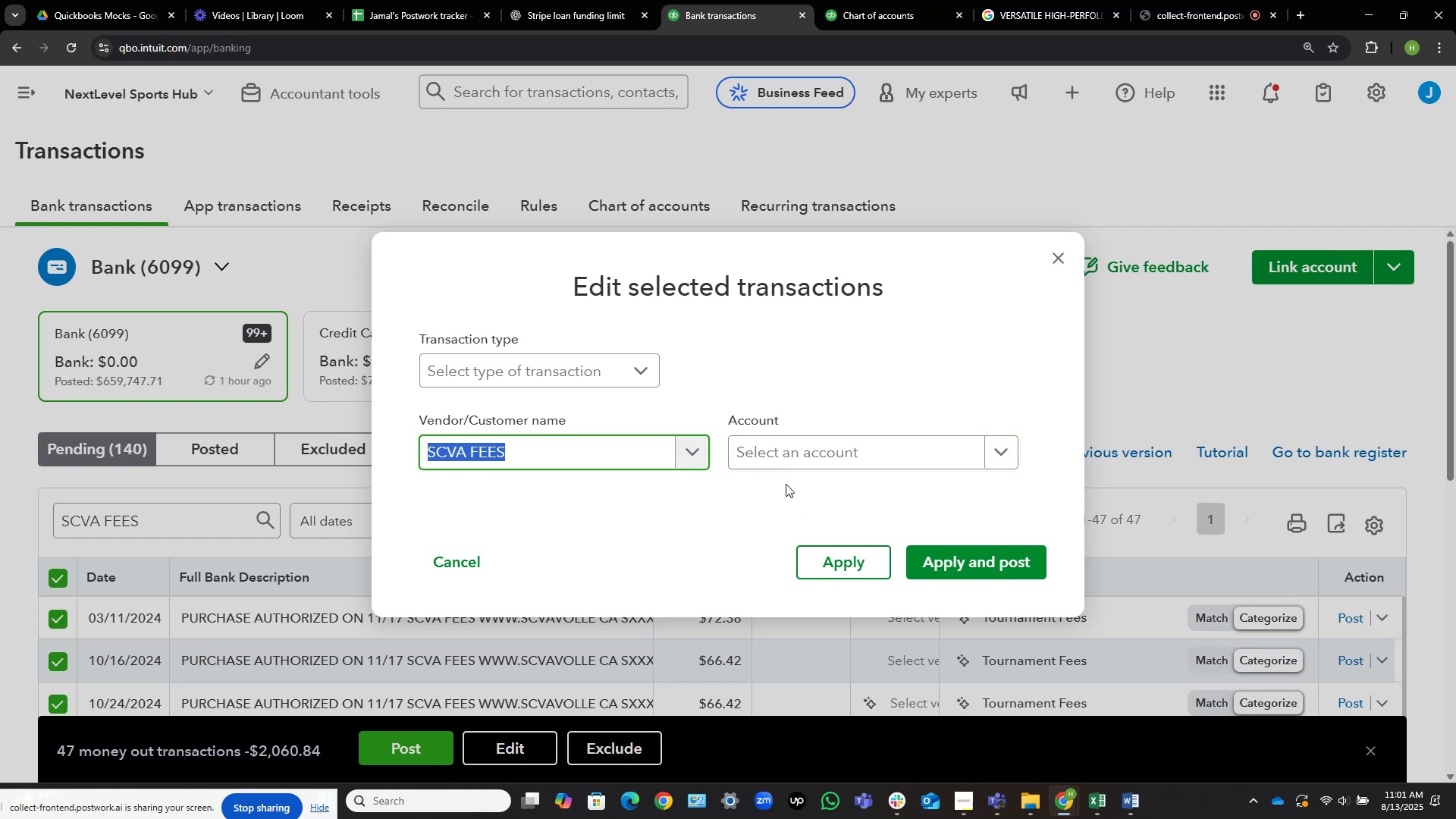 
wait(7.48)
 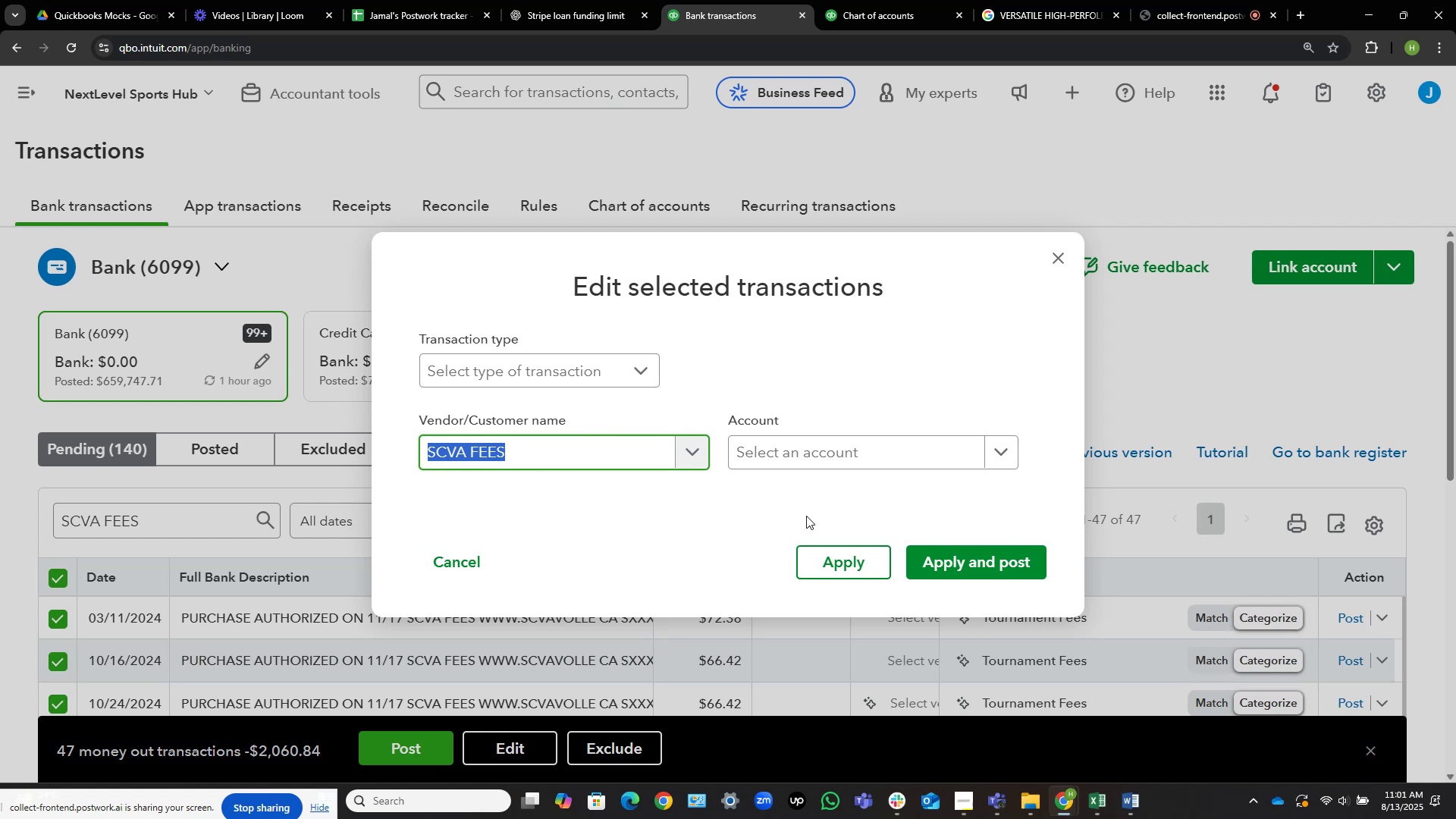 
left_click([845, 450])
 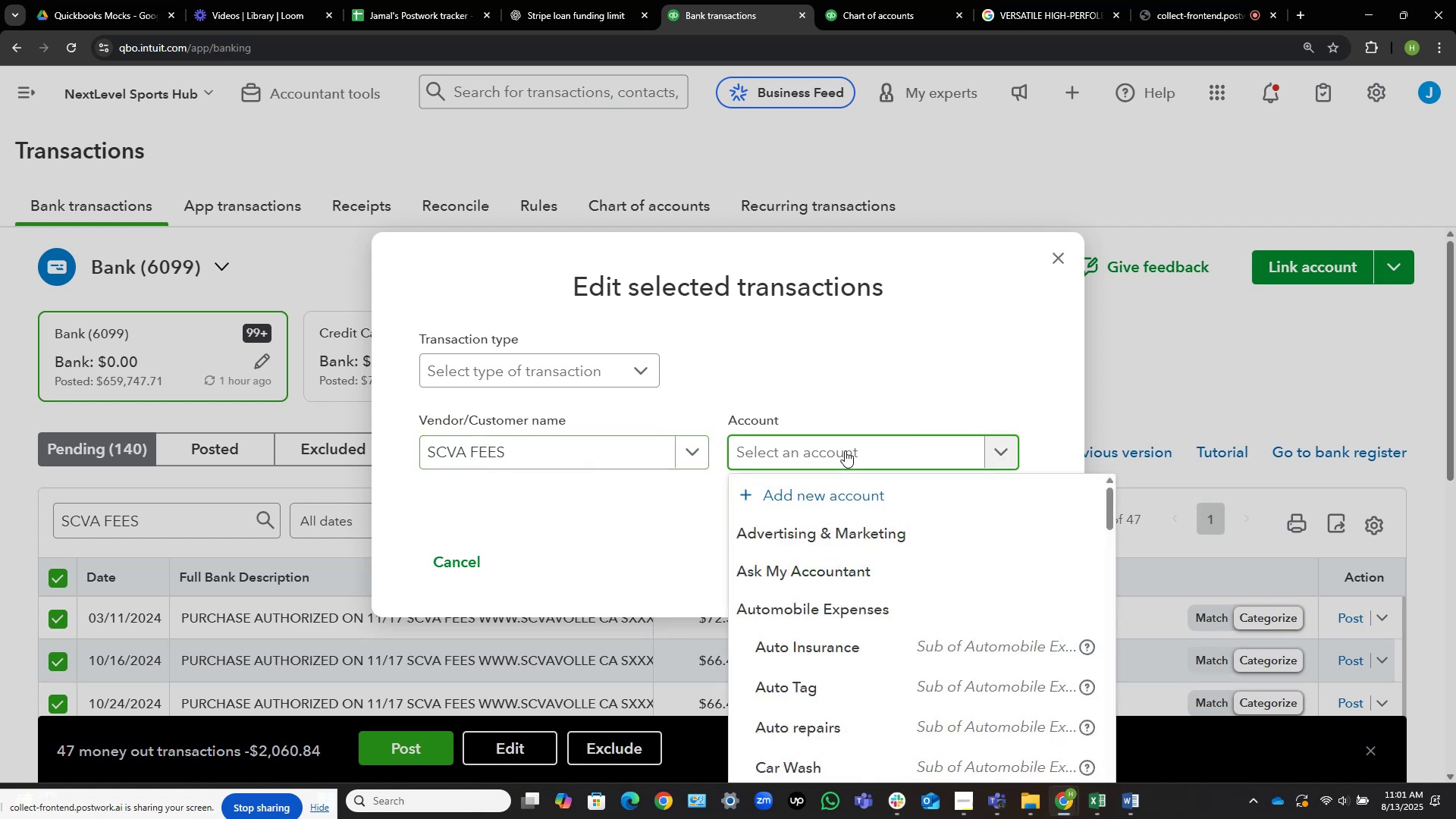 
type(bnk)
 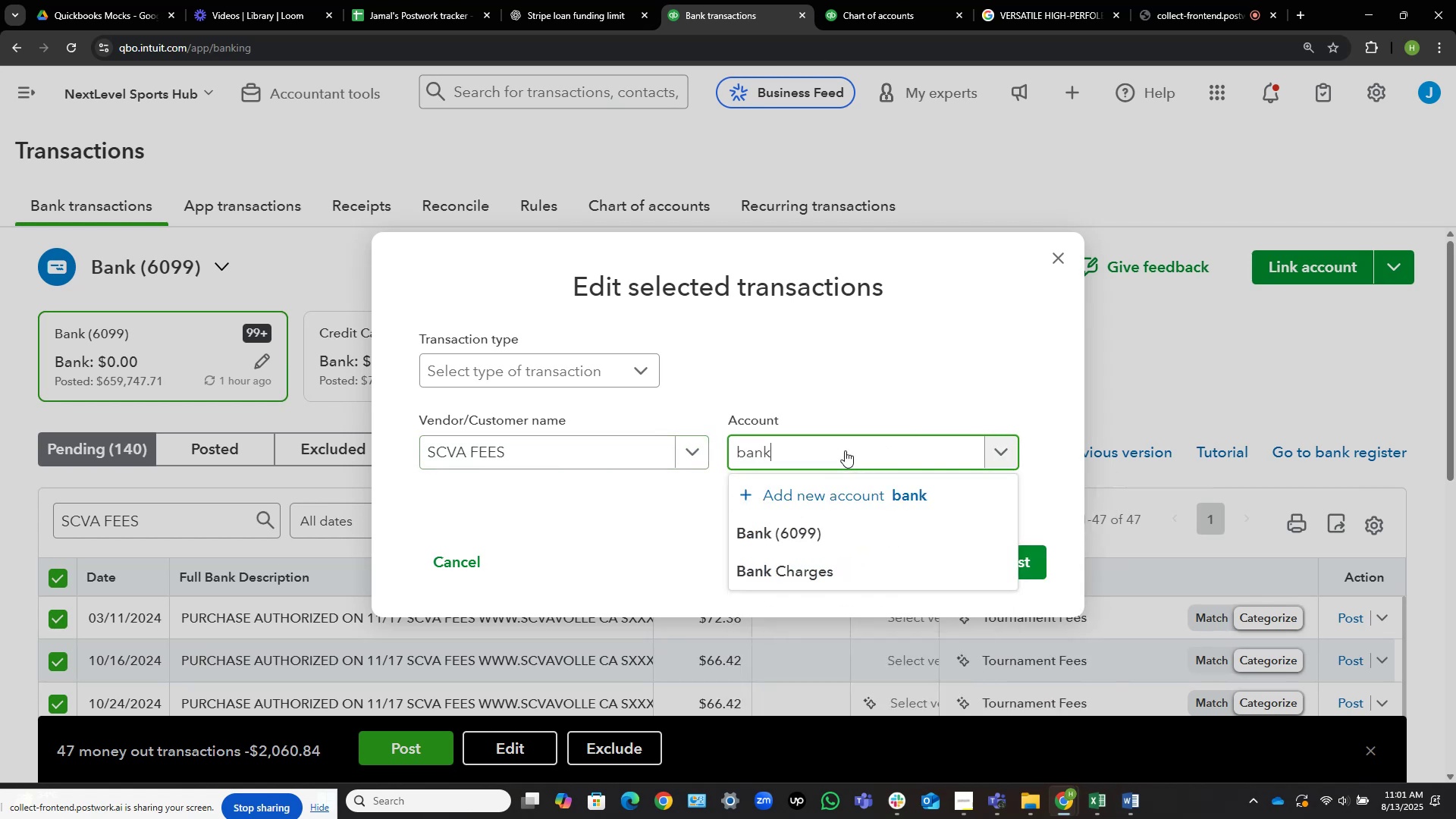 
hold_key(key=A, duration=0.3)
 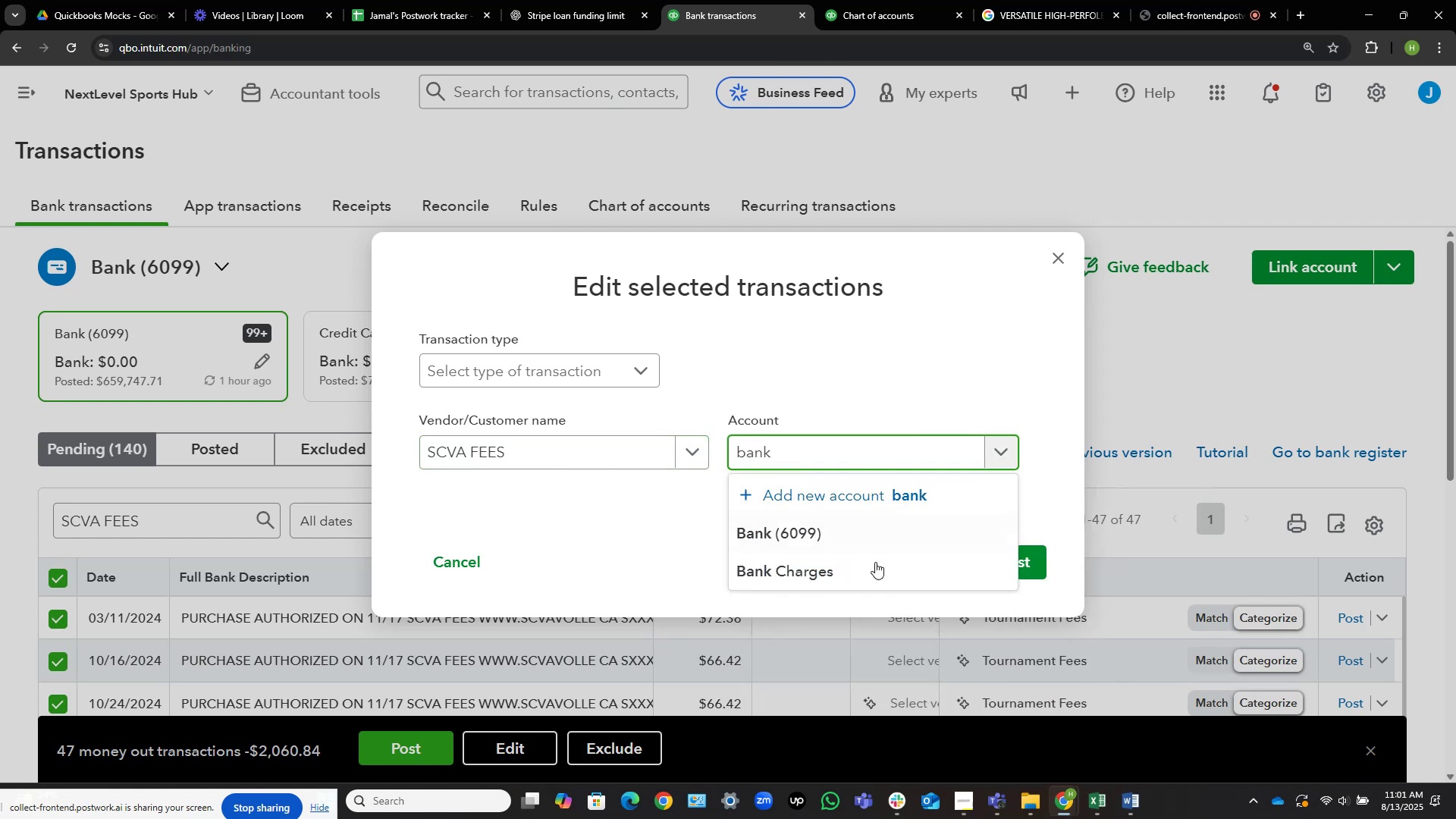 
left_click([877, 569])
 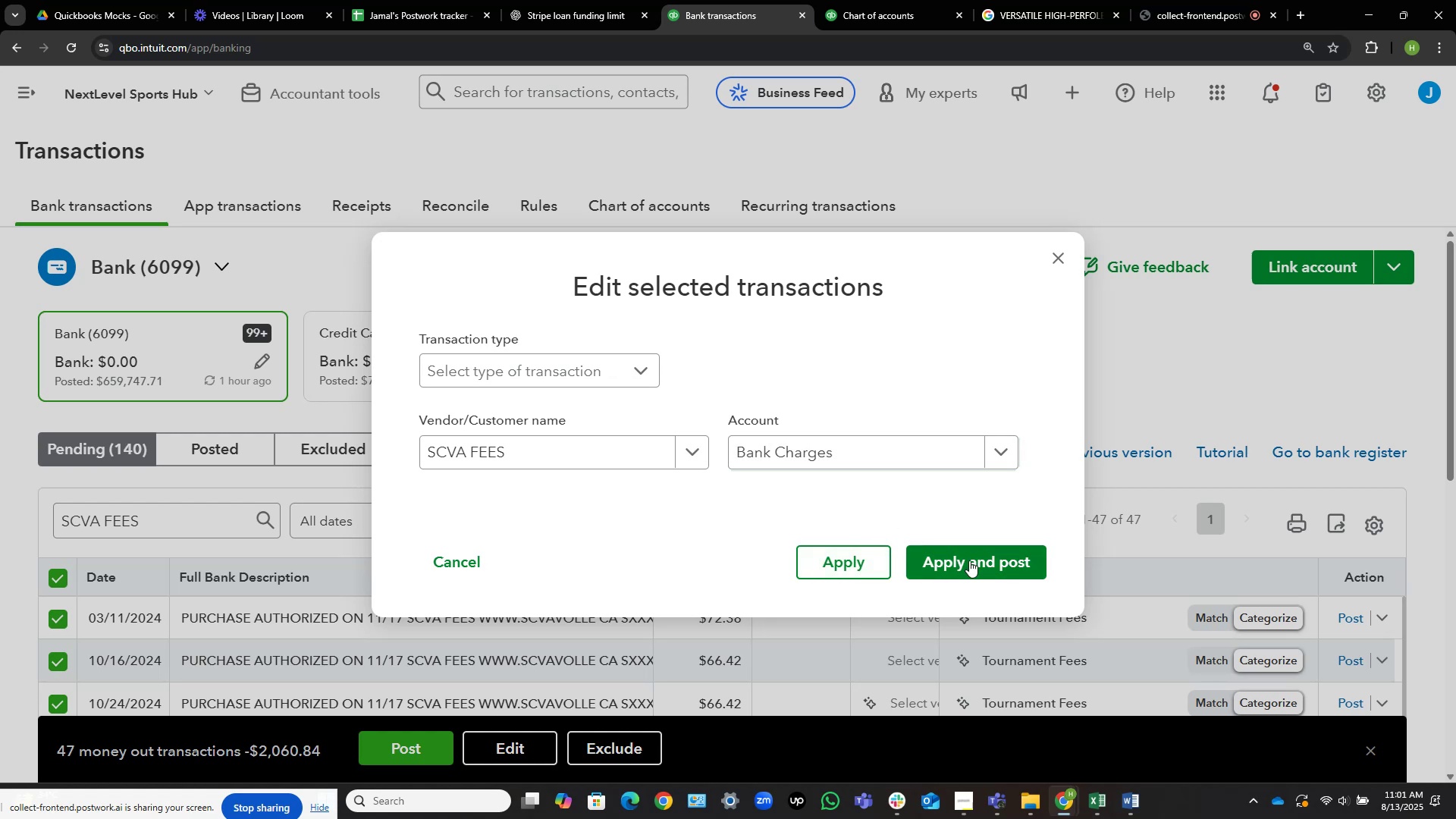 
wait(11.68)
 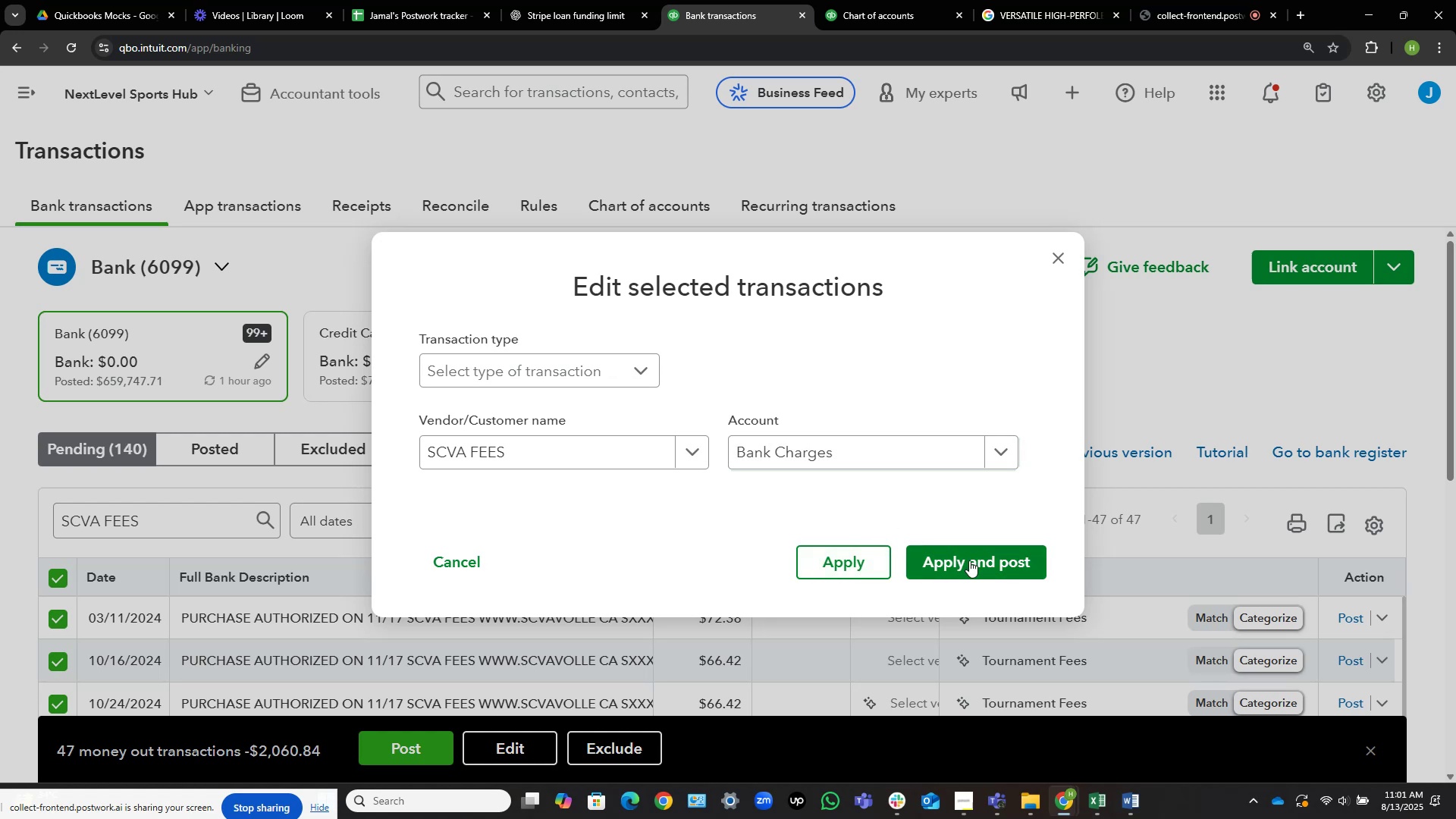 
left_click([969, 560])
 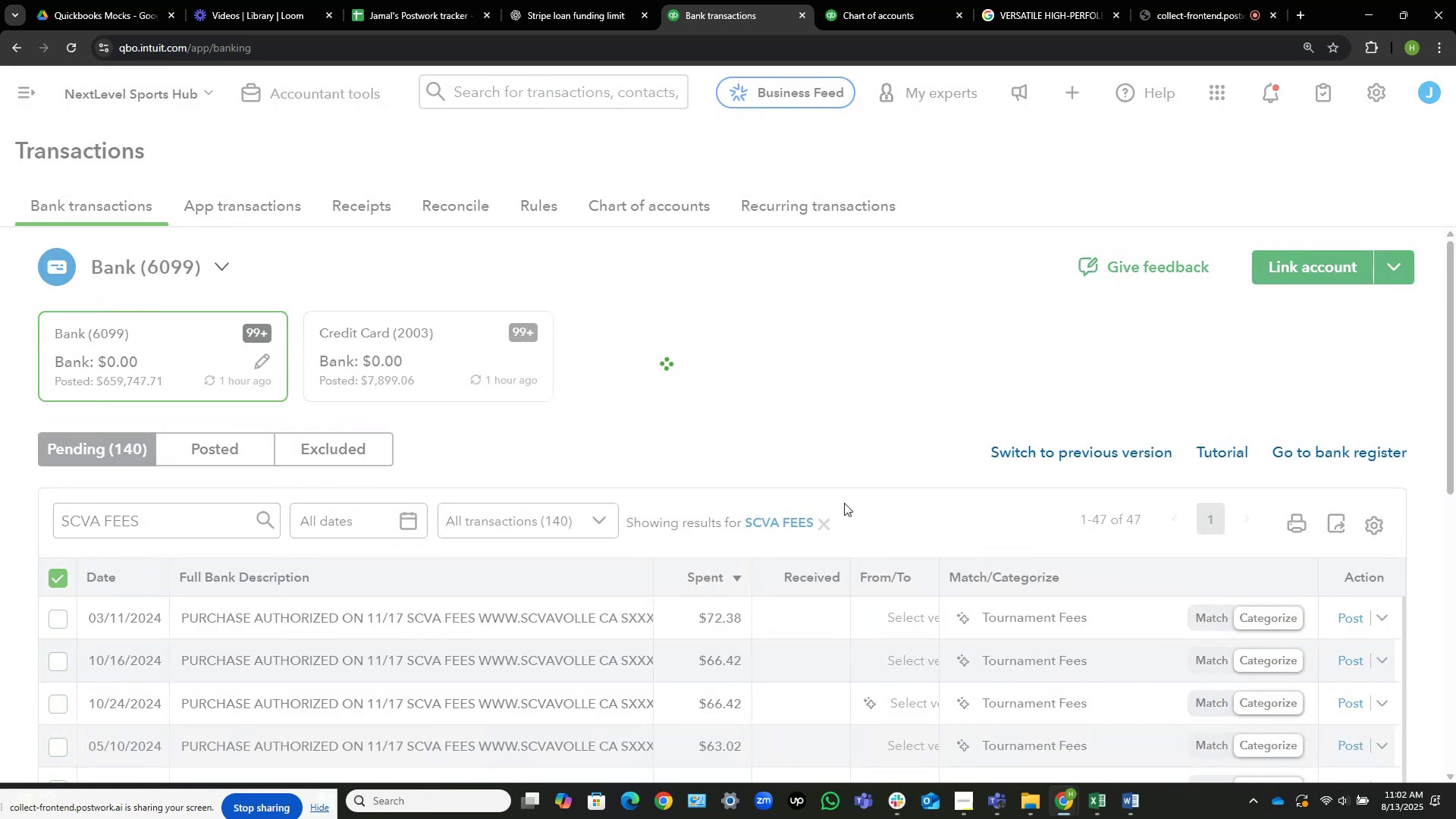 
wait(11.78)
 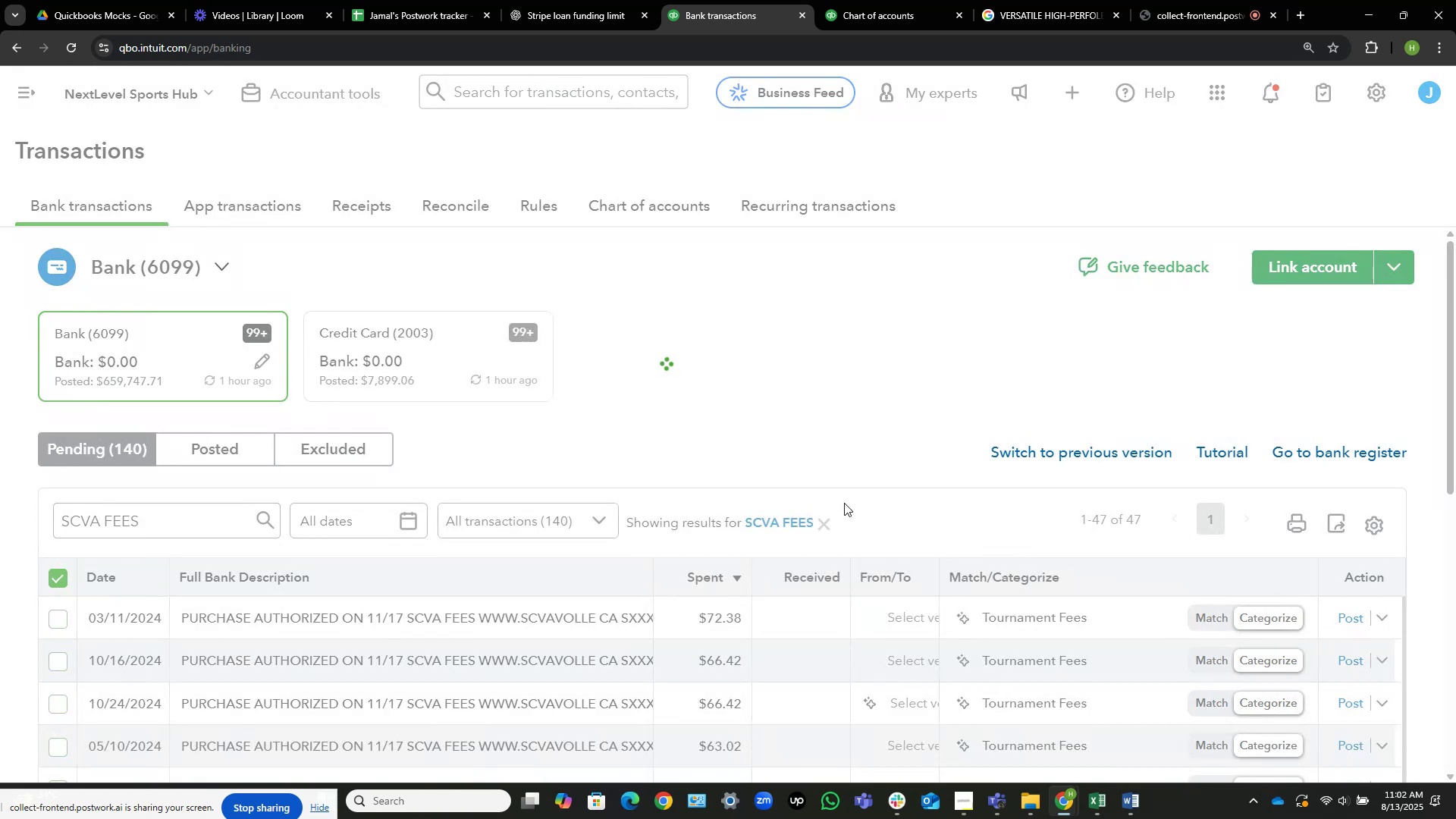 
left_click_drag(start_coordinate=[155, 523], to_coordinate=[0, 499])
 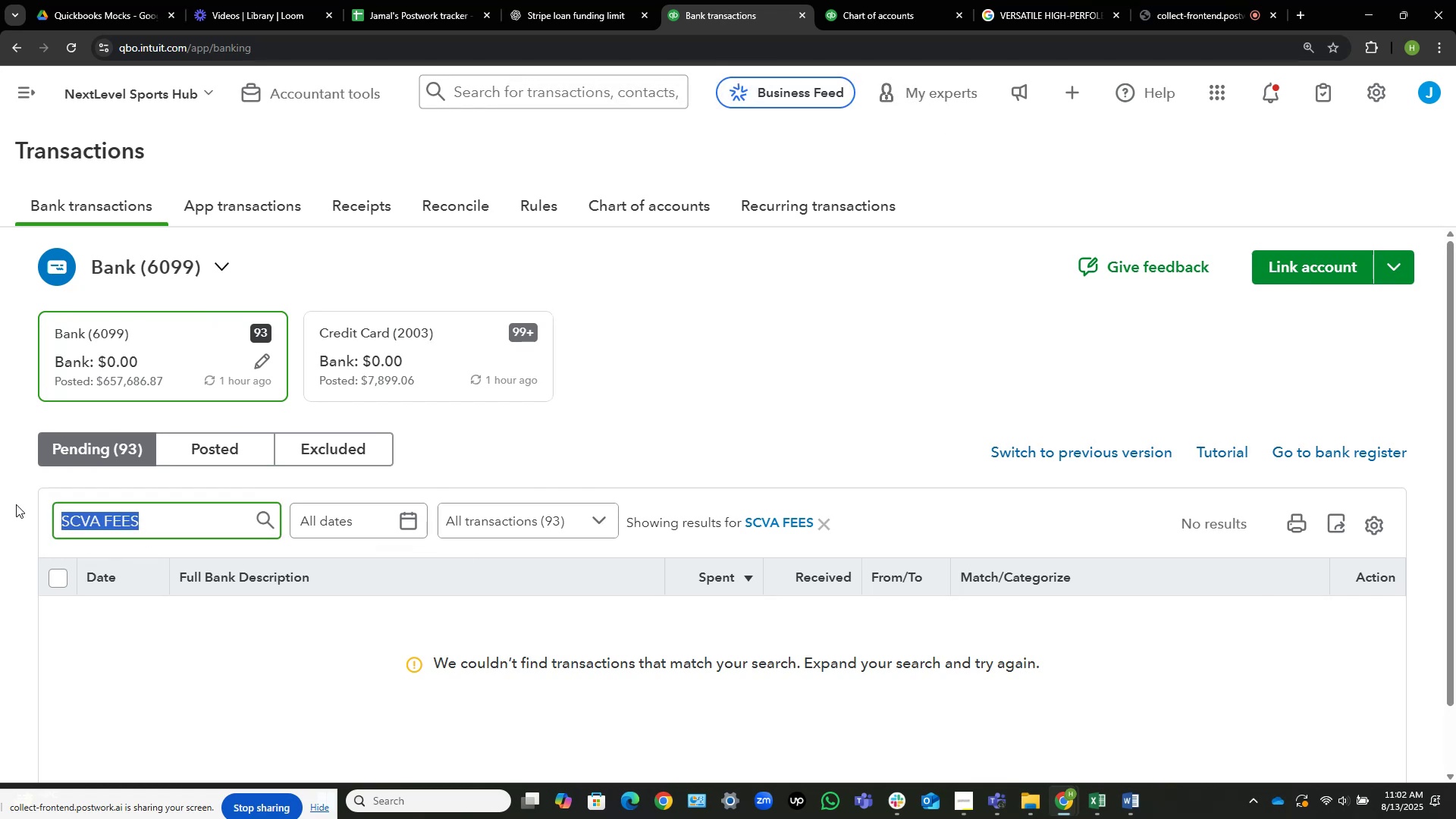 
key(Backspace)
 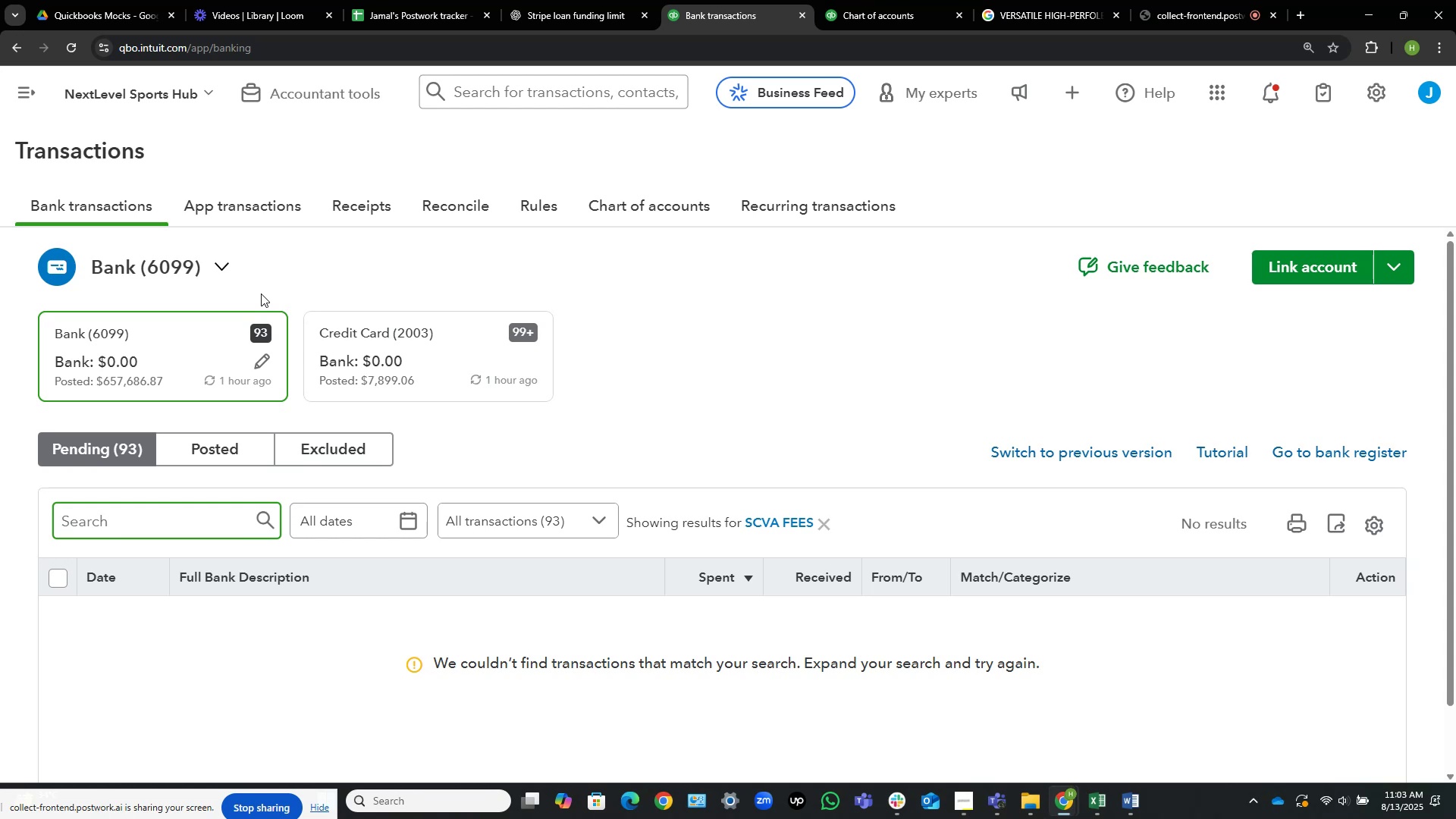 
wait(51.3)
 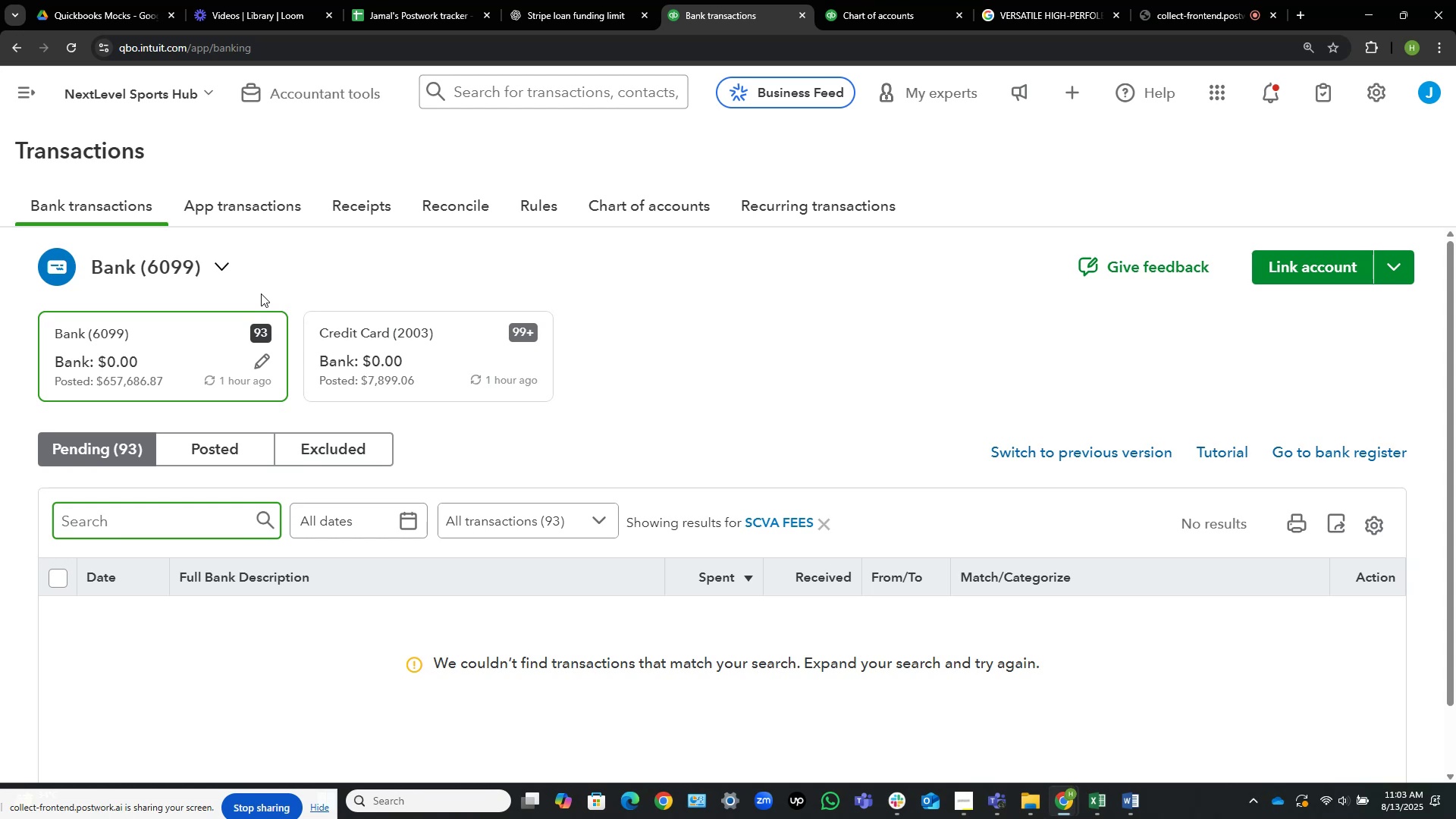 
scroll: coordinate [261, 293], scroll_direction: down, amount: 2.0
 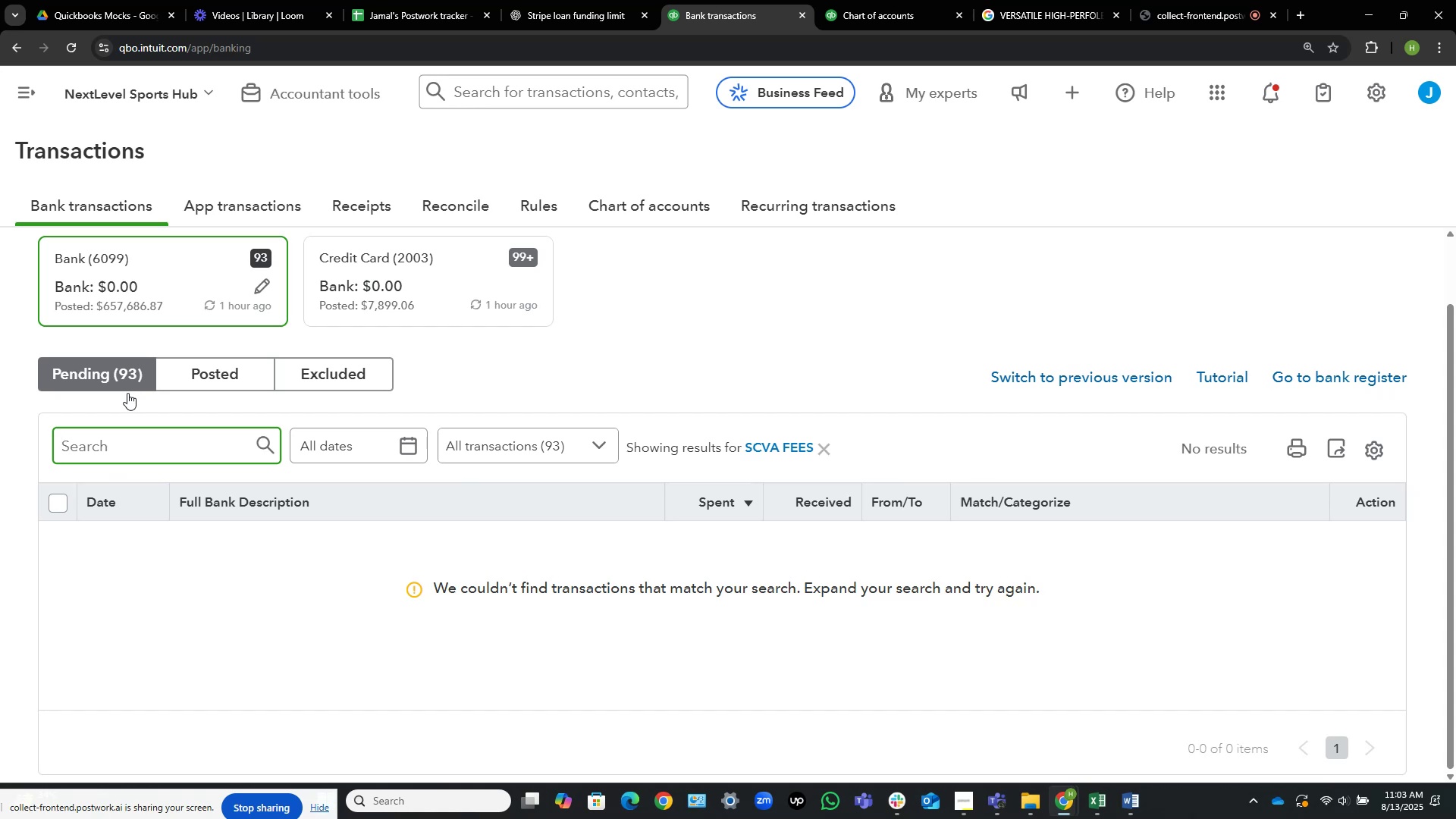 
wait(7.52)
 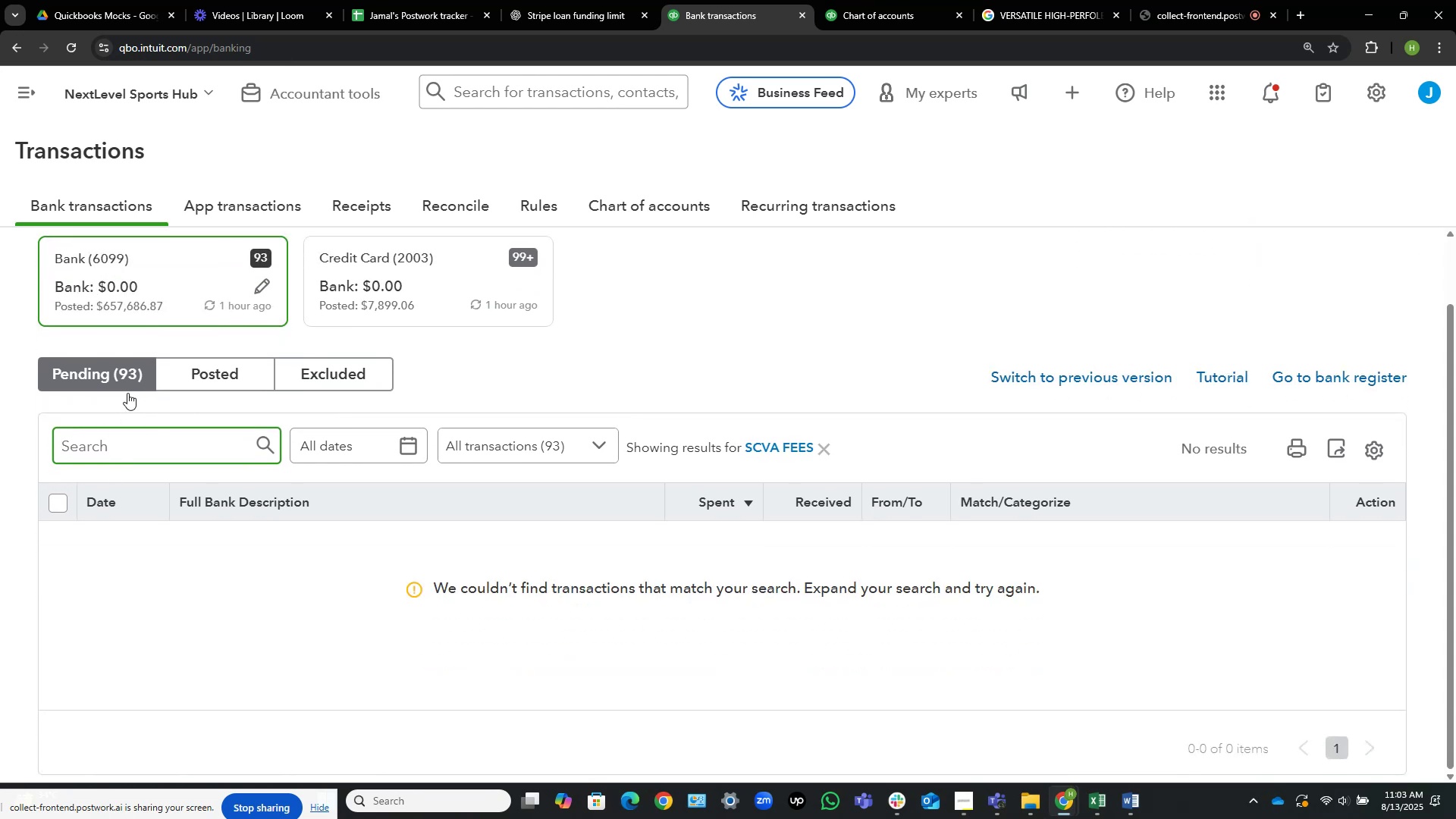 
scroll: coordinate [178, 398], scroll_direction: down, amount: 1.0
 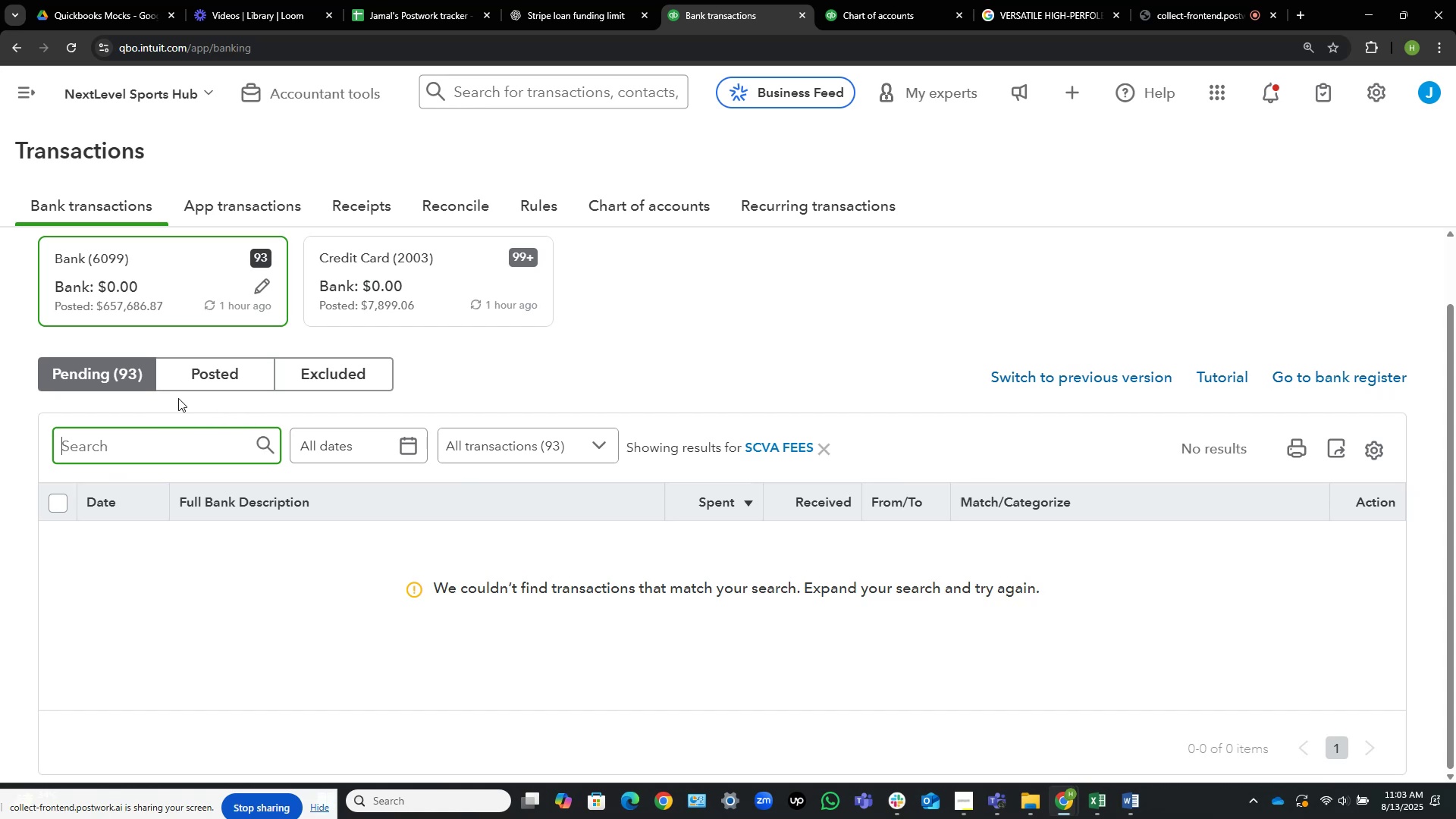 
wait(5.1)
 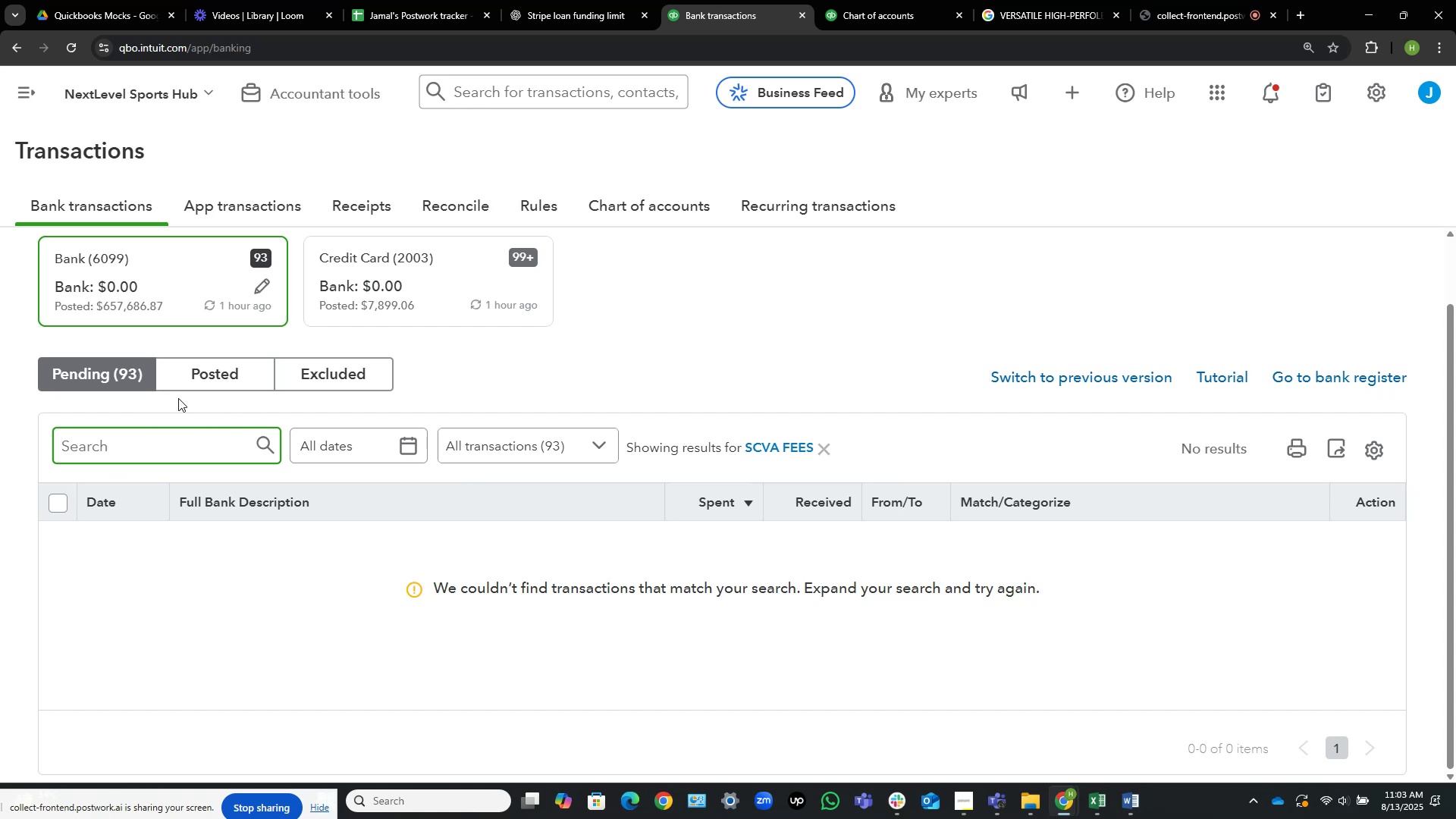 
scroll: coordinate [268, 422], scroll_direction: none, amount: 0.0
 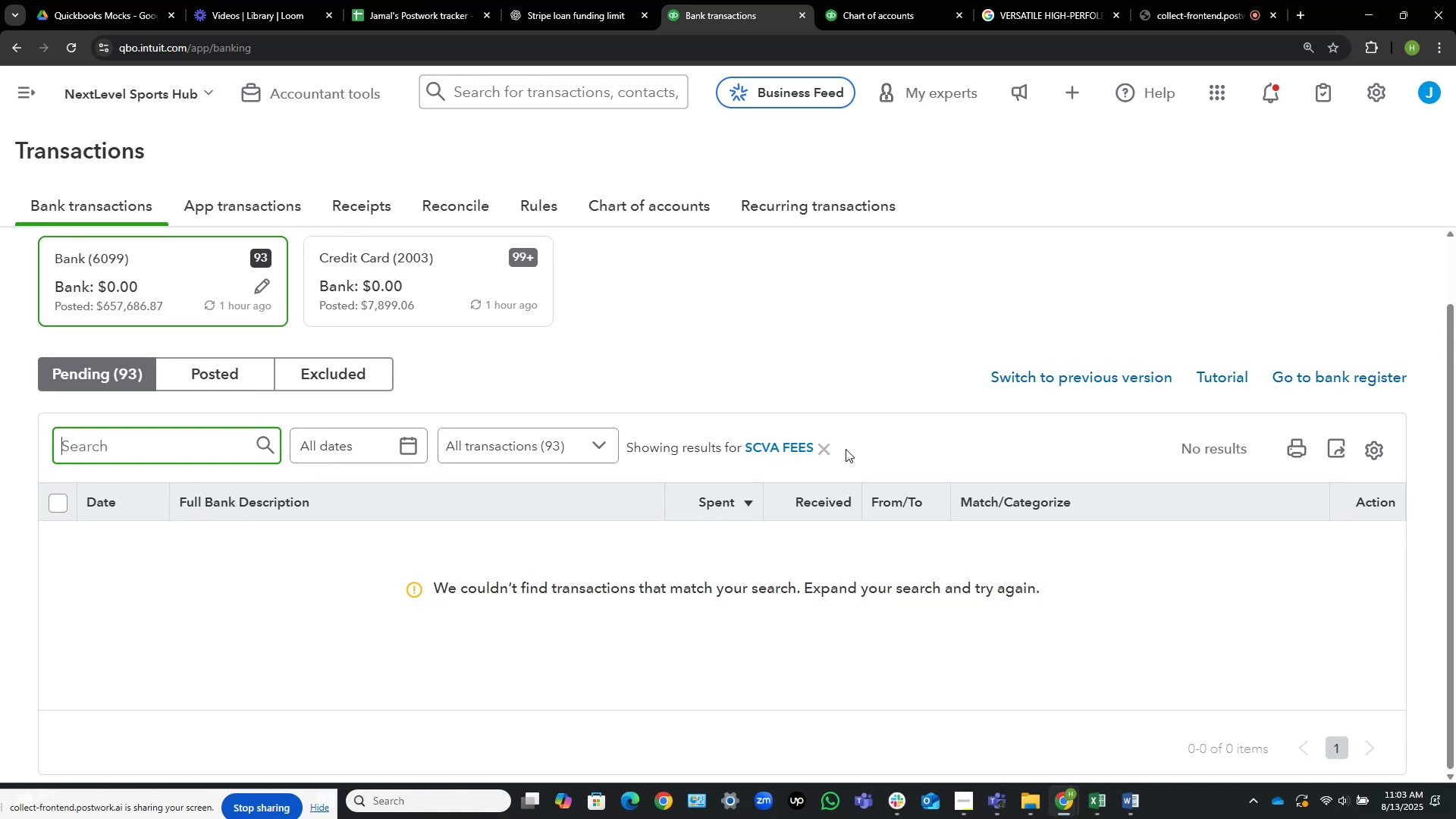 
left_click([824, 453])
 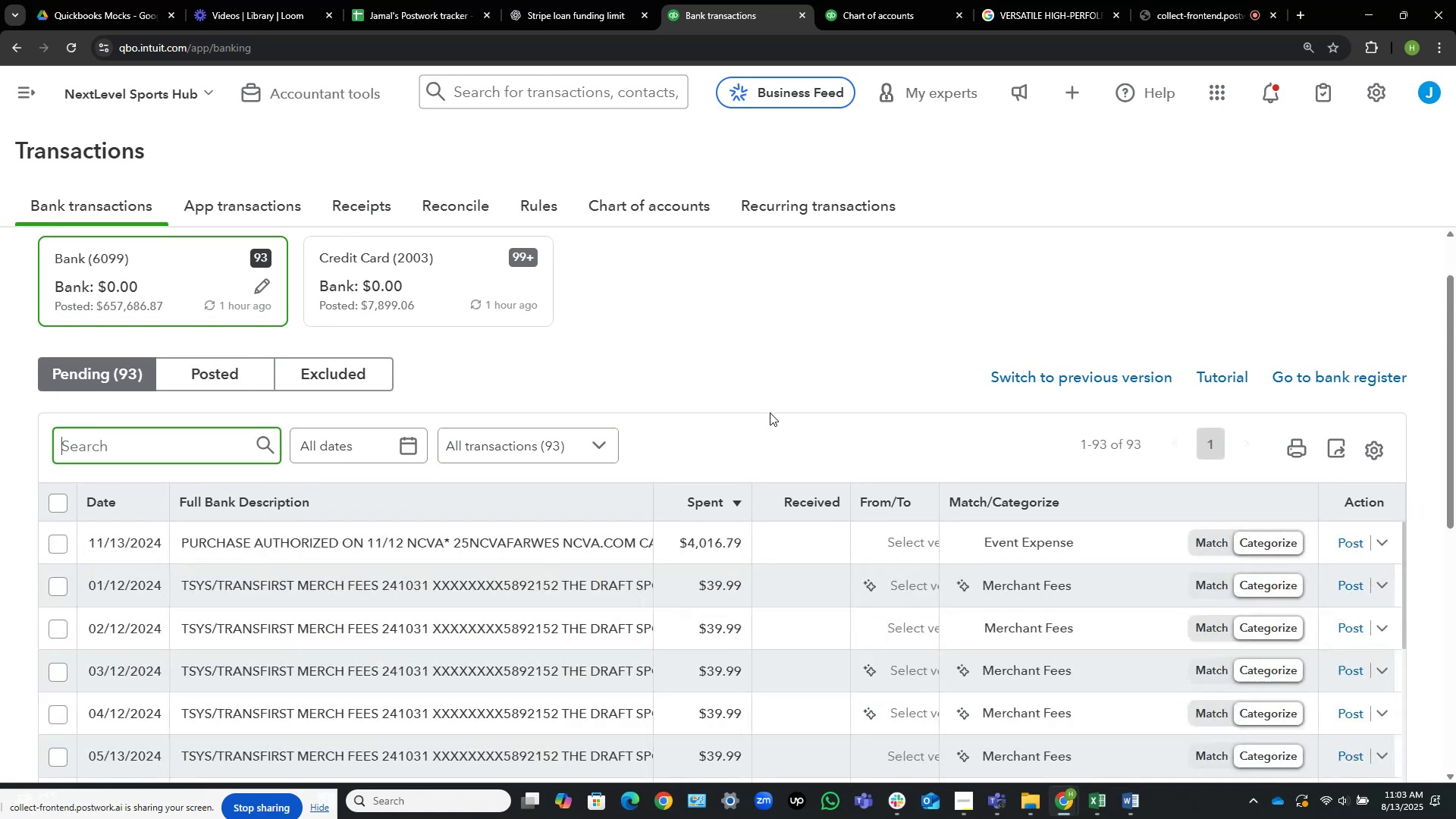 
scroll: coordinate [165, 433], scroll_direction: down, amount: 3.0
 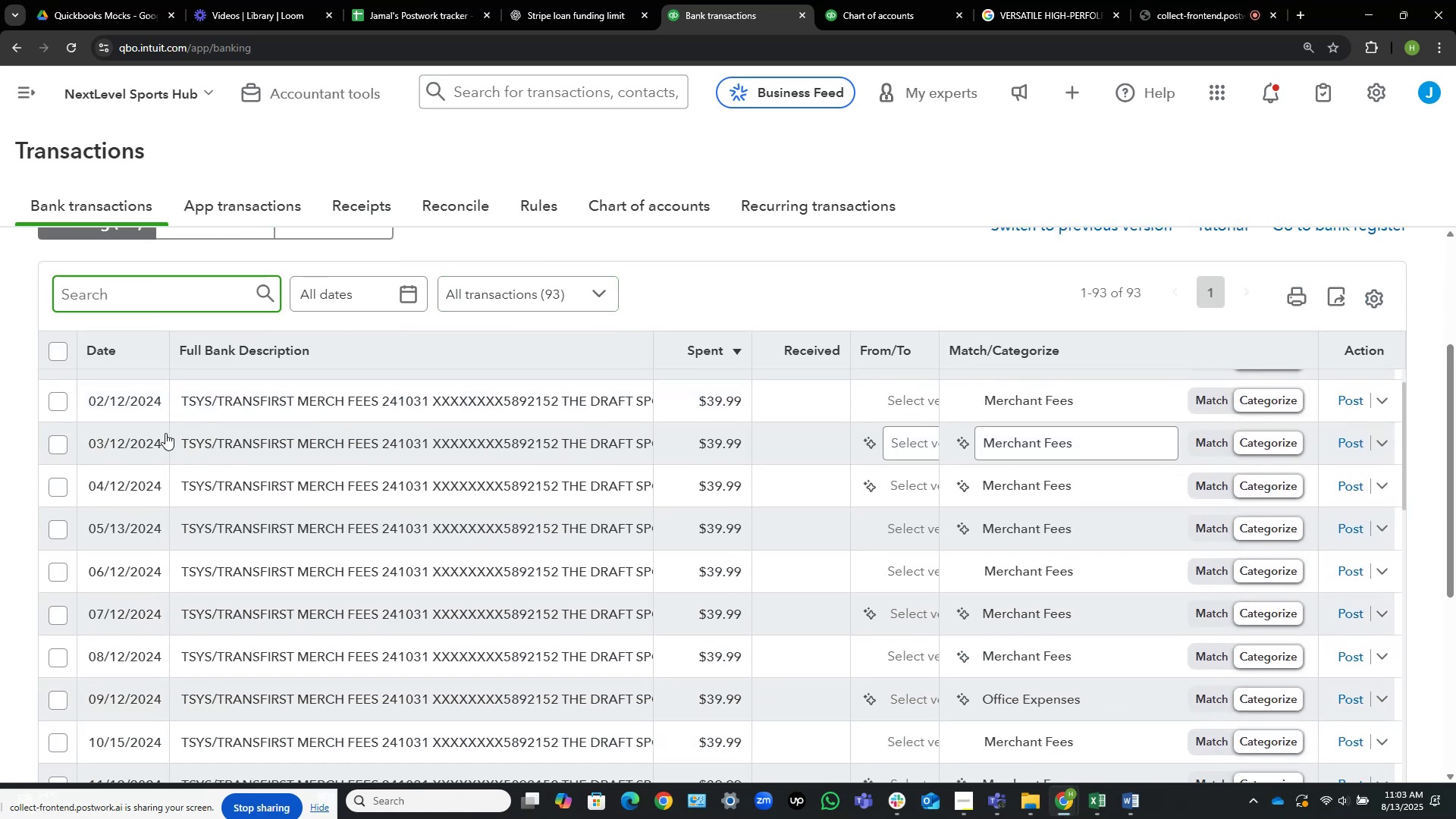 
scroll: coordinate [165, 433], scroll_direction: up, amount: 2.0
 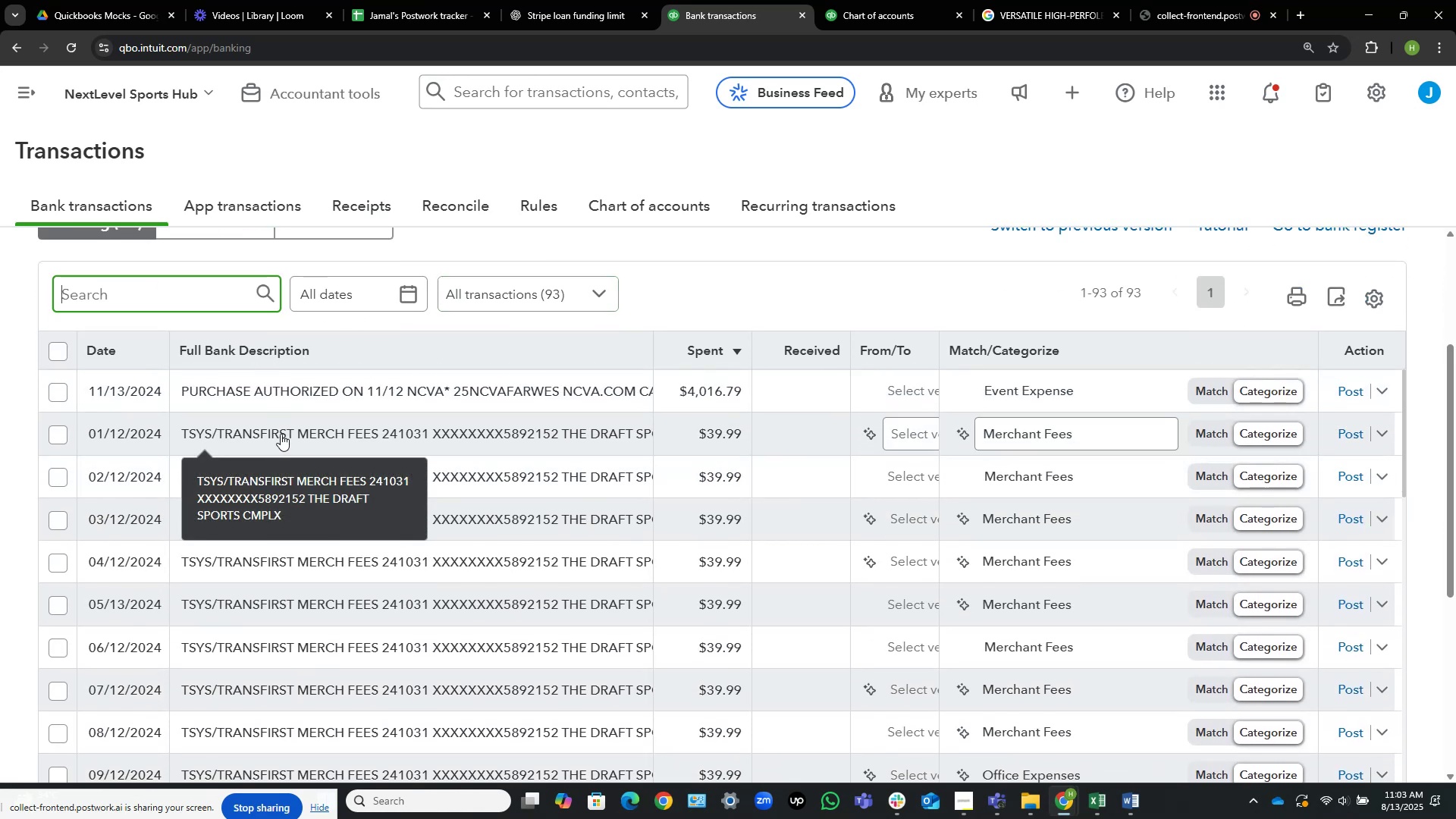 
left_click([281, 434])
 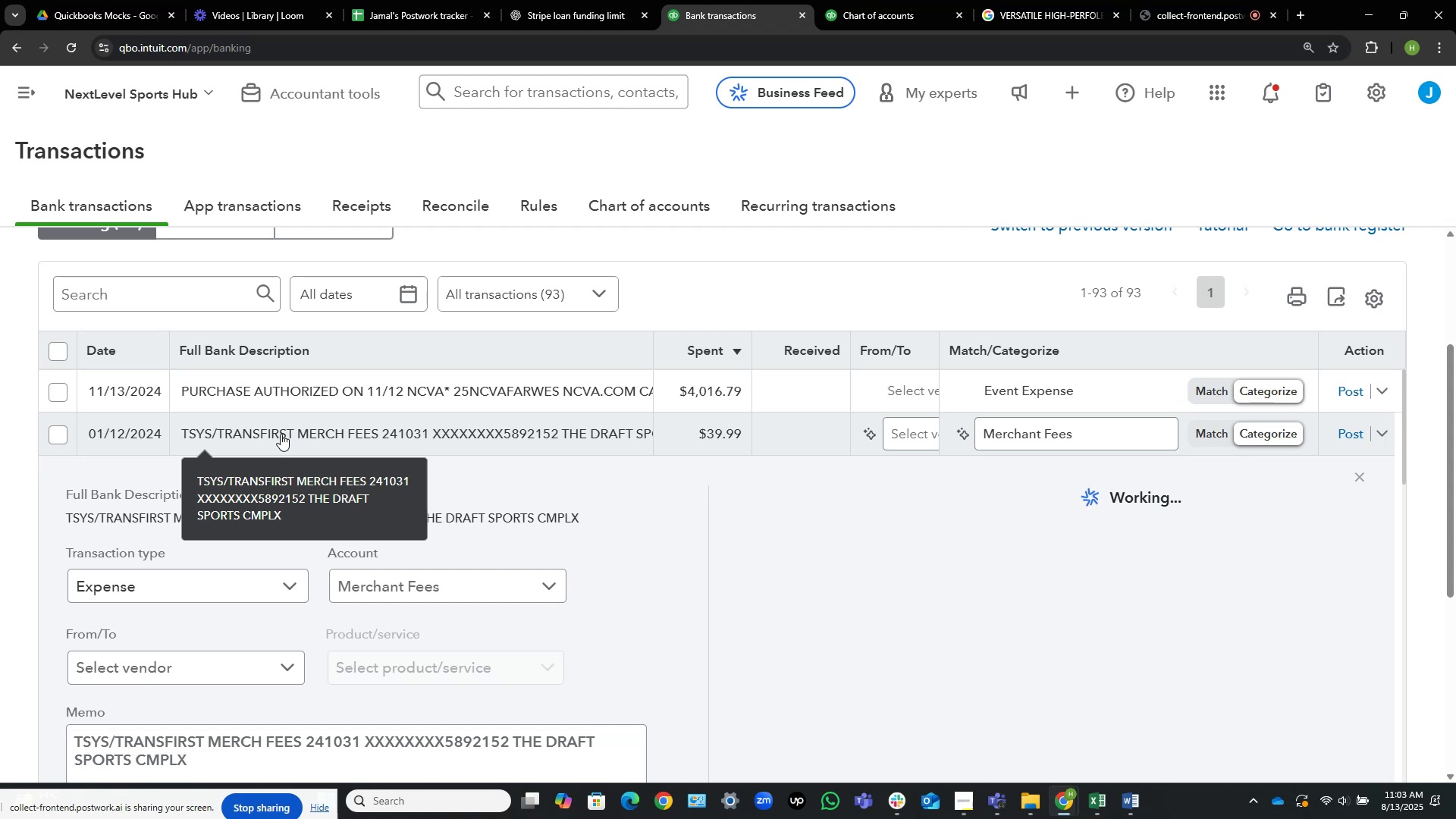 
scroll: coordinate [479, 513], scroll_direction: down, amount: 2.0
 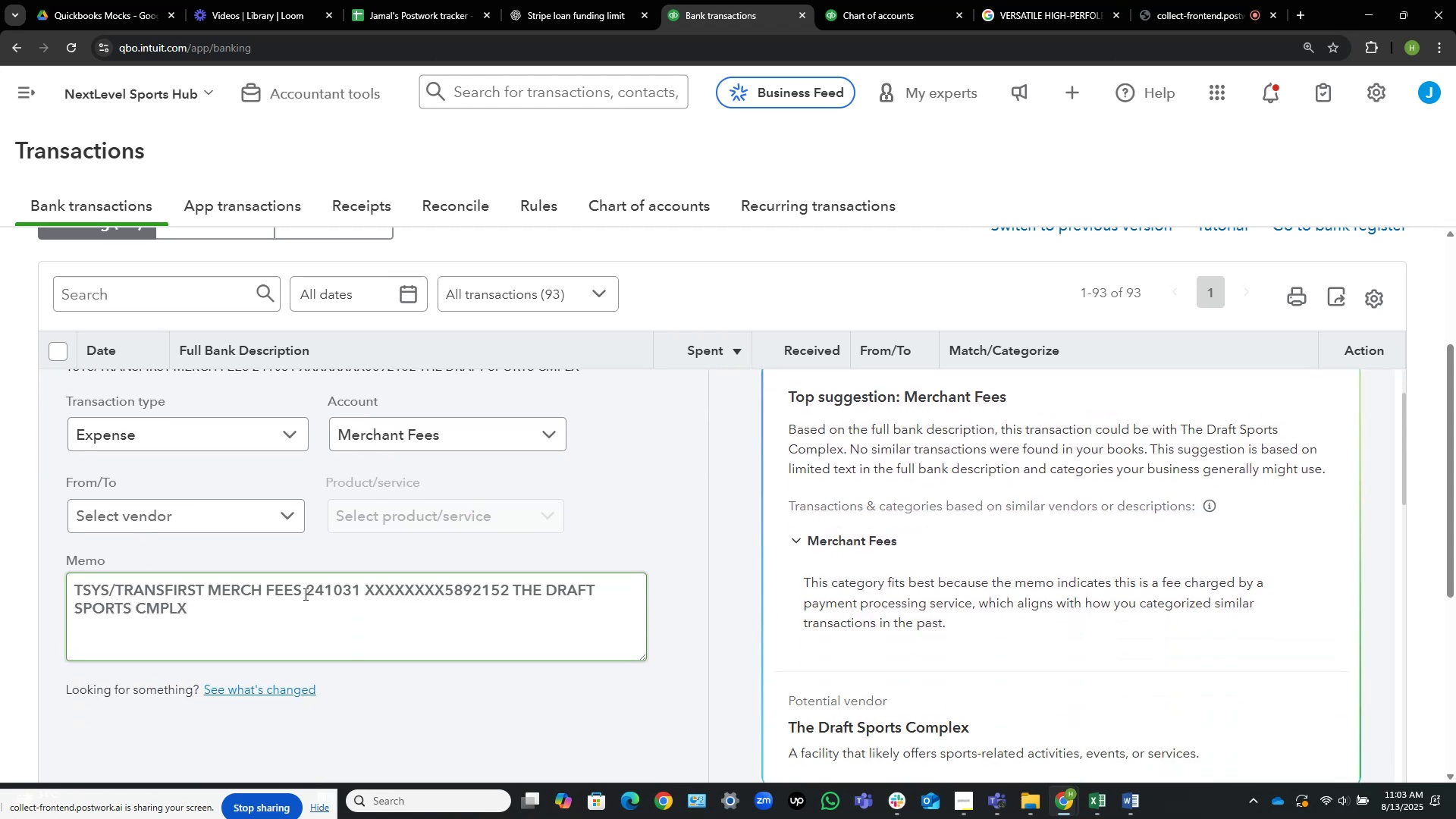 
left_click_drag(start_coordinate=[300, 588], to_coordinate=[212, 582])
 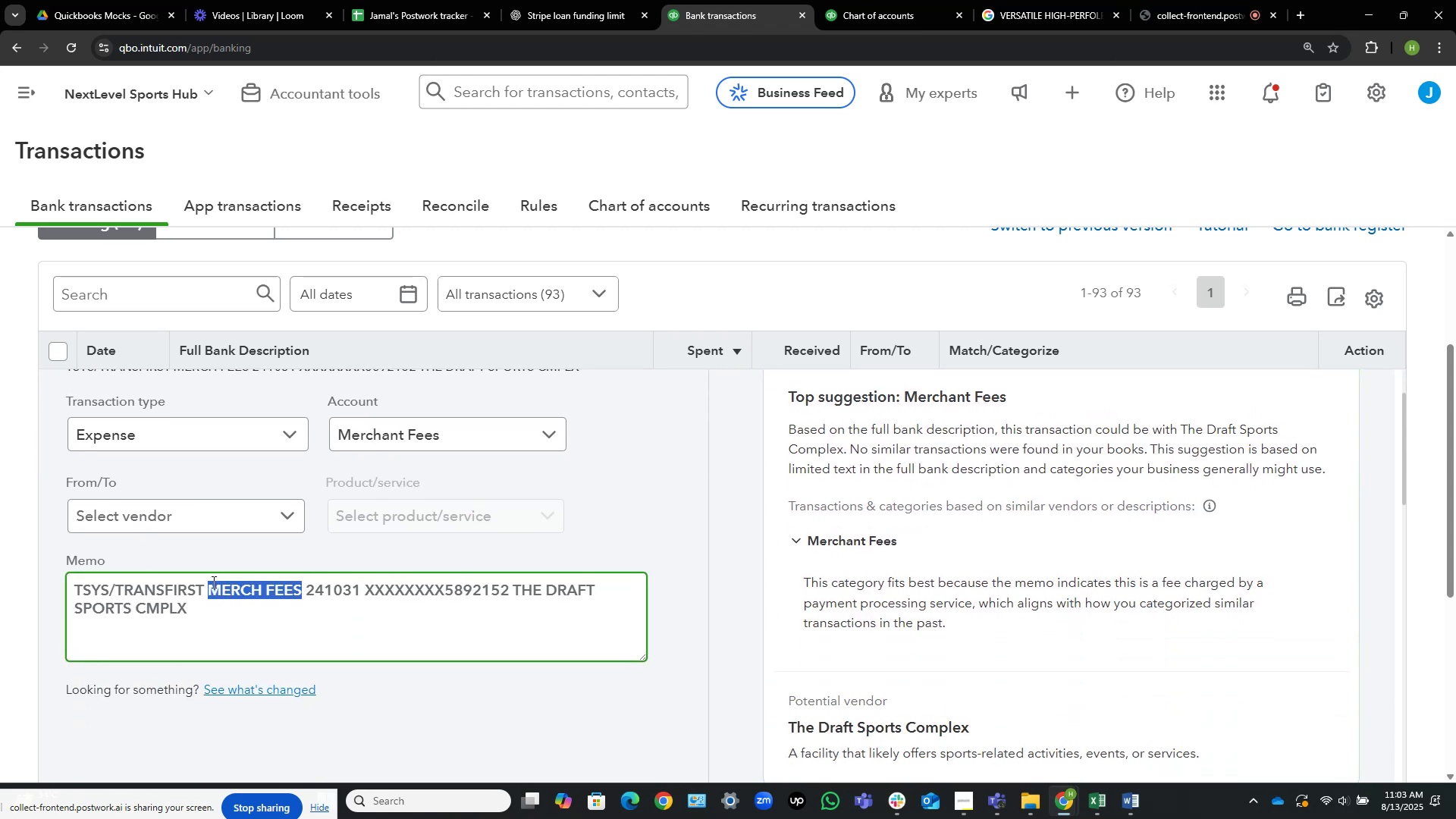 
key(Control+C)
 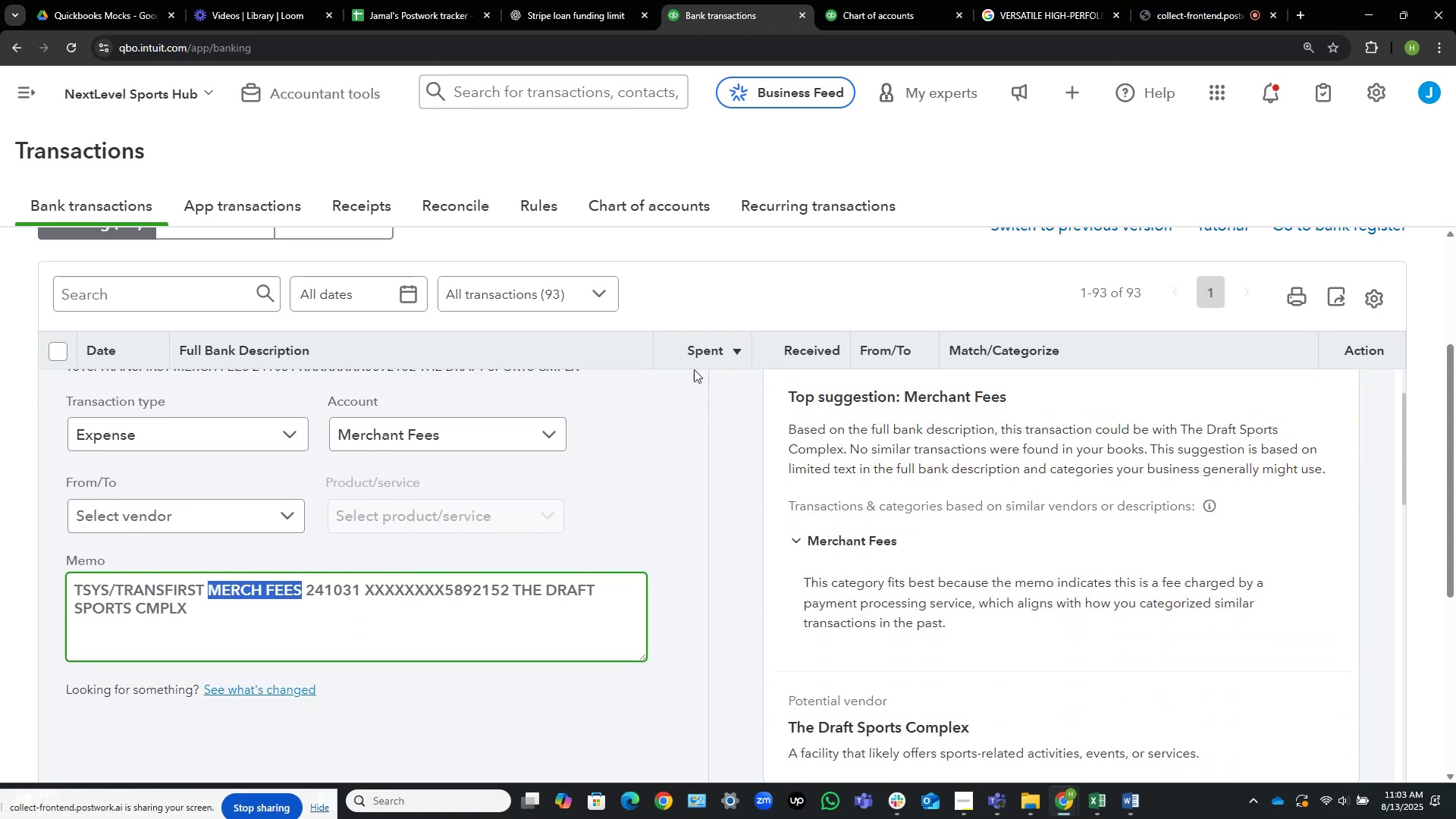 
scroll: coordinate [679, 453], scroll_direction: up, amount: 3.0
 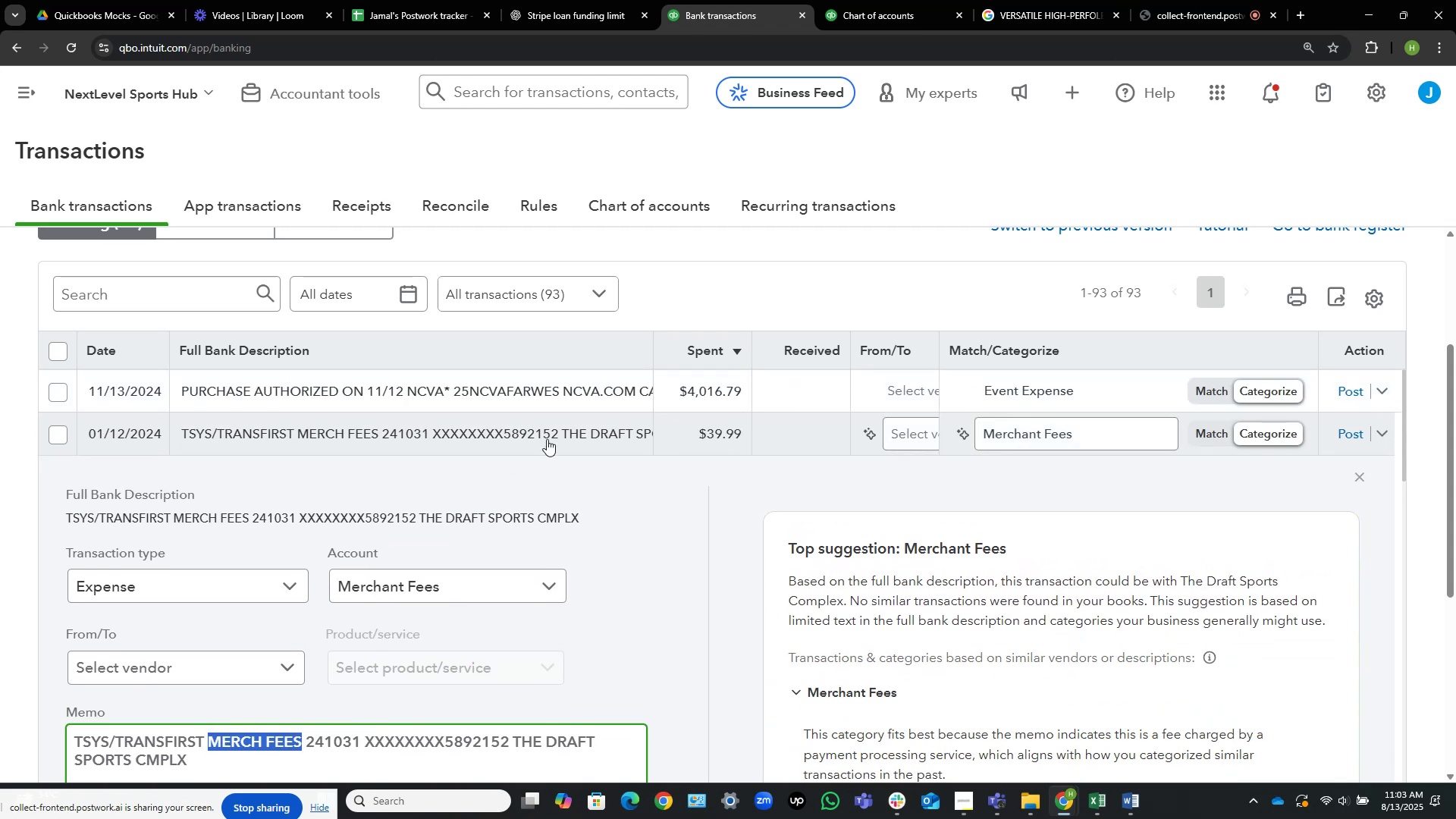 
left_click([577, 435])
 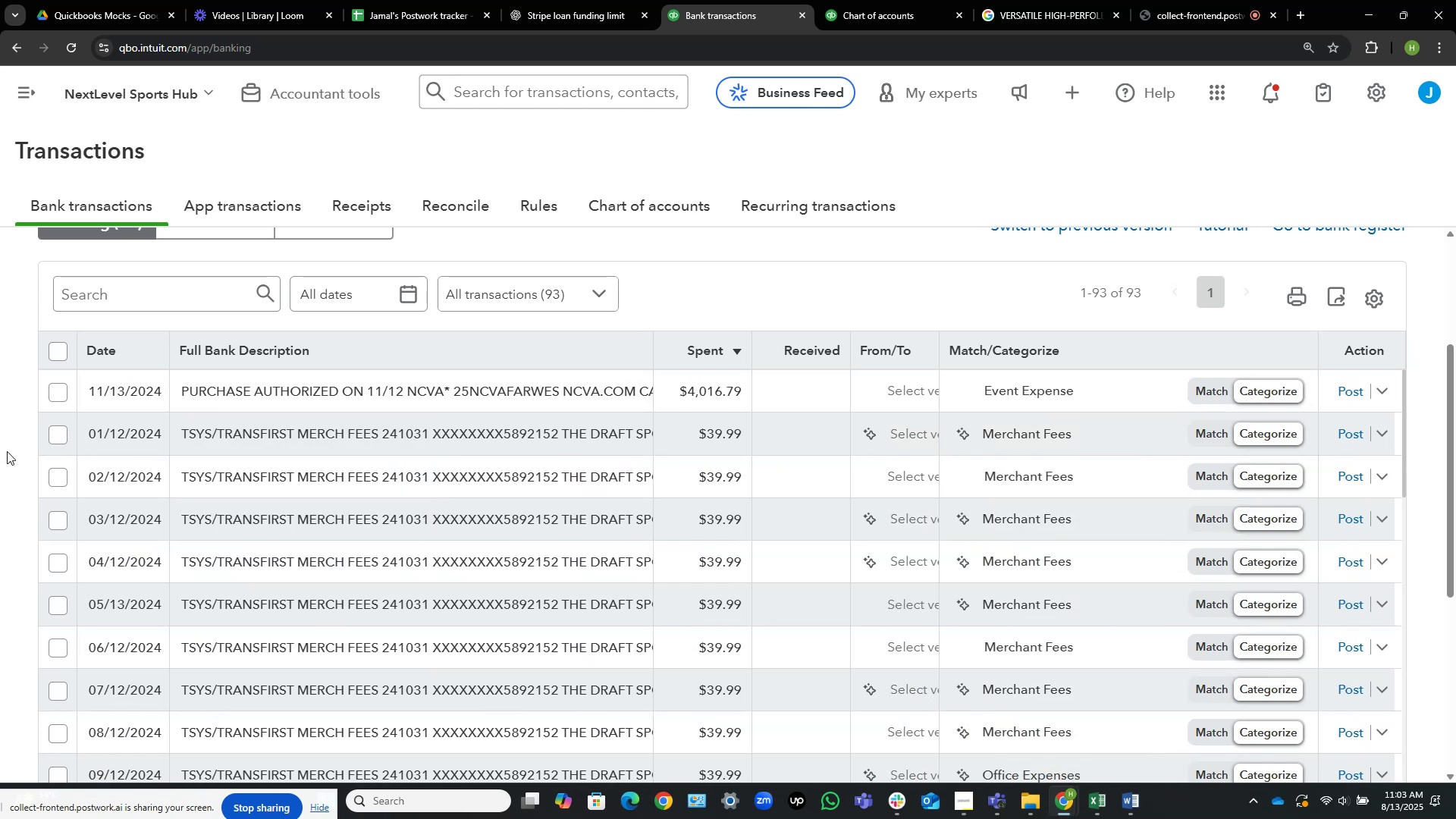 
left_click([64, 431])
 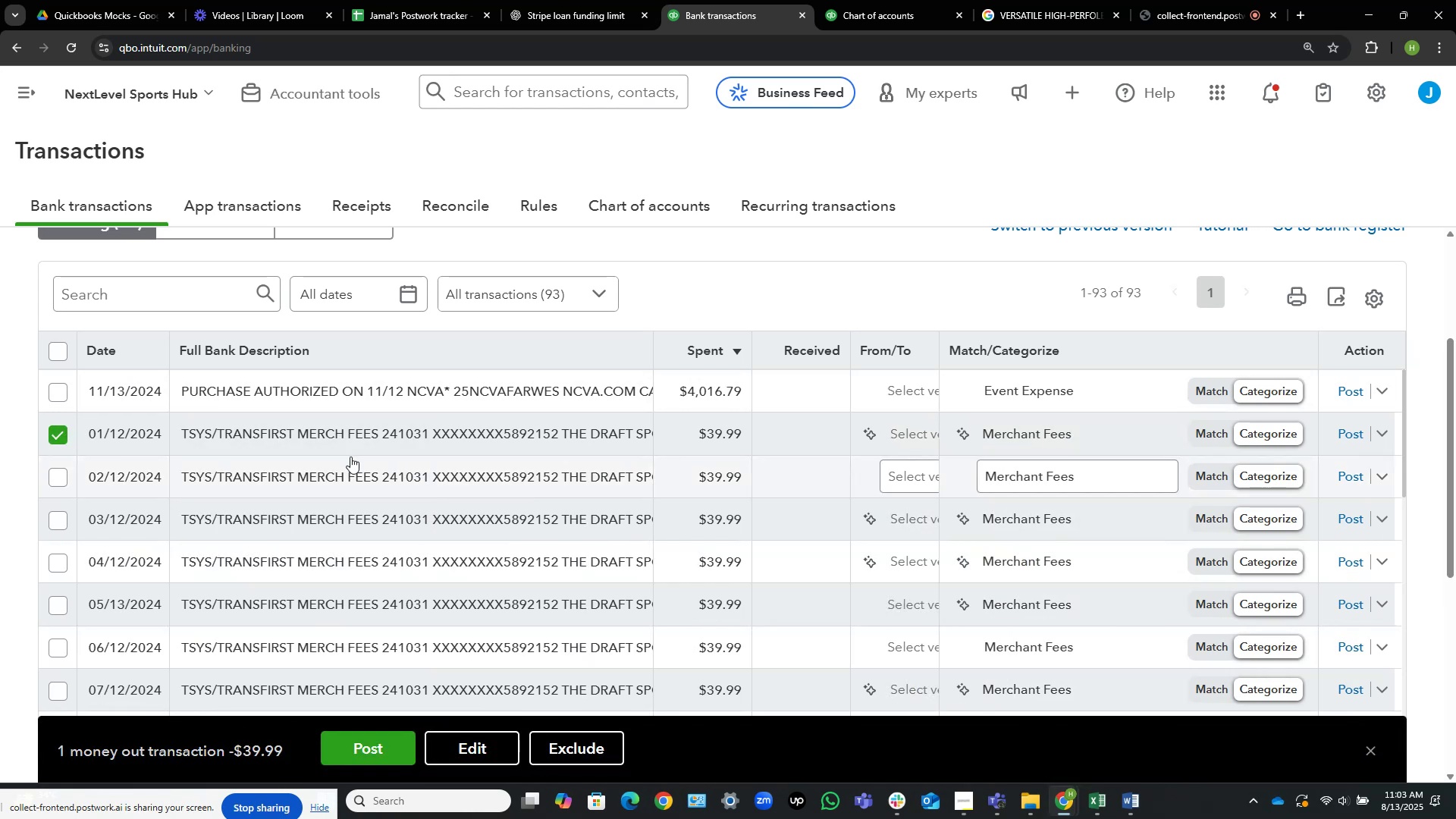 
mouse_move([265, 430])
 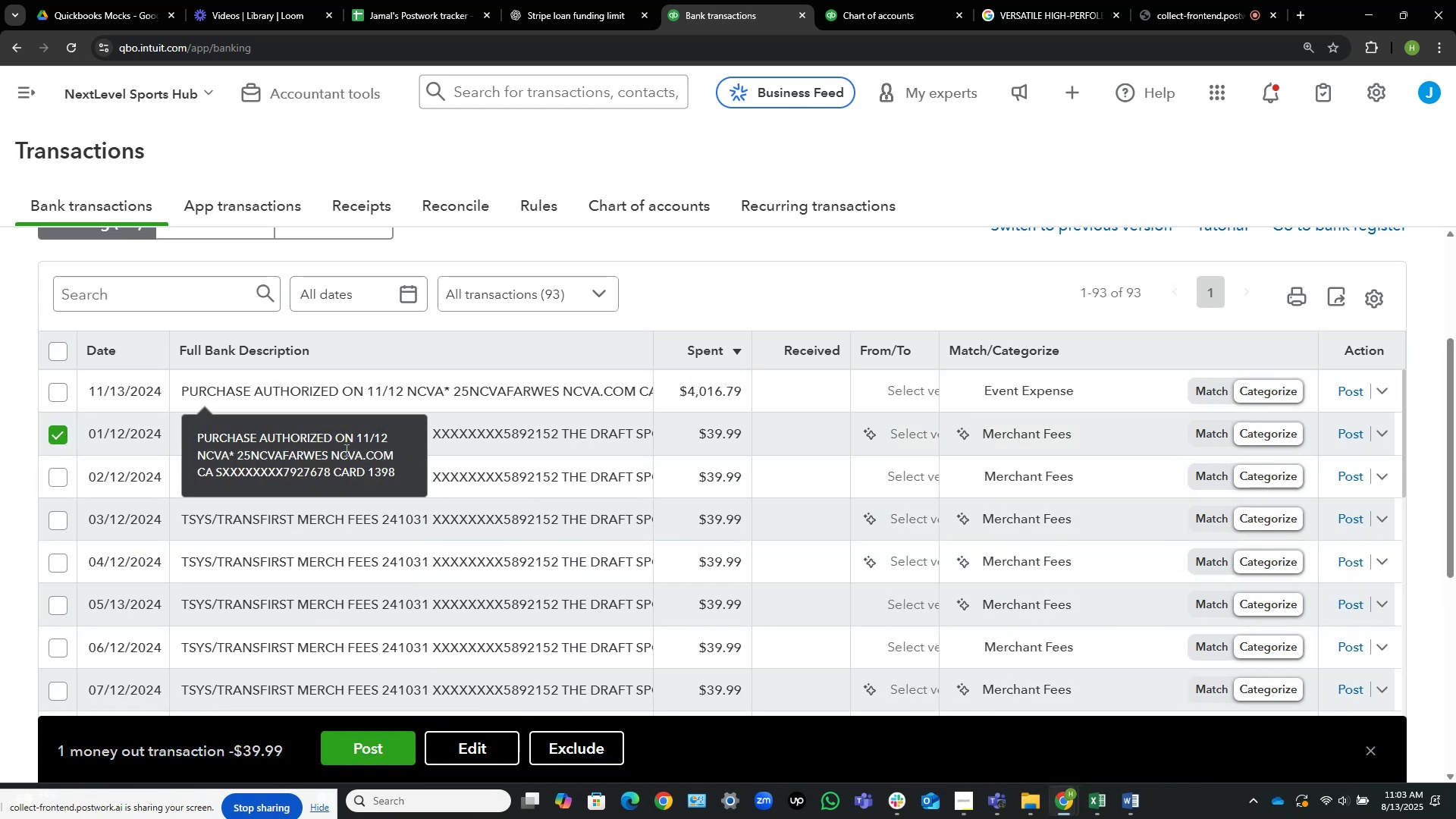 
scroll: coordinate [117, 642], scroll_direction: down, amount: 12.0
 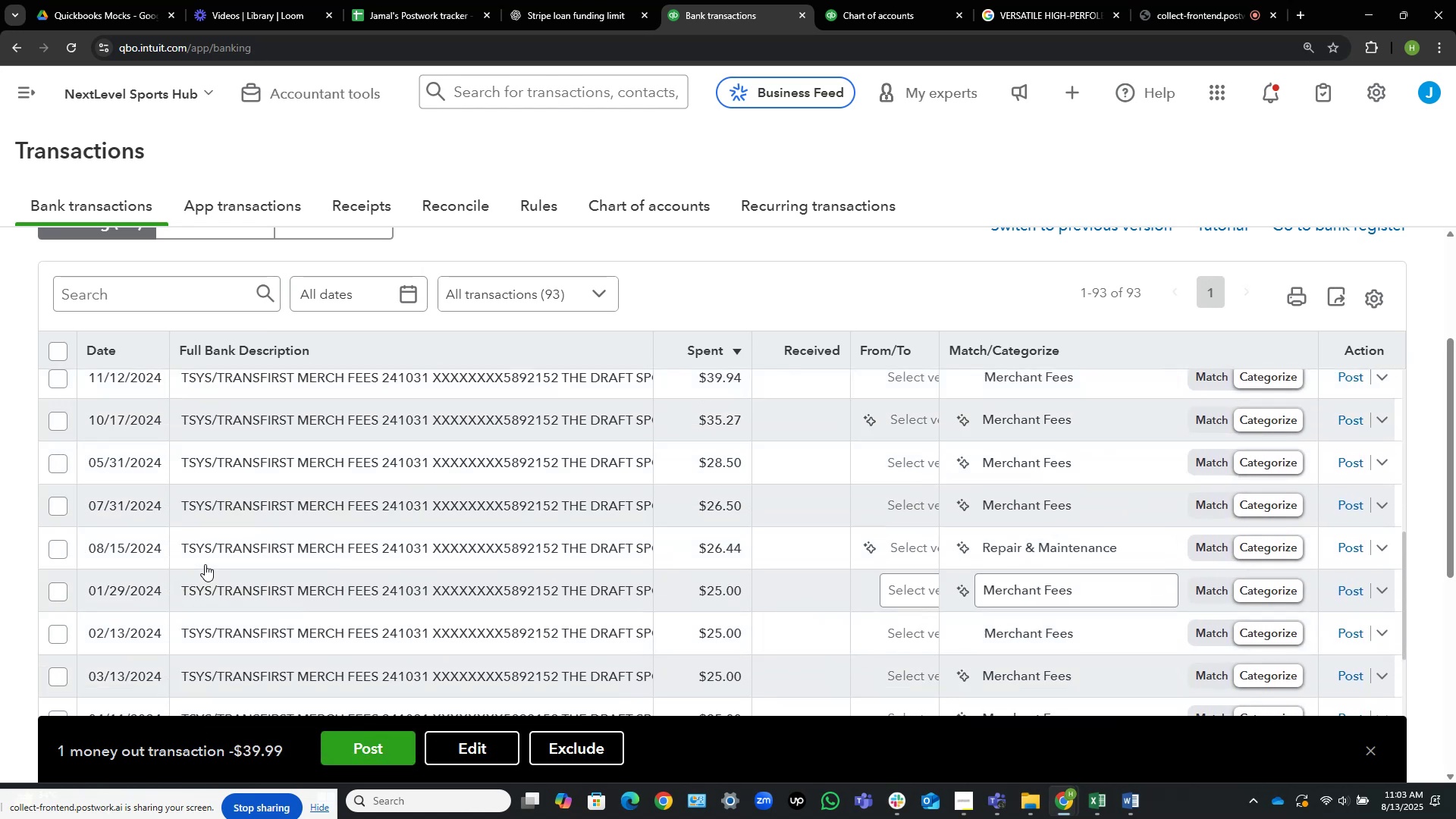 
scroll: coordinate [506, 529], scroll_direction: down, amount: 6.0
 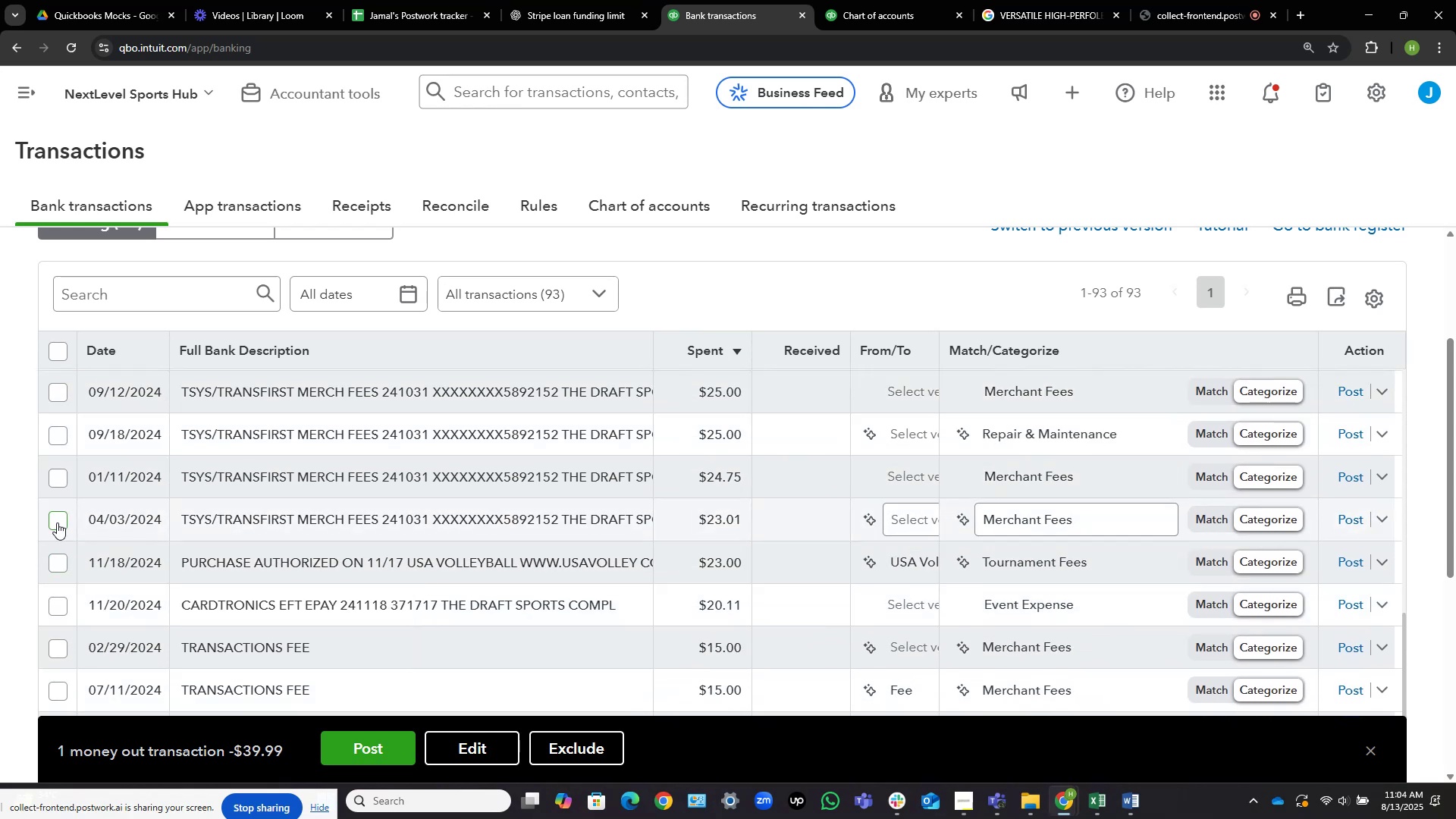 
left_click([57, 522])
 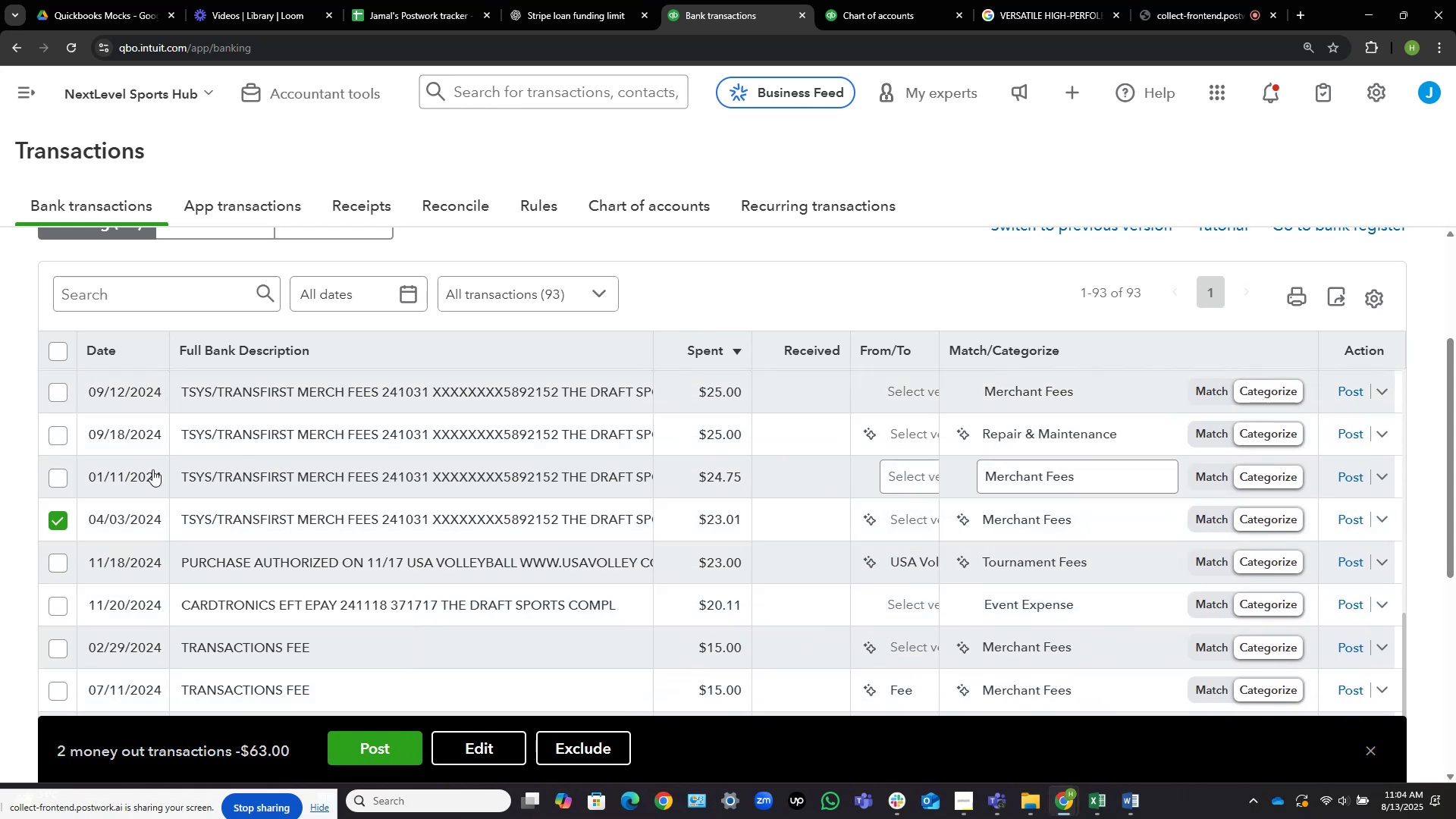 
scroll: coordinate [208, 469], scroll_direction: up, amount: 2.0
 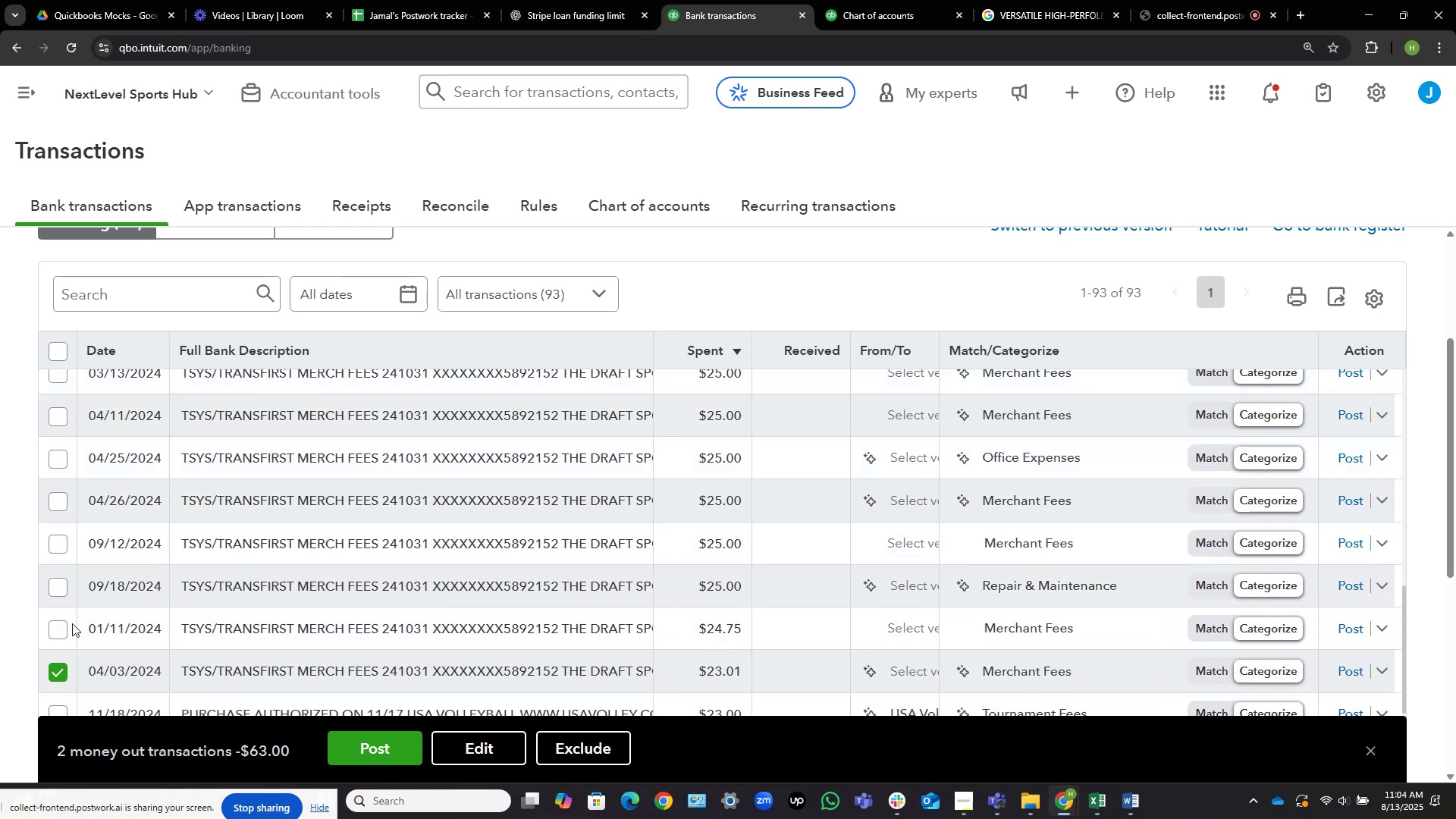 
left_click([54, 635])
 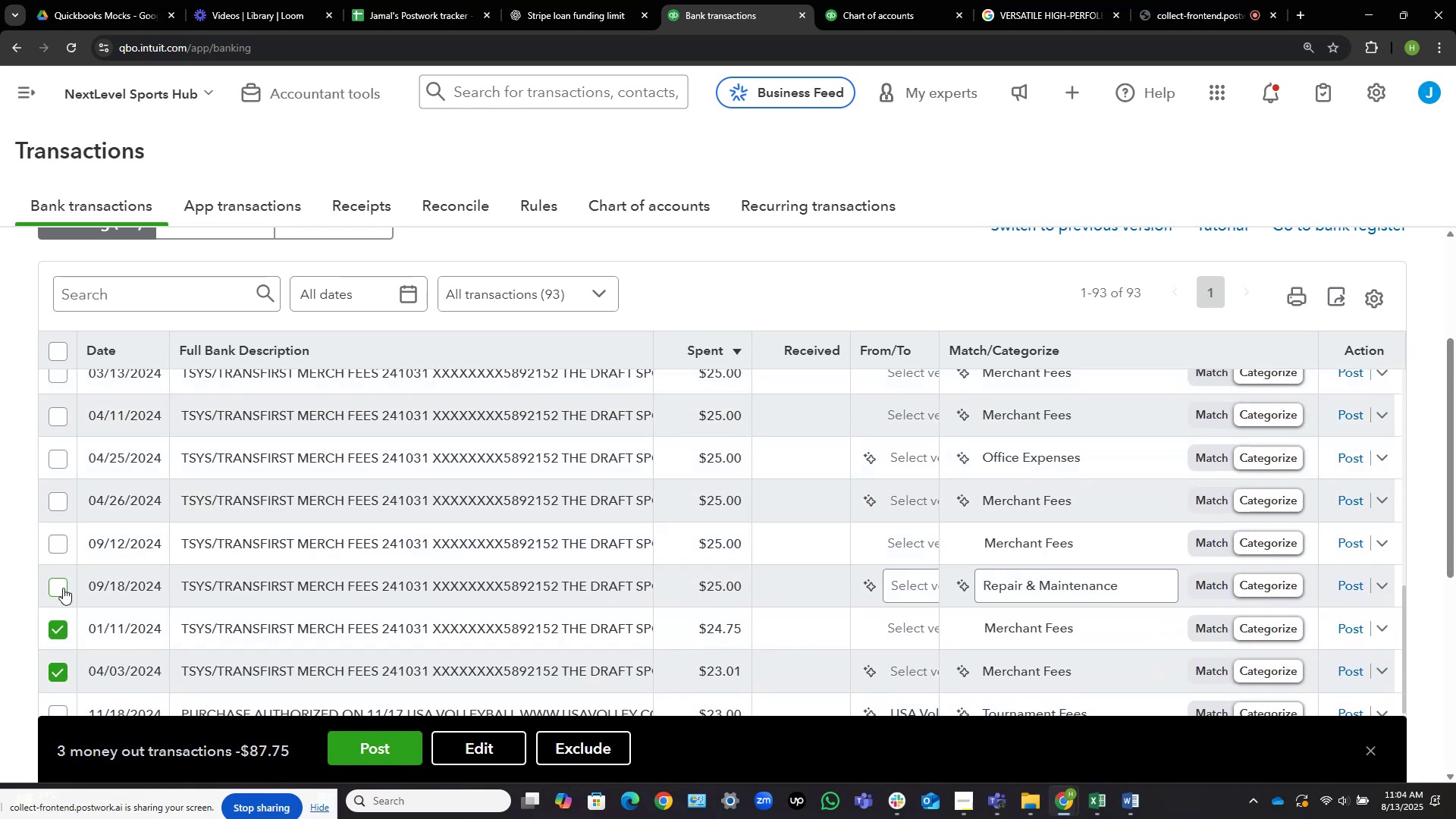 
left_click([60, 585])
 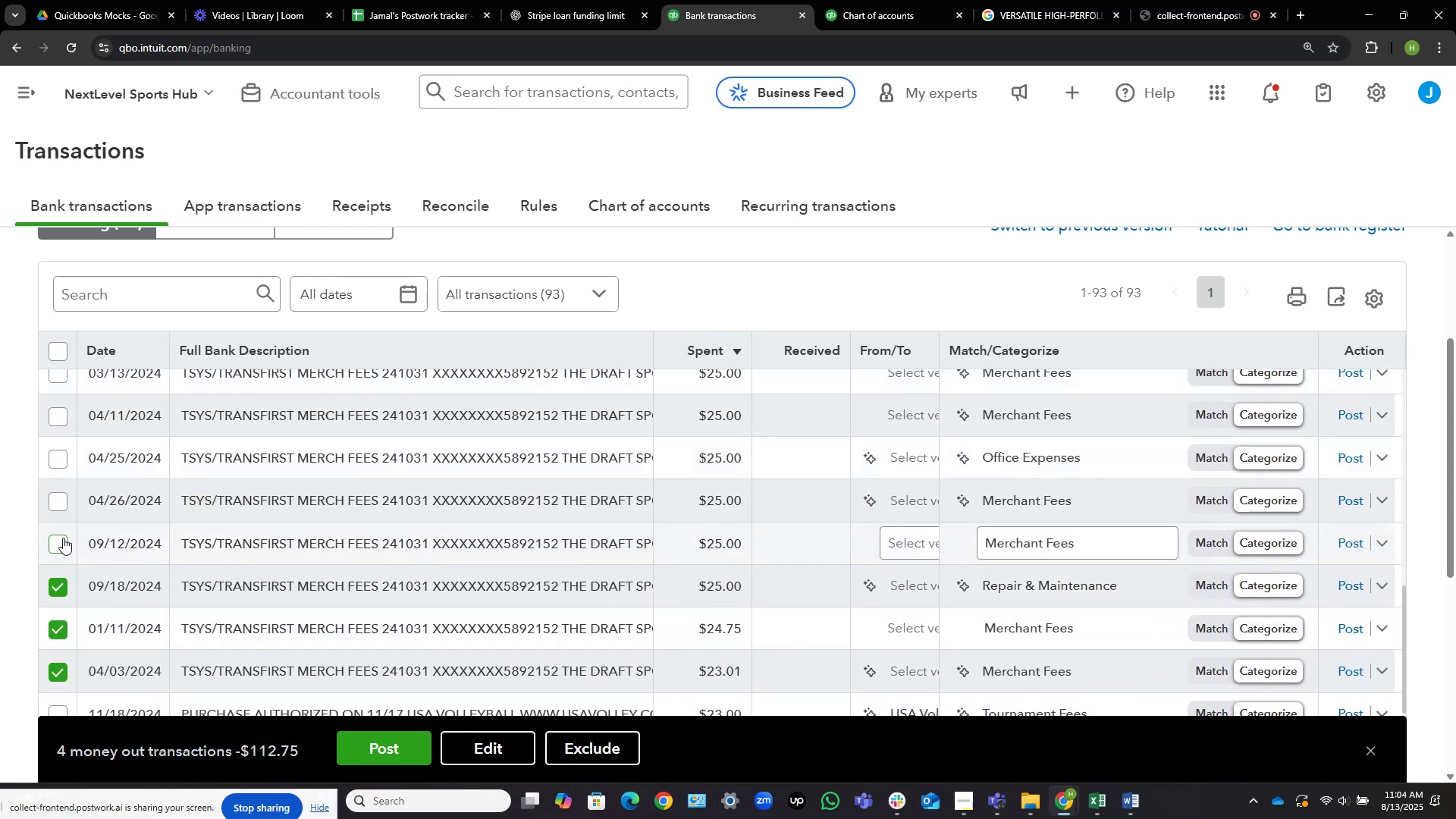 
left_click([63, 538])
 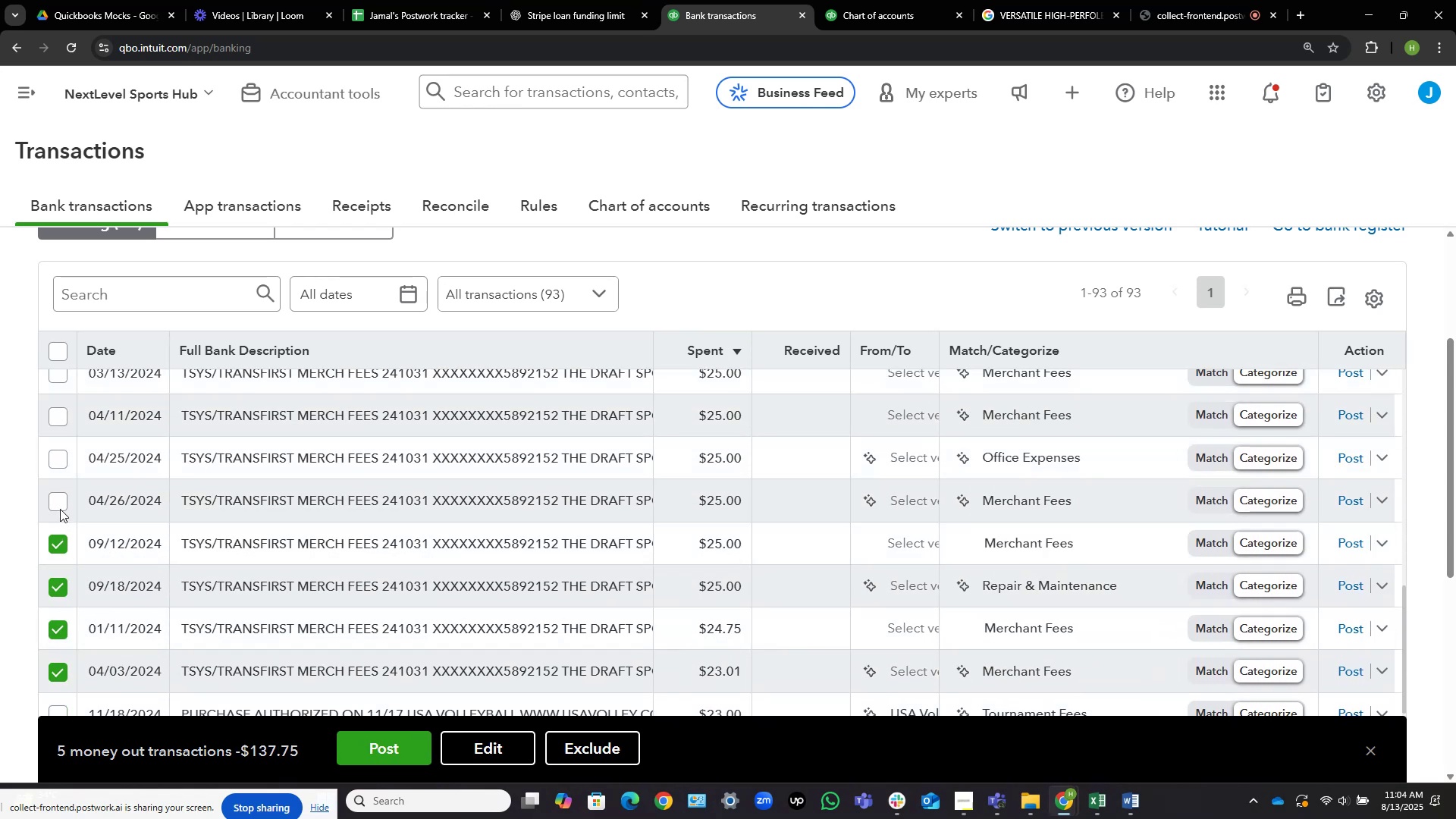 
left_click([60, 507])
 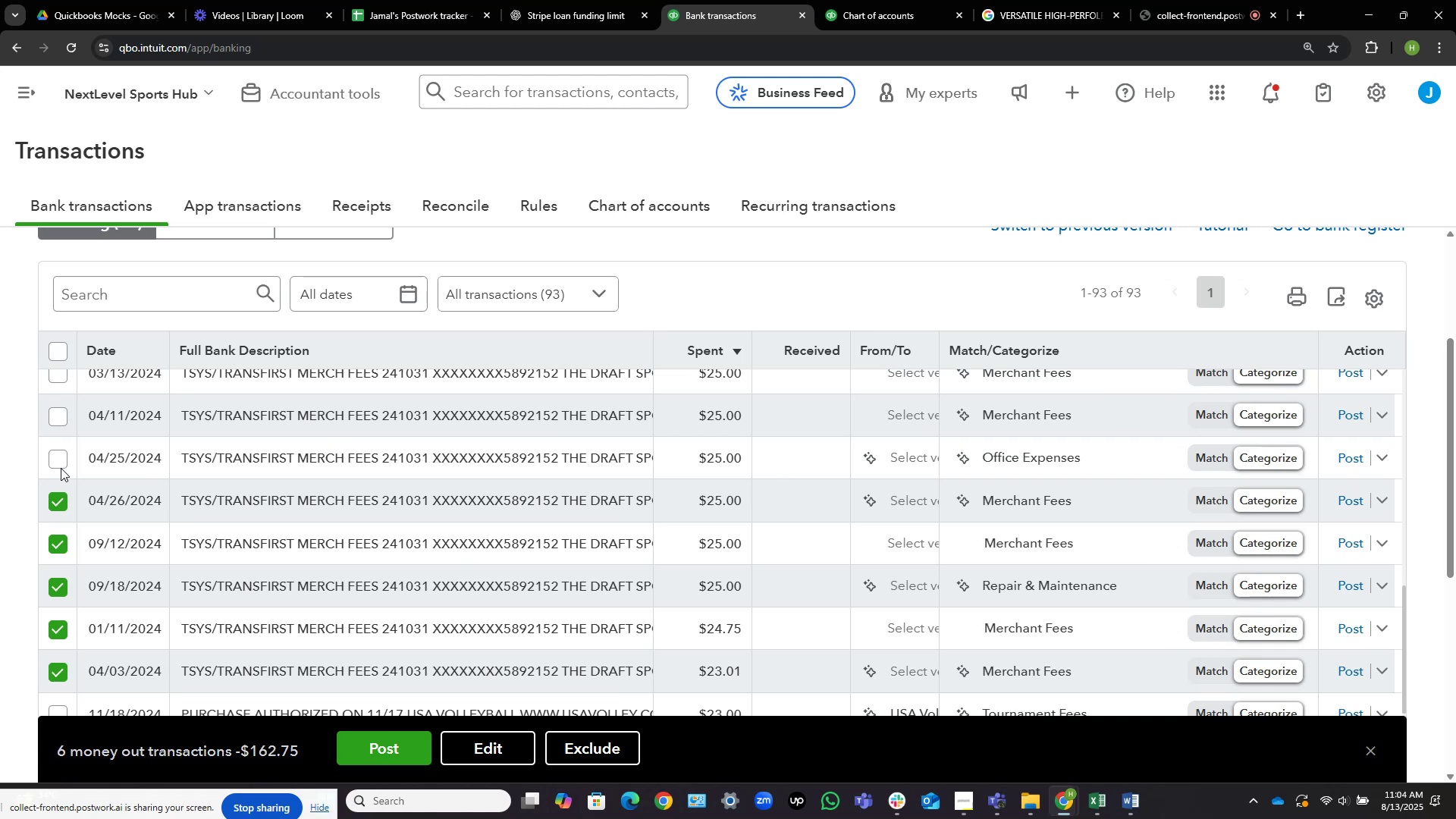 
left_click([59, 466])
 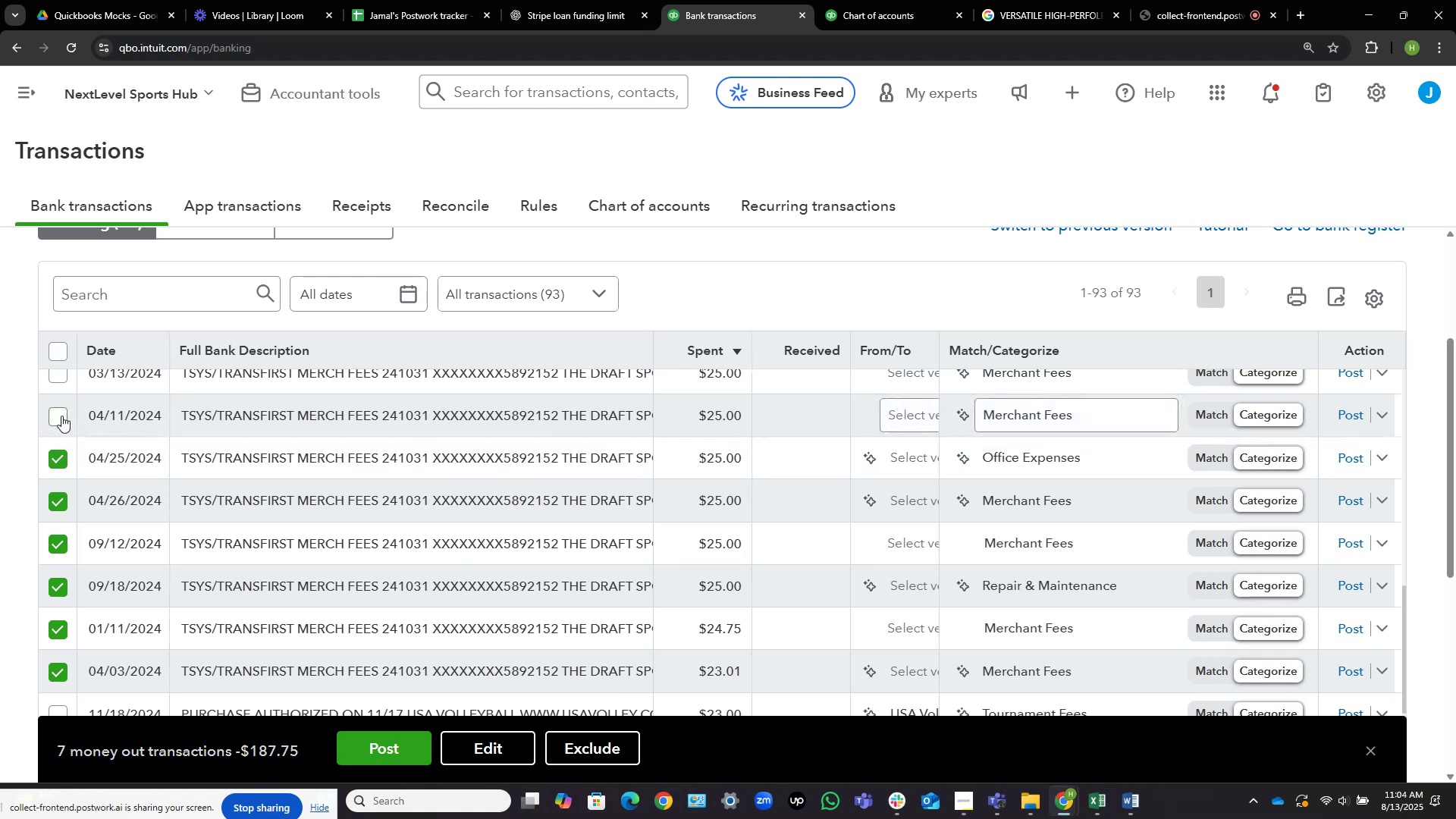 
left_click([60, 413])
 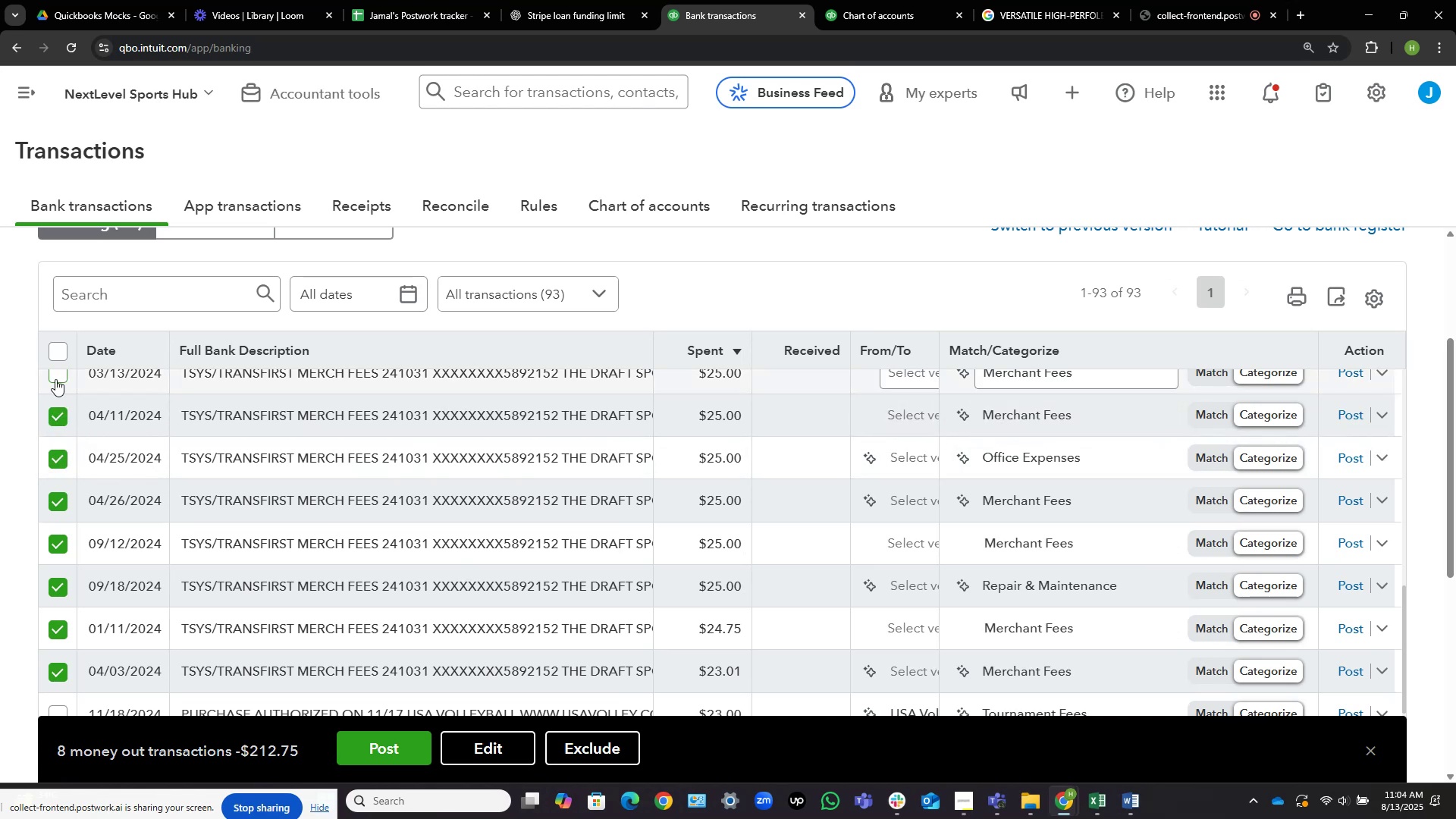 
left_click([55, 379])
 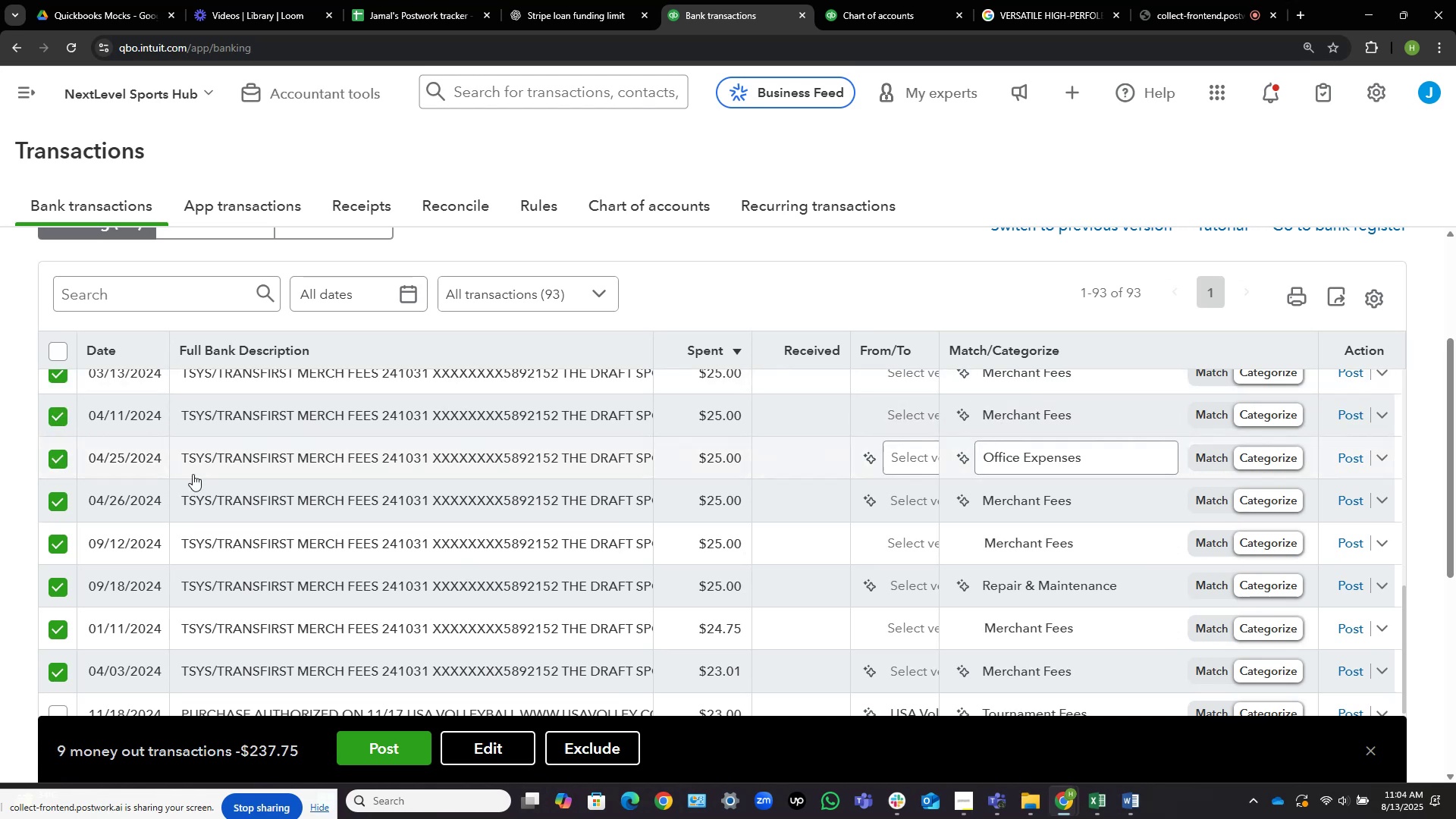 
scroll: coordinate [525, 505], scroll_direction: up, amount: 8.0
 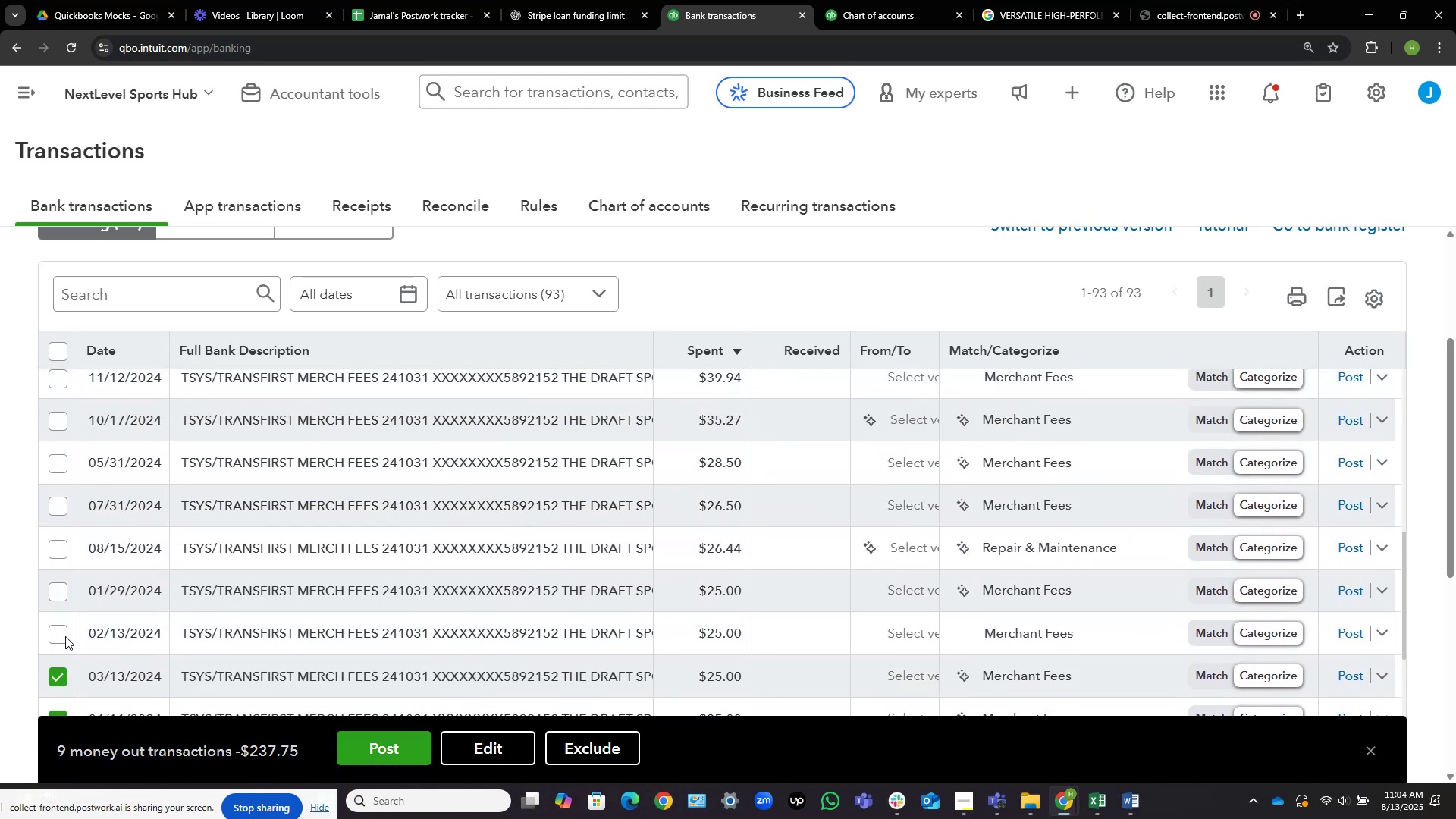 
left_click([59, 635])
 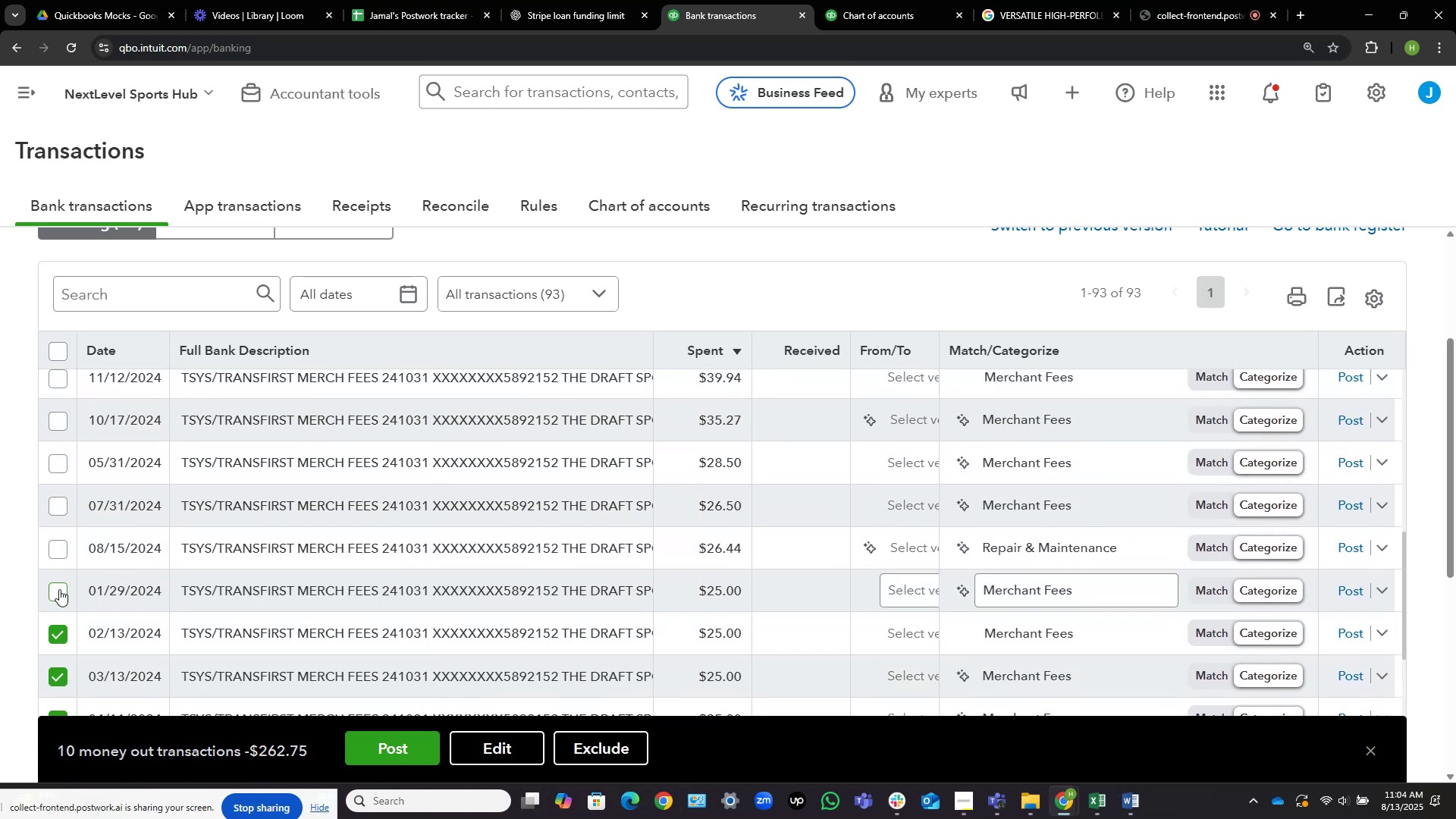 
left_click([59, 589])
 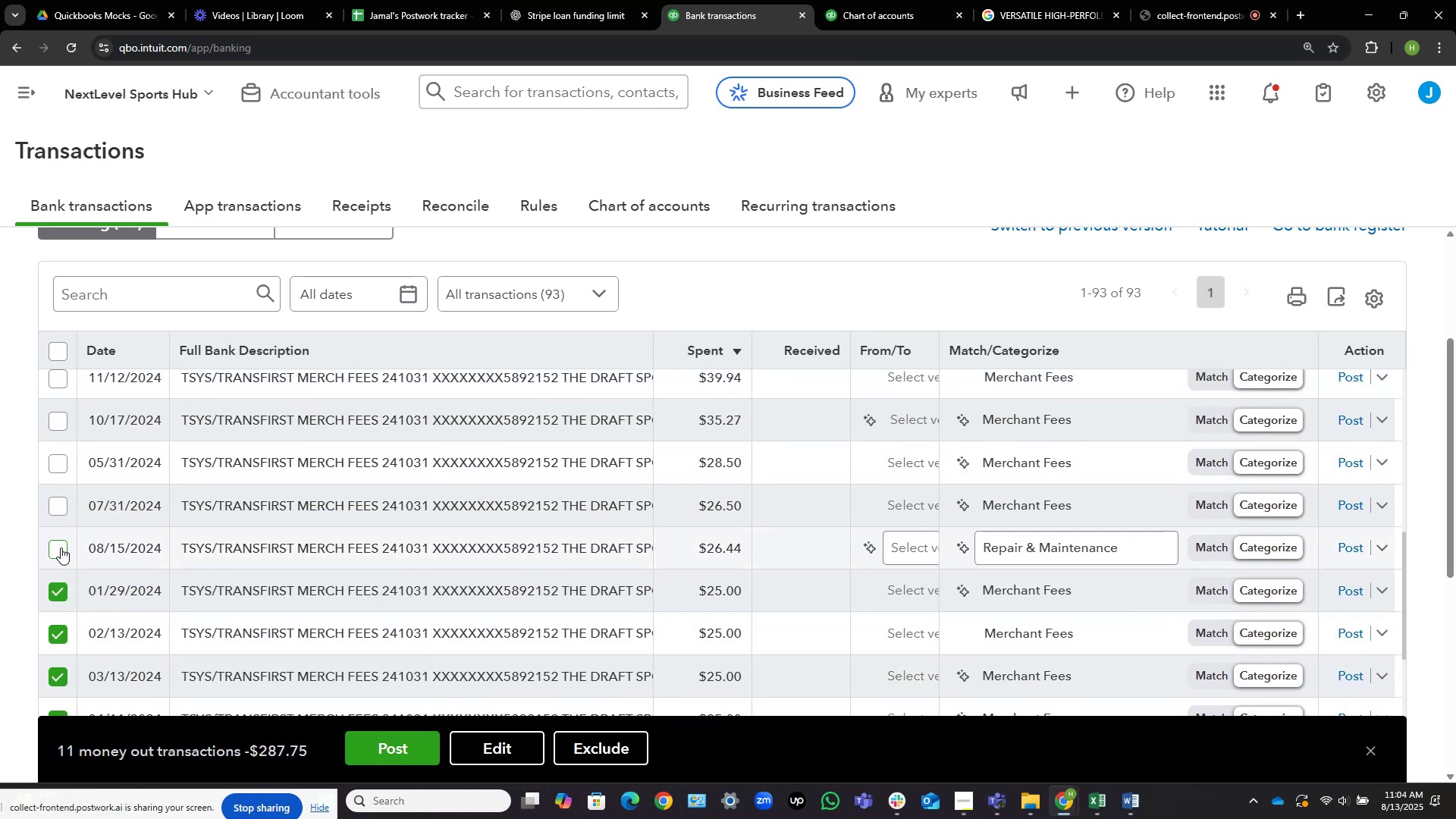 
left_click([61, 547])
 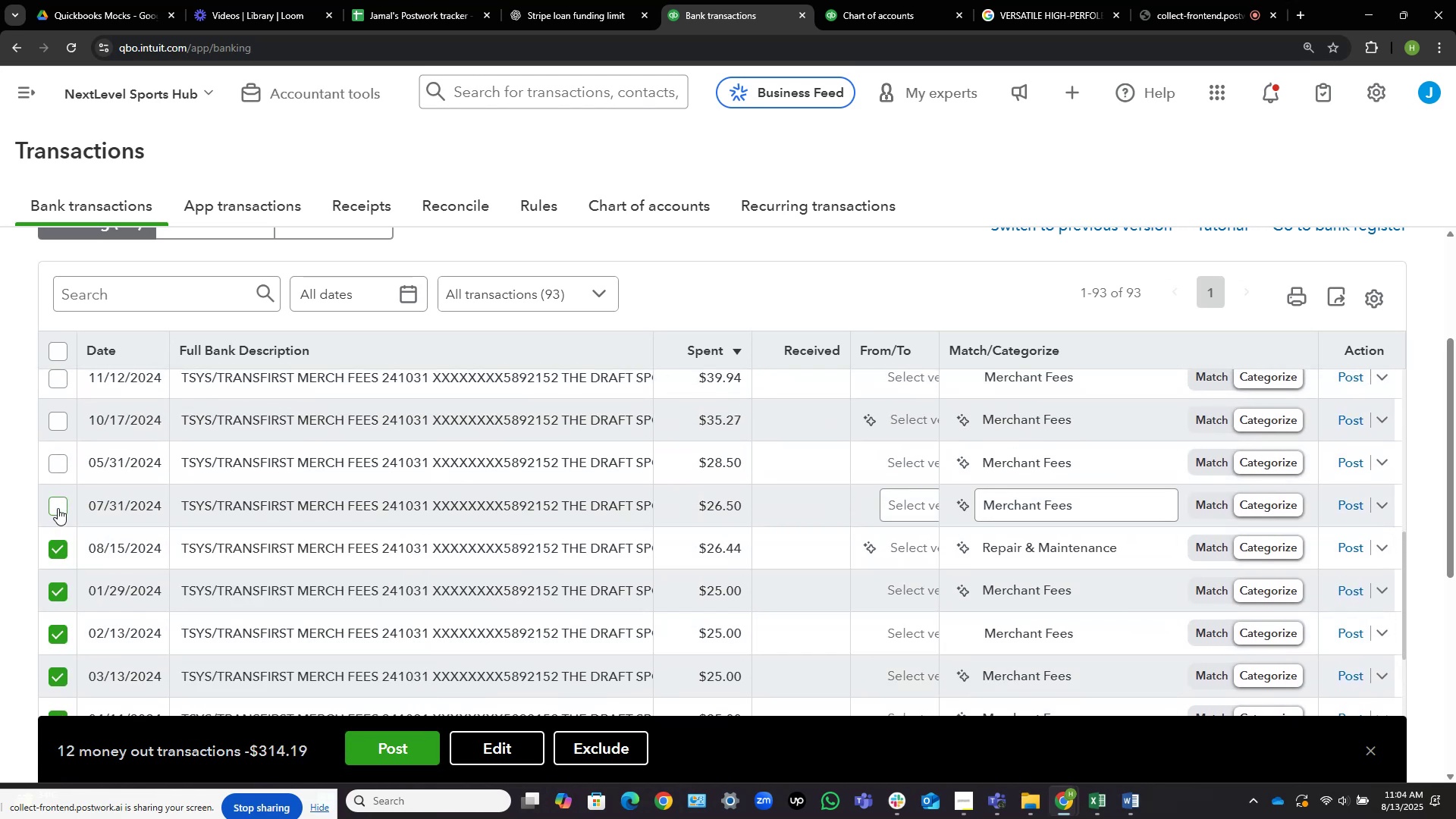 
left_click([58, 505])
 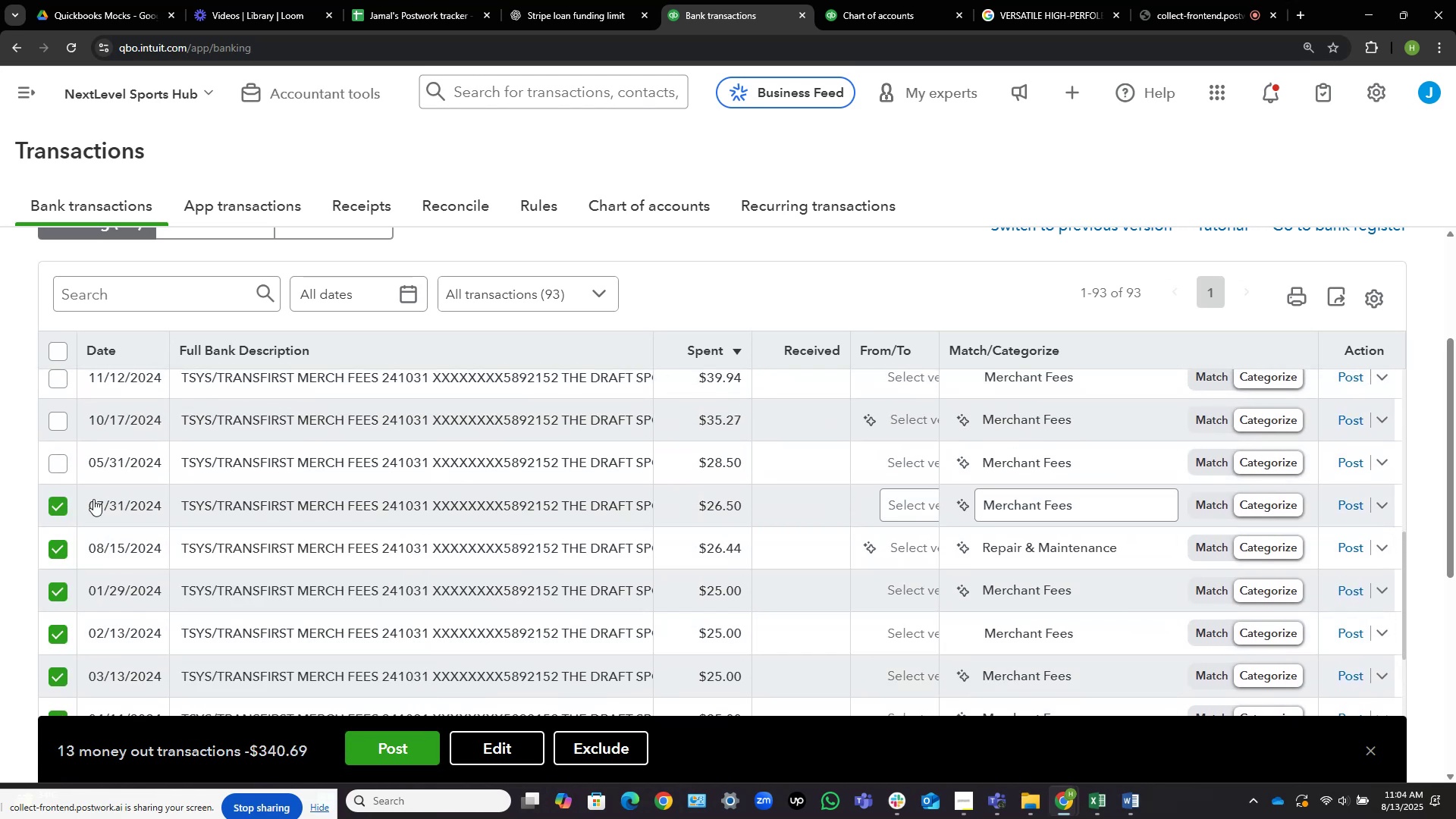 
scroll: coordinate [86, 469], scroll_direction: up, amount: 2.0
 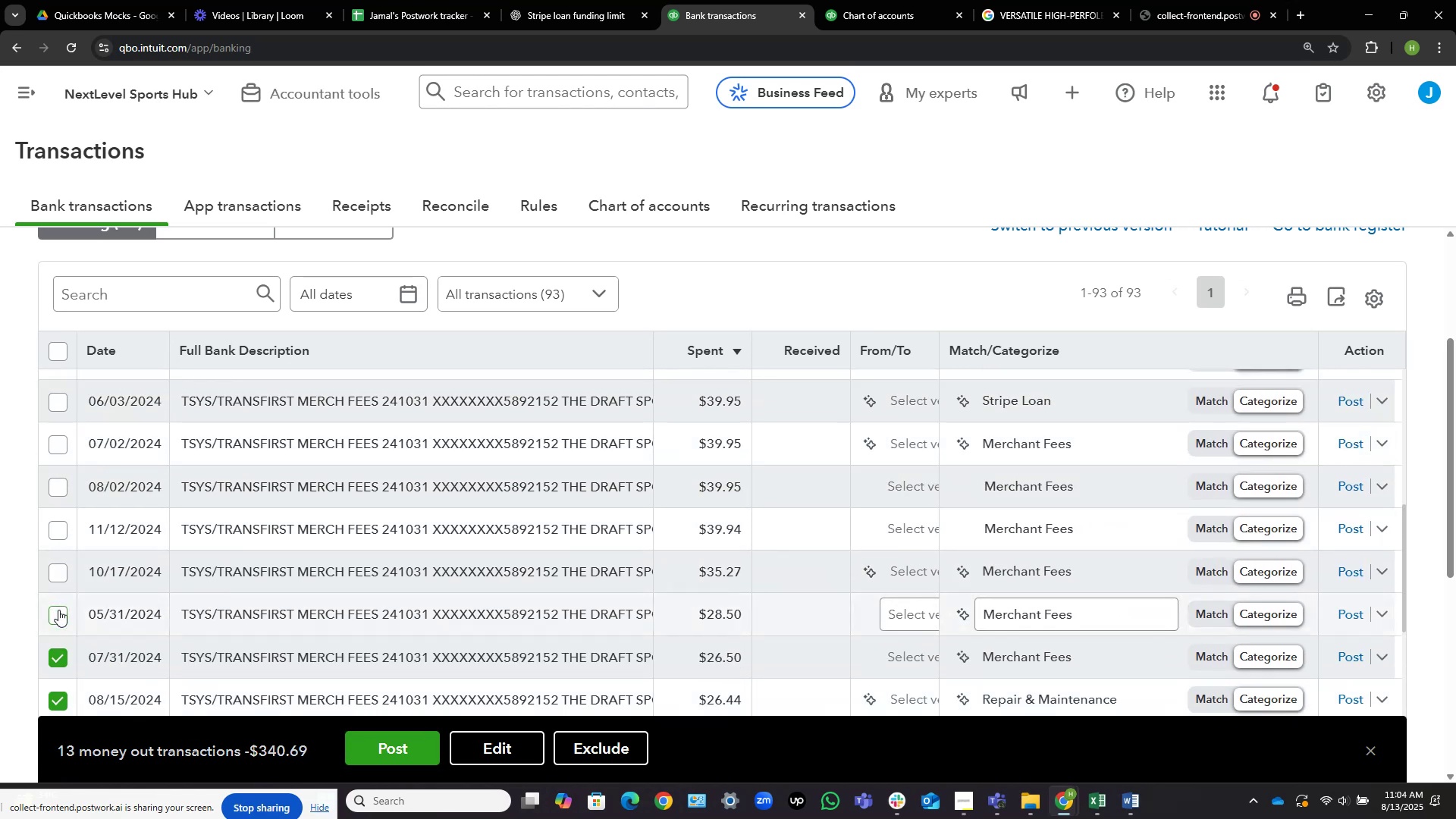 
left_click([61, 617])
 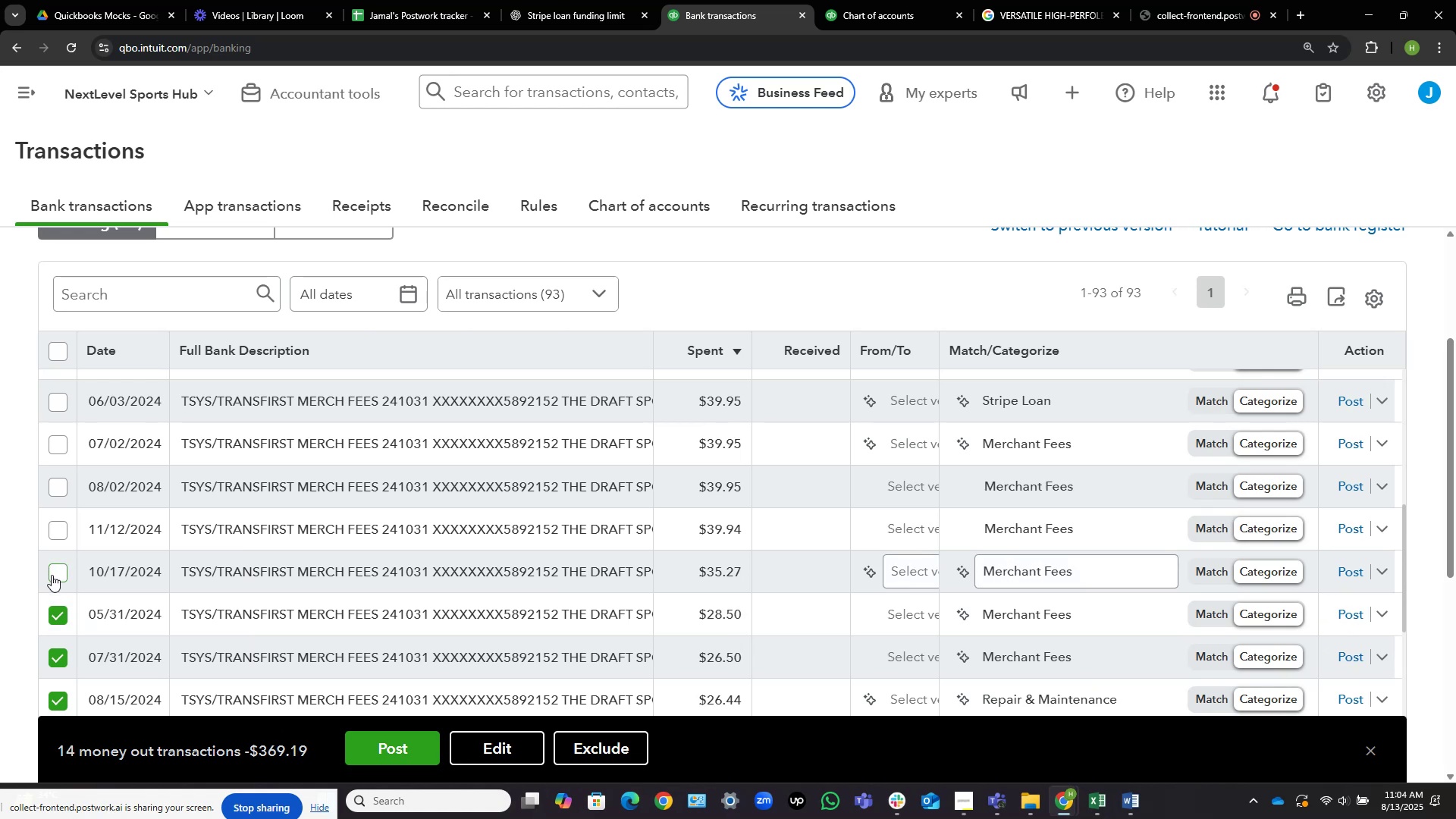 
left_click([52, 575])
 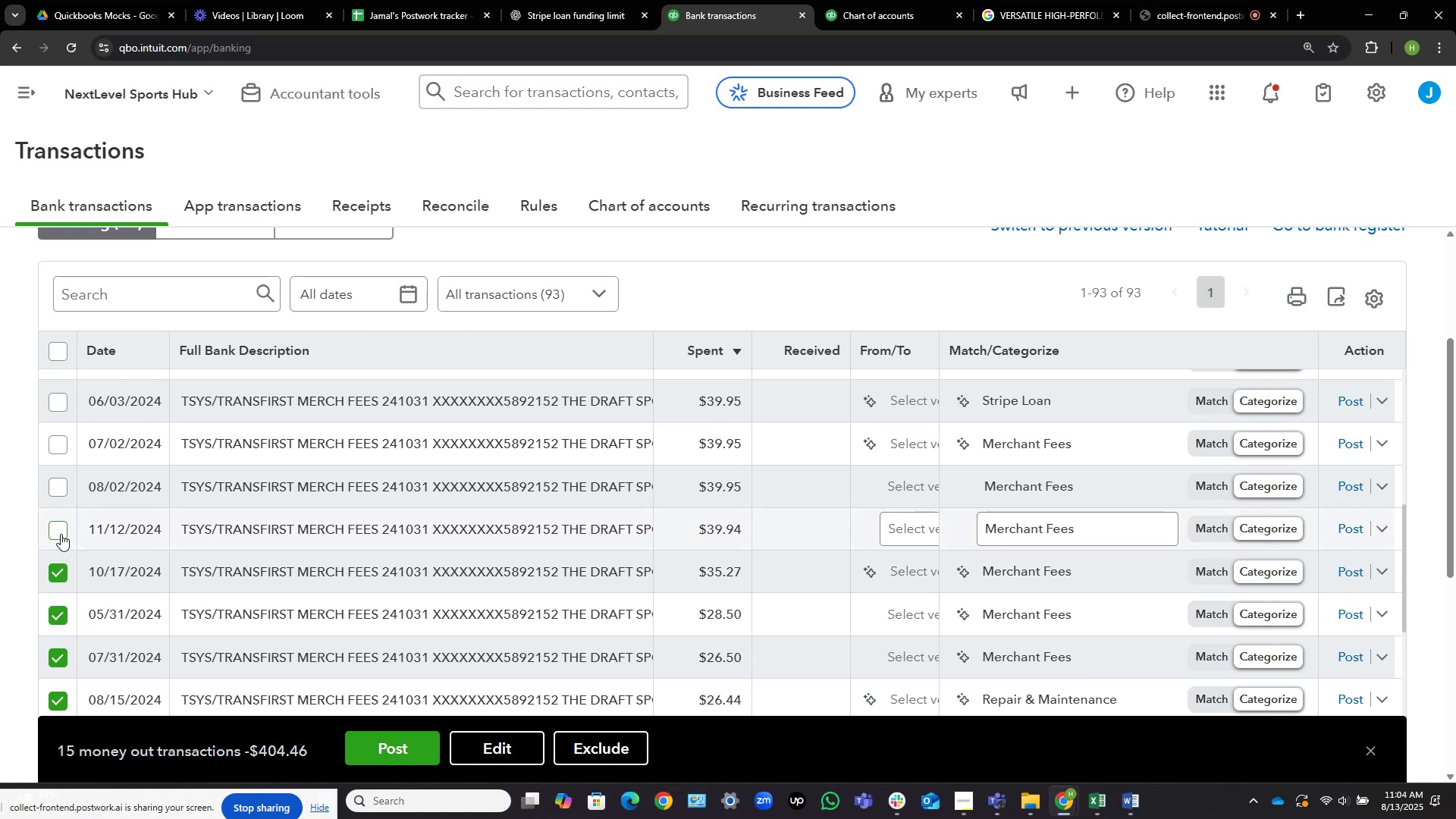 
left_click([61, 534])
 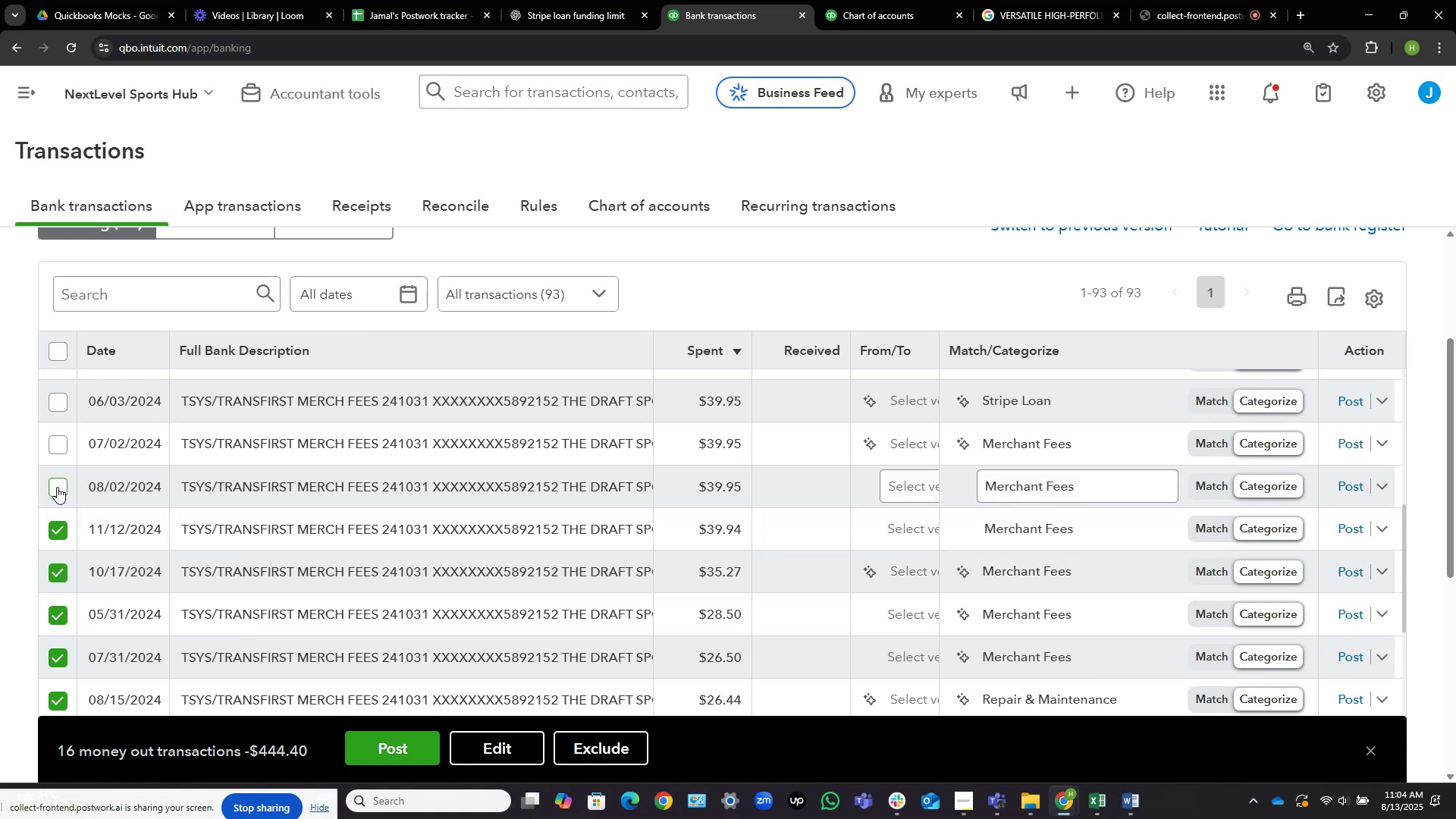 
left_click([57, 487])
 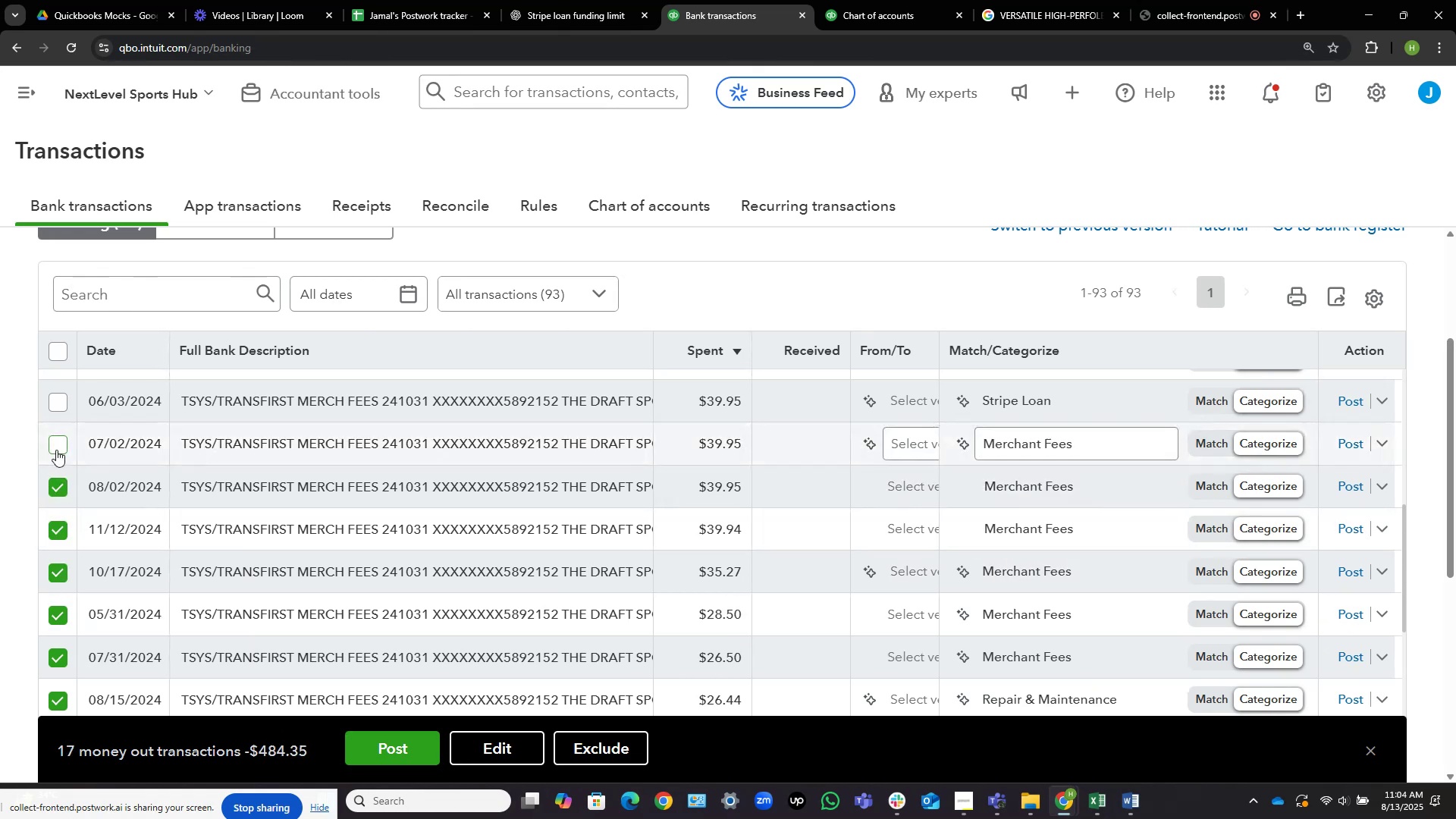 
left_click([56, 449])
 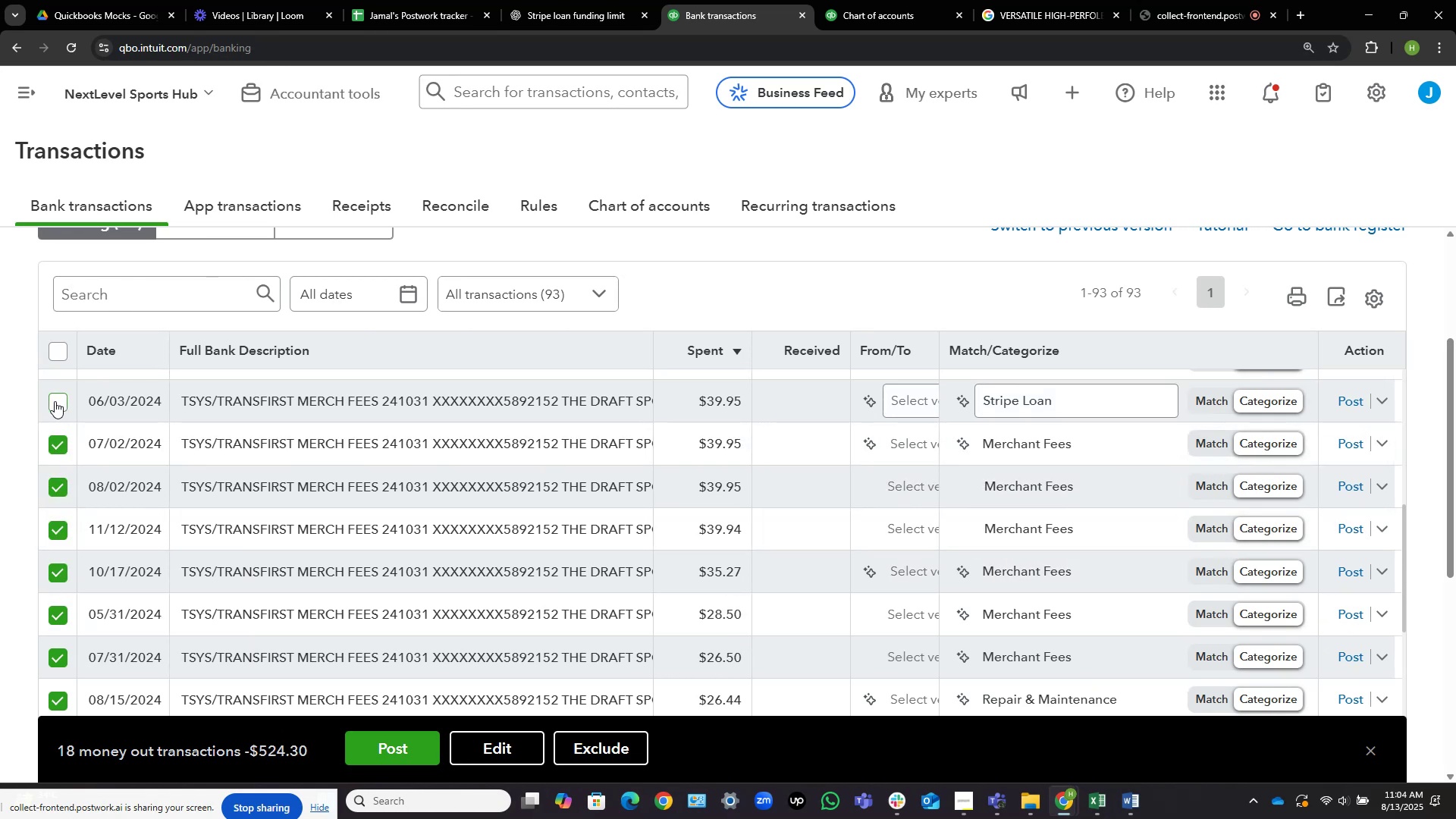 
left_click([55, 401])
 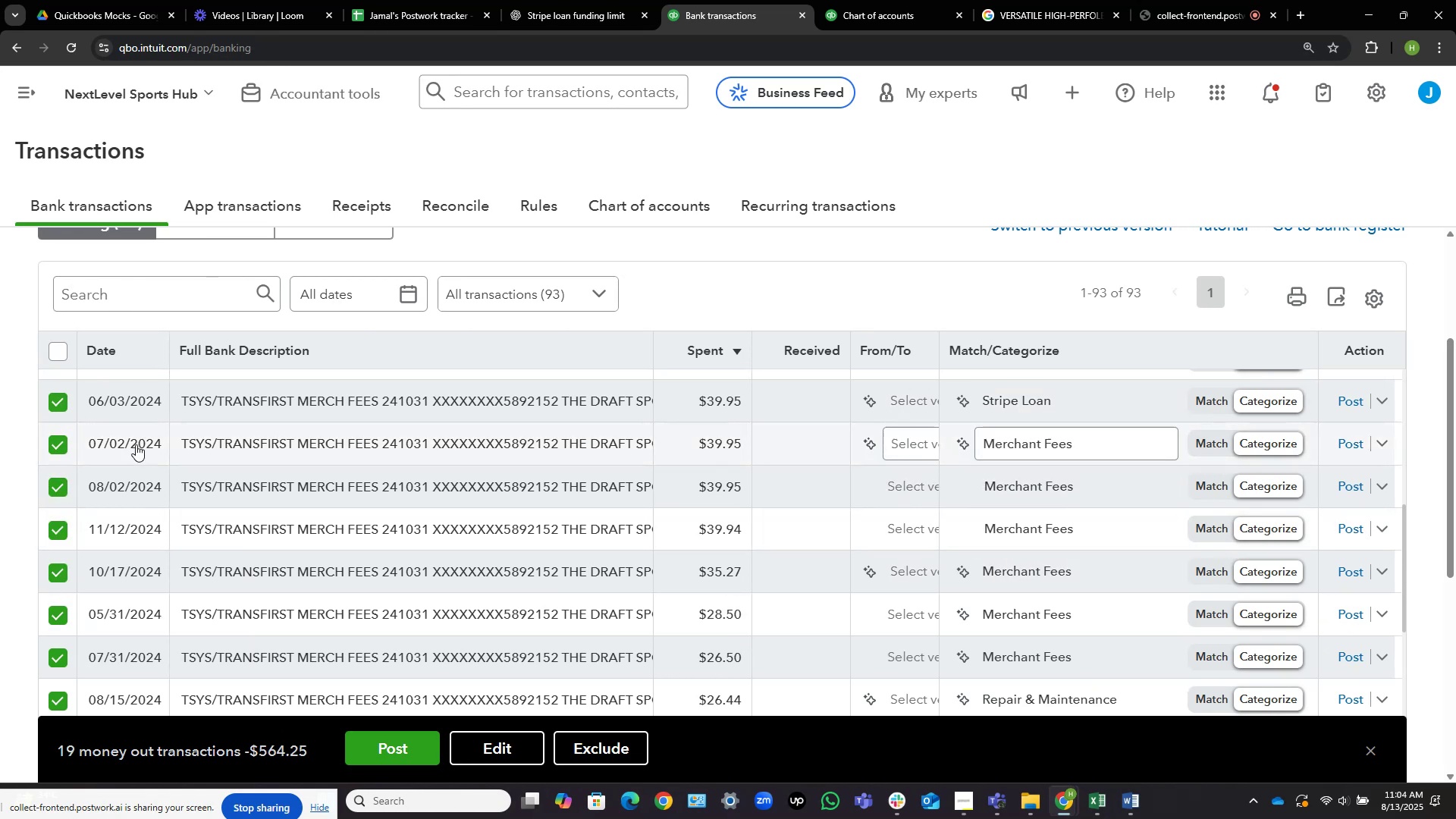 
scroll: coordinate [577, 487], scroll_direction: up, amount: 6.0
 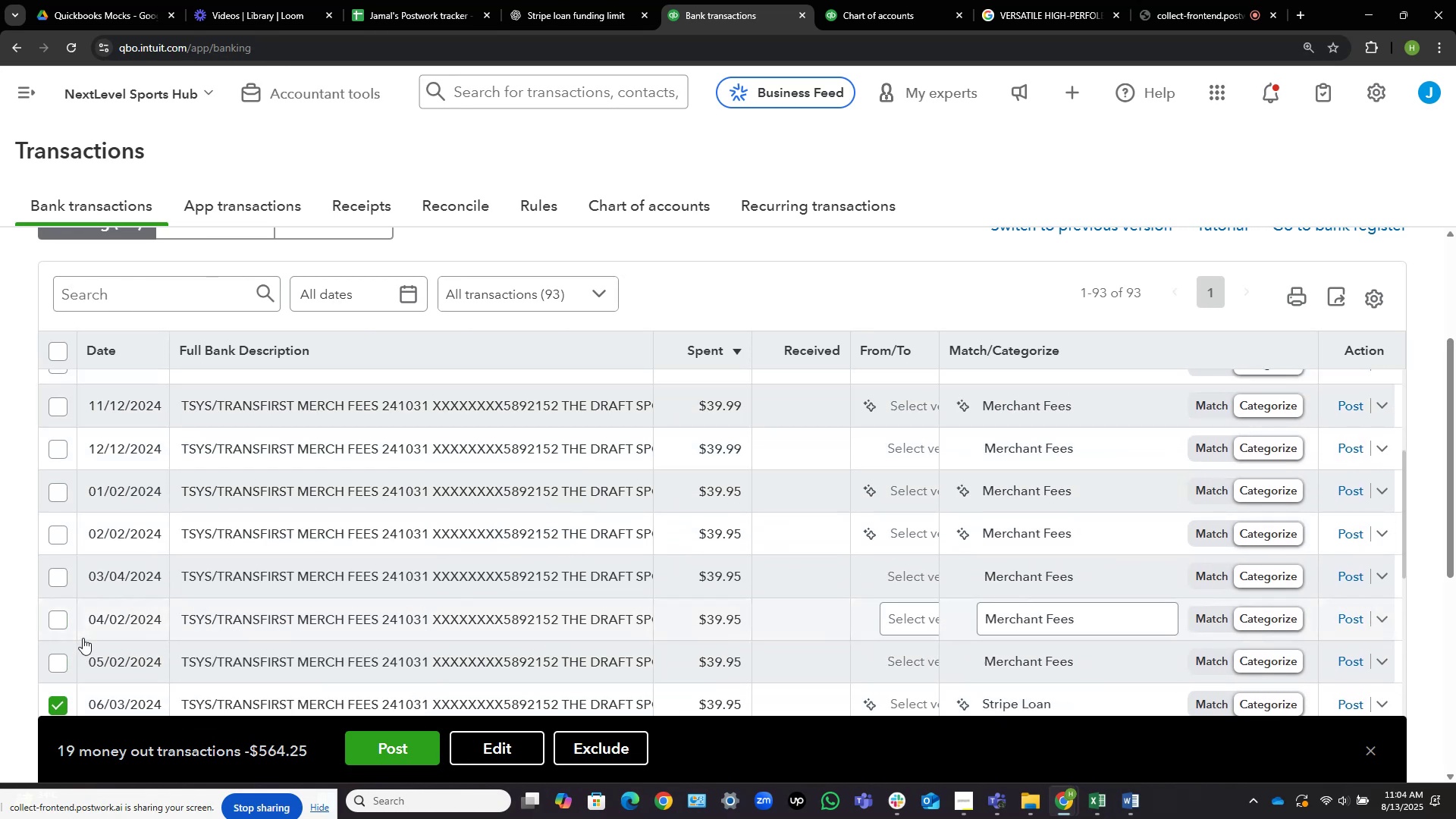 
left_click([50, 662])
 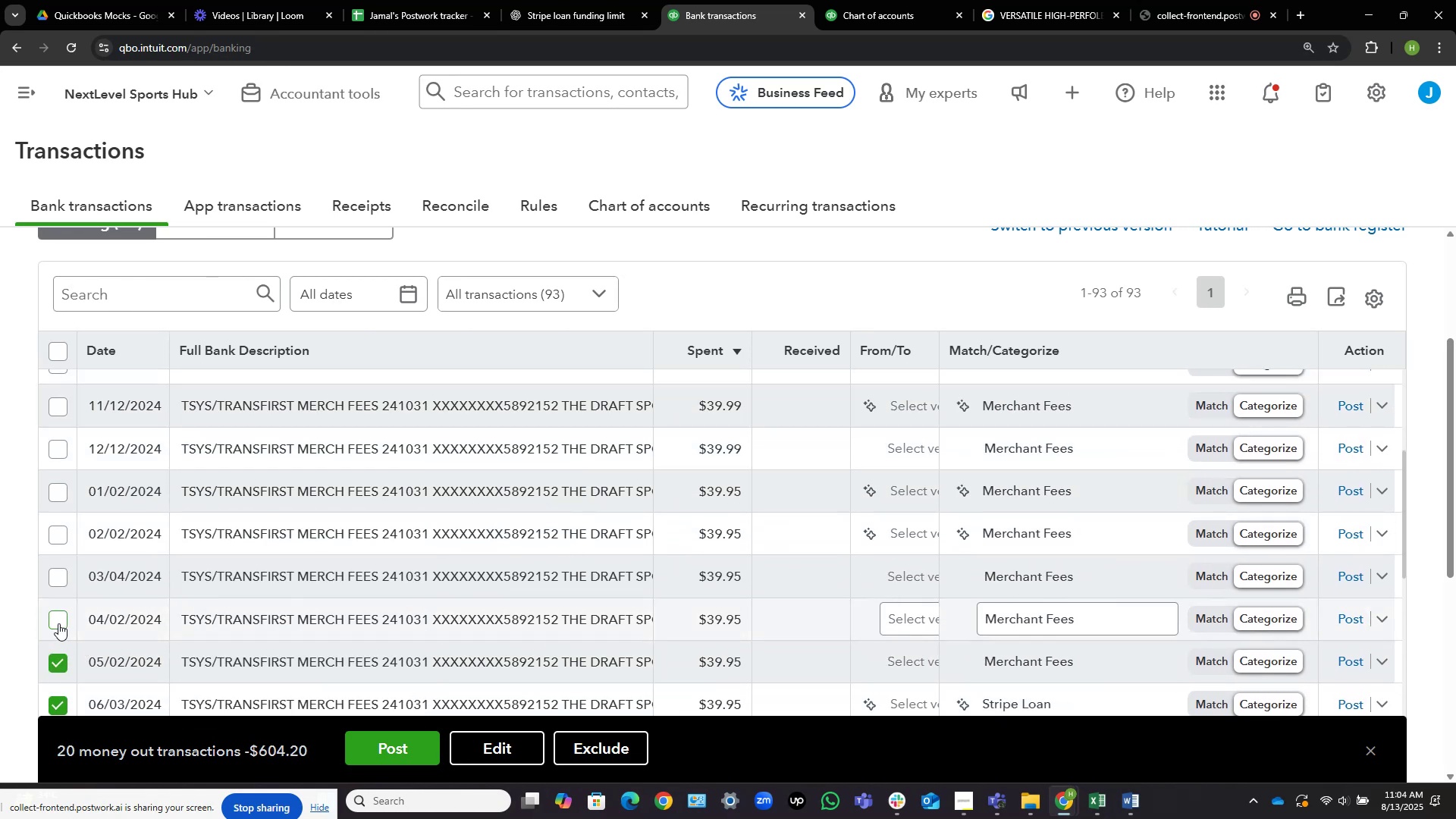 
left_click([58, 623])
 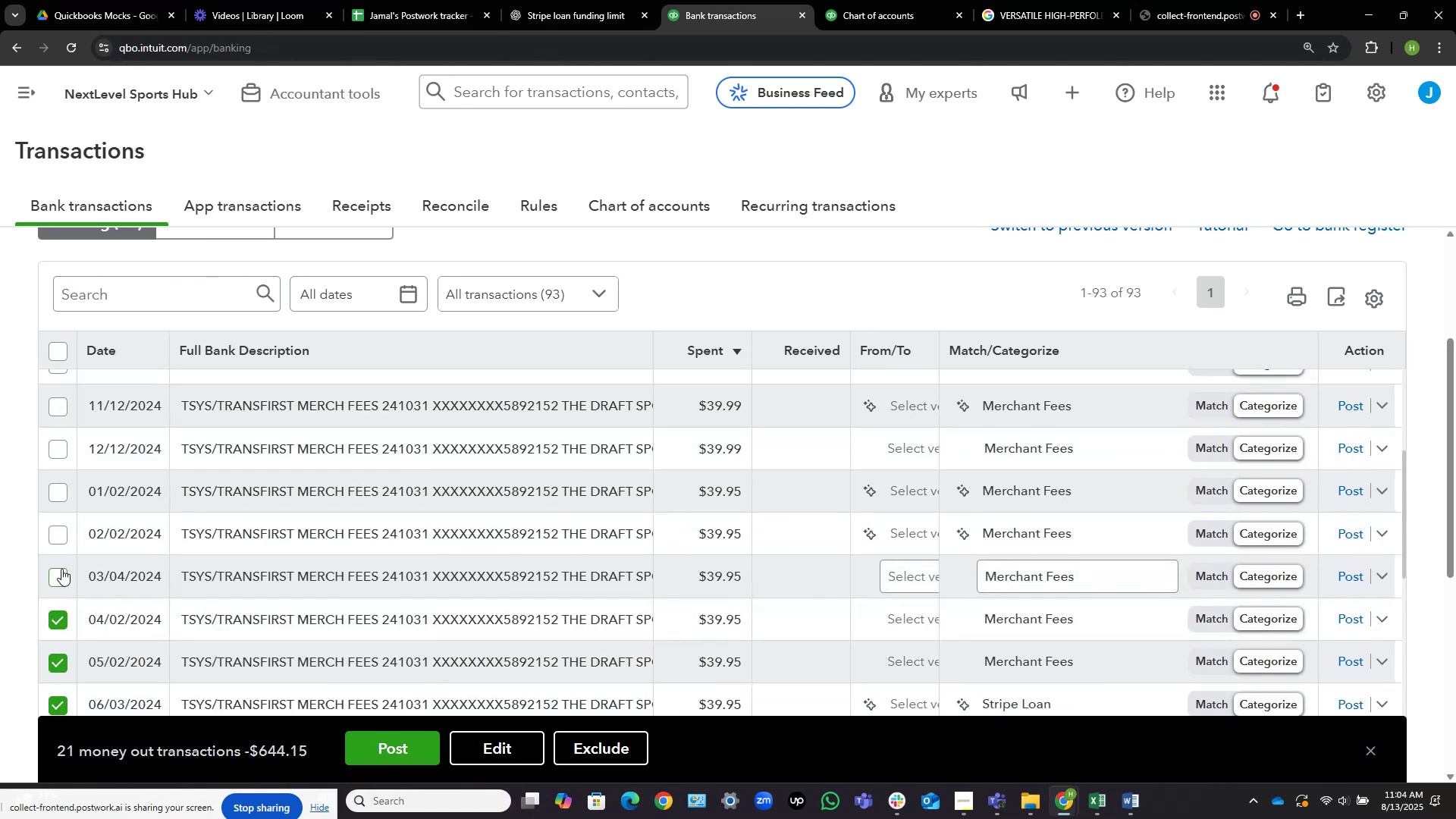 
left_click([59, 576])
 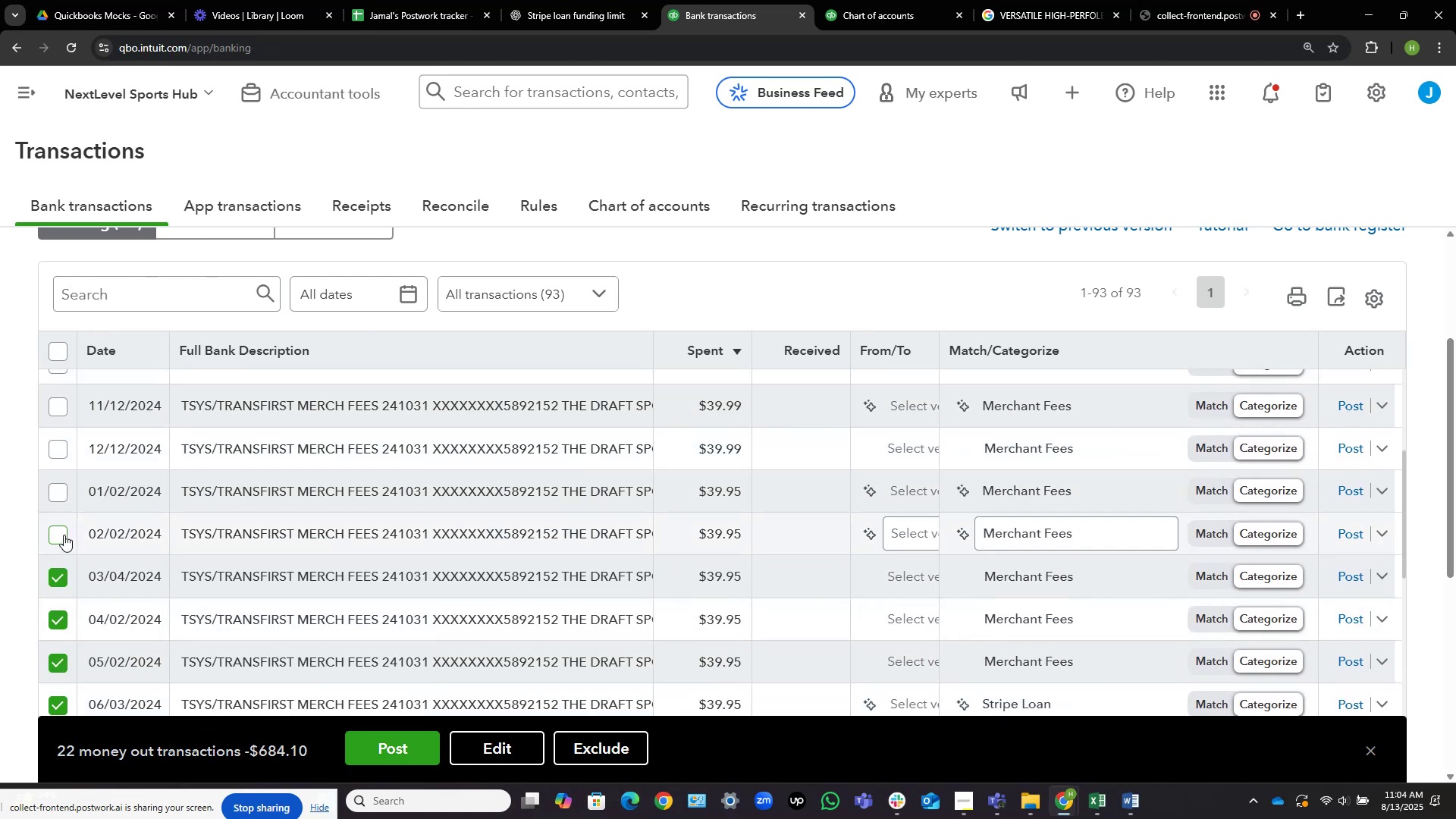 
left_click([63, 533])
 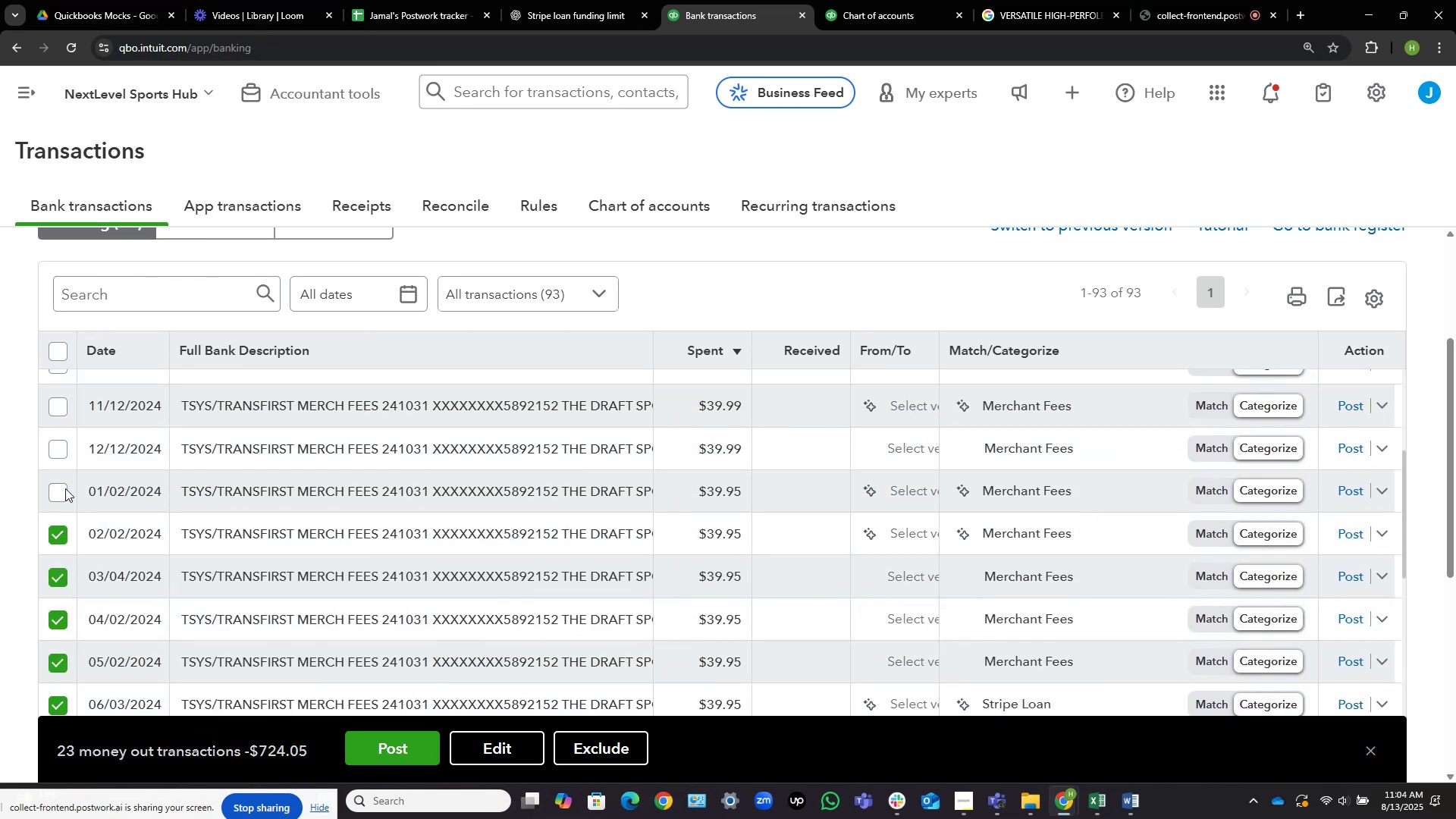 
left_click([61, 491])
 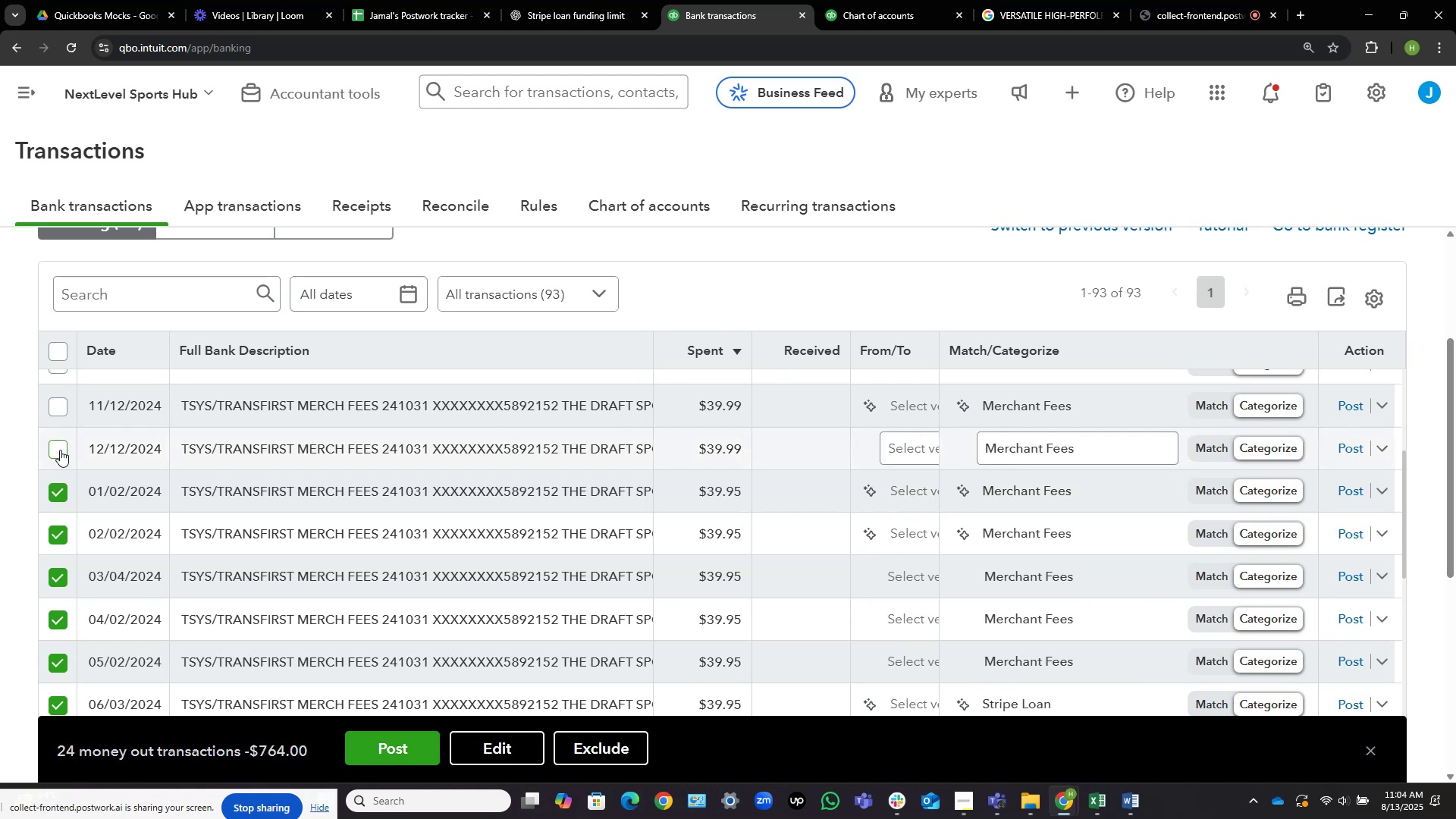 
left_click([60, 449])
 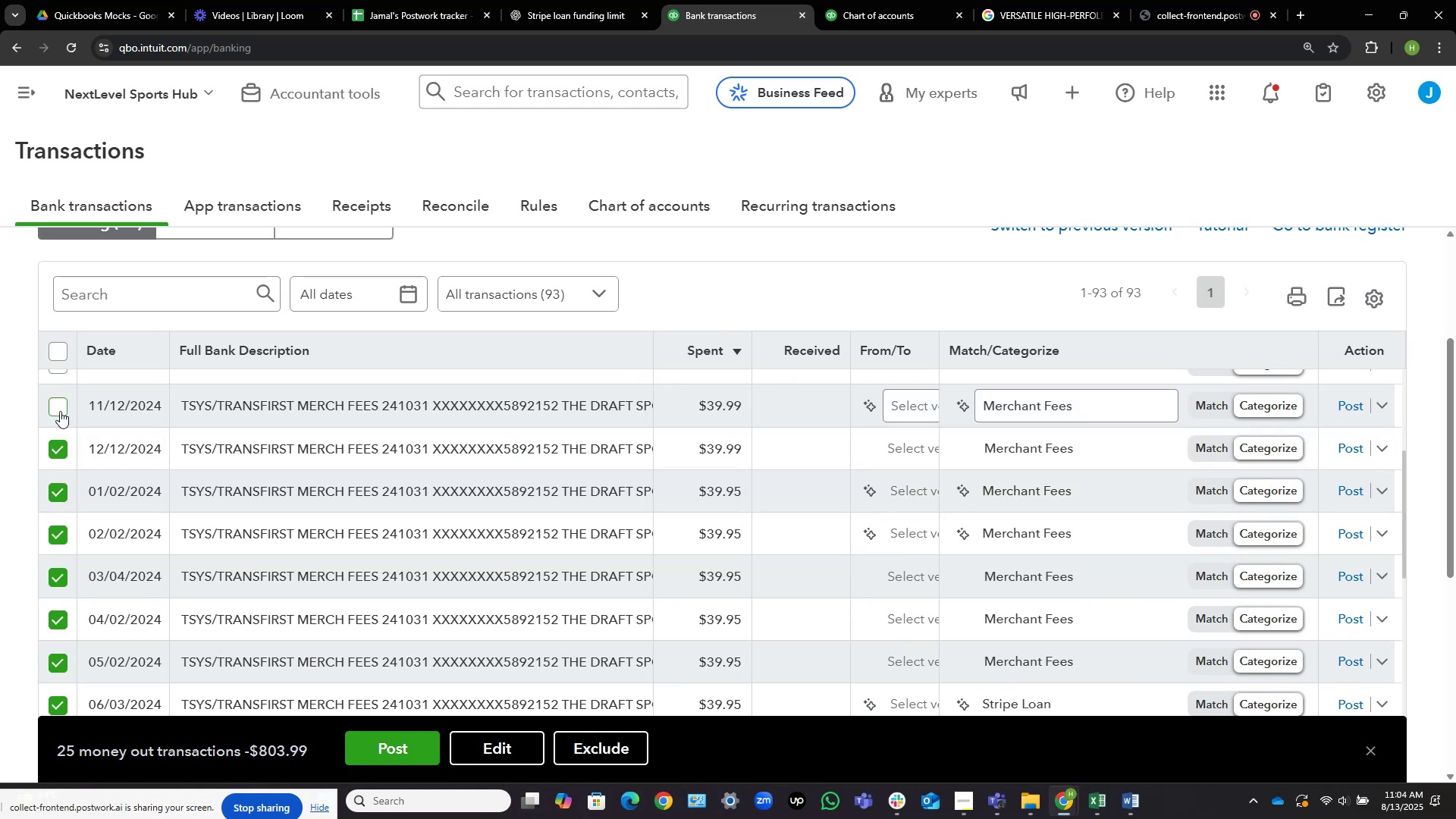 
left_click([60, 411])
 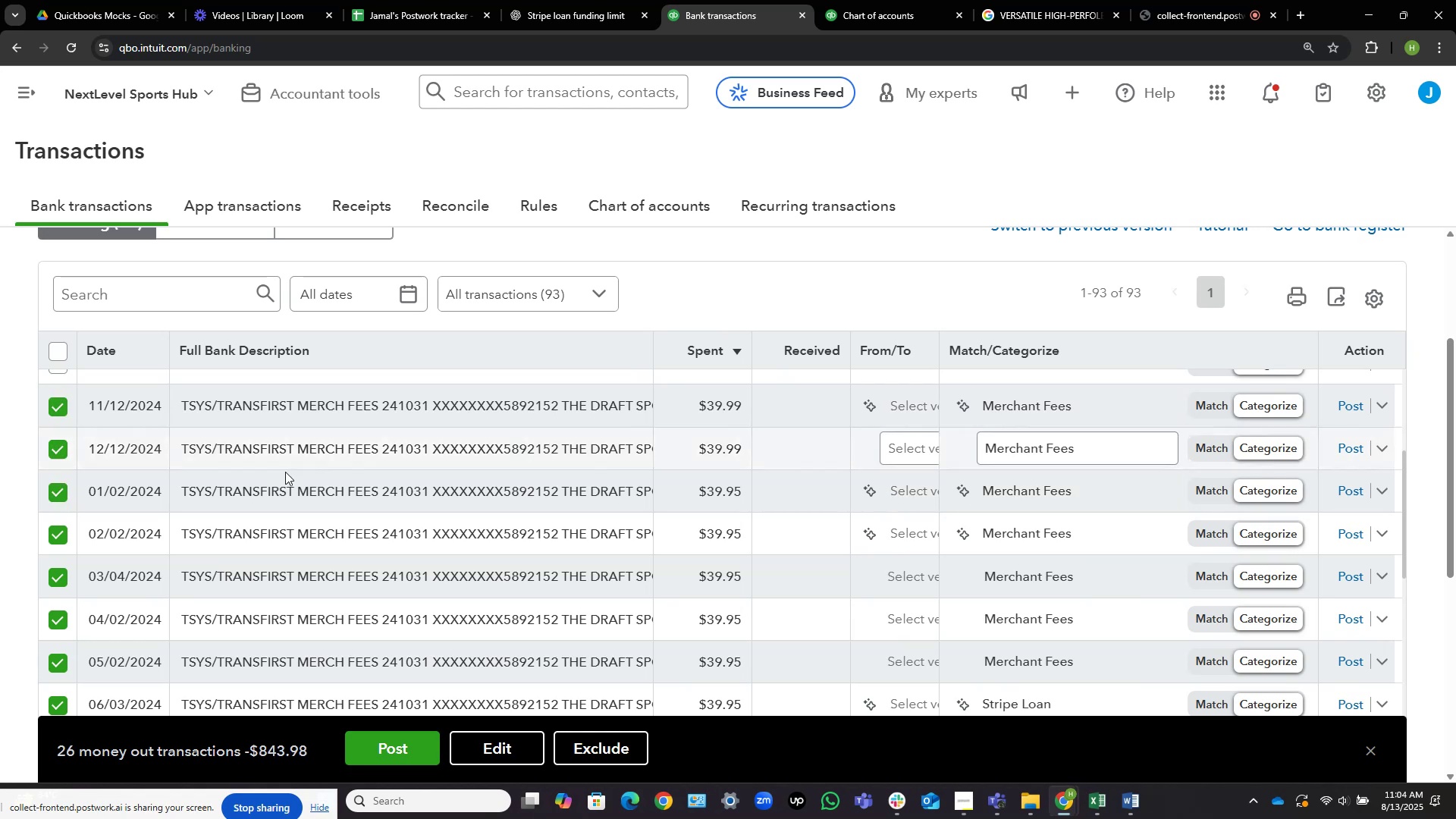 
scroll: coordinate [475, 480], scroll_direction: up, amount: 5.0
 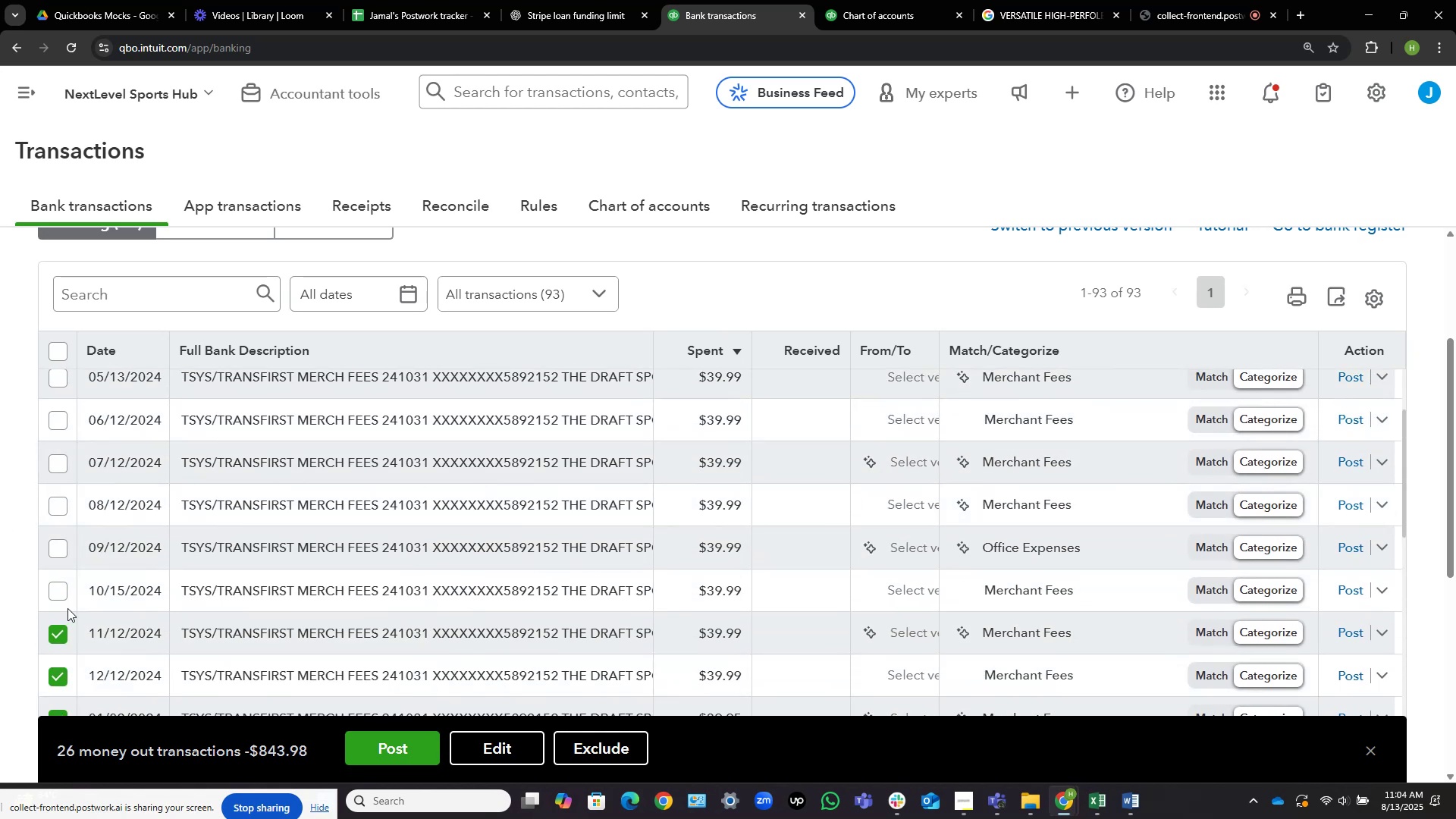 
left_click([59, 585])
 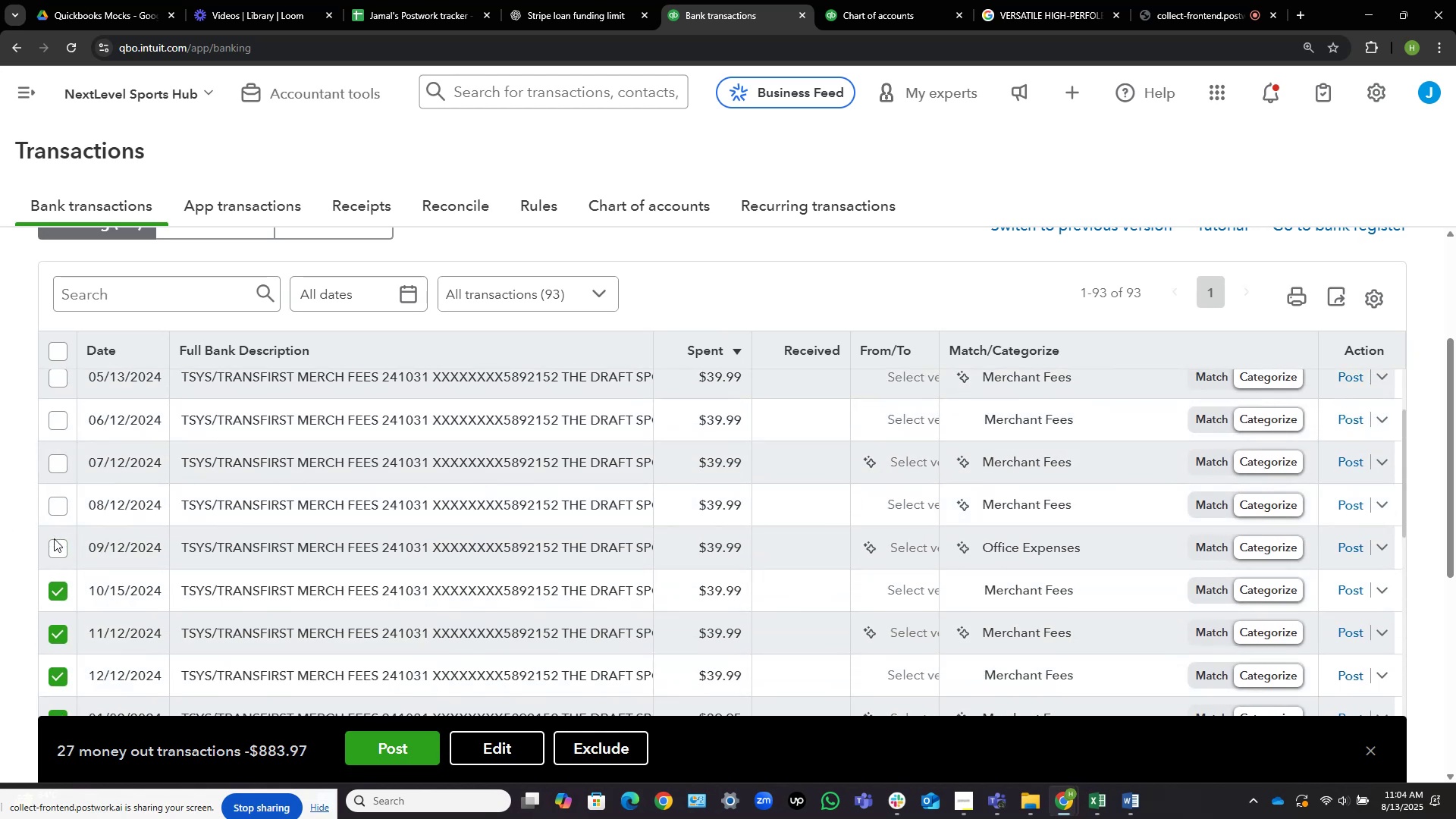 
left_click([58, 550])
 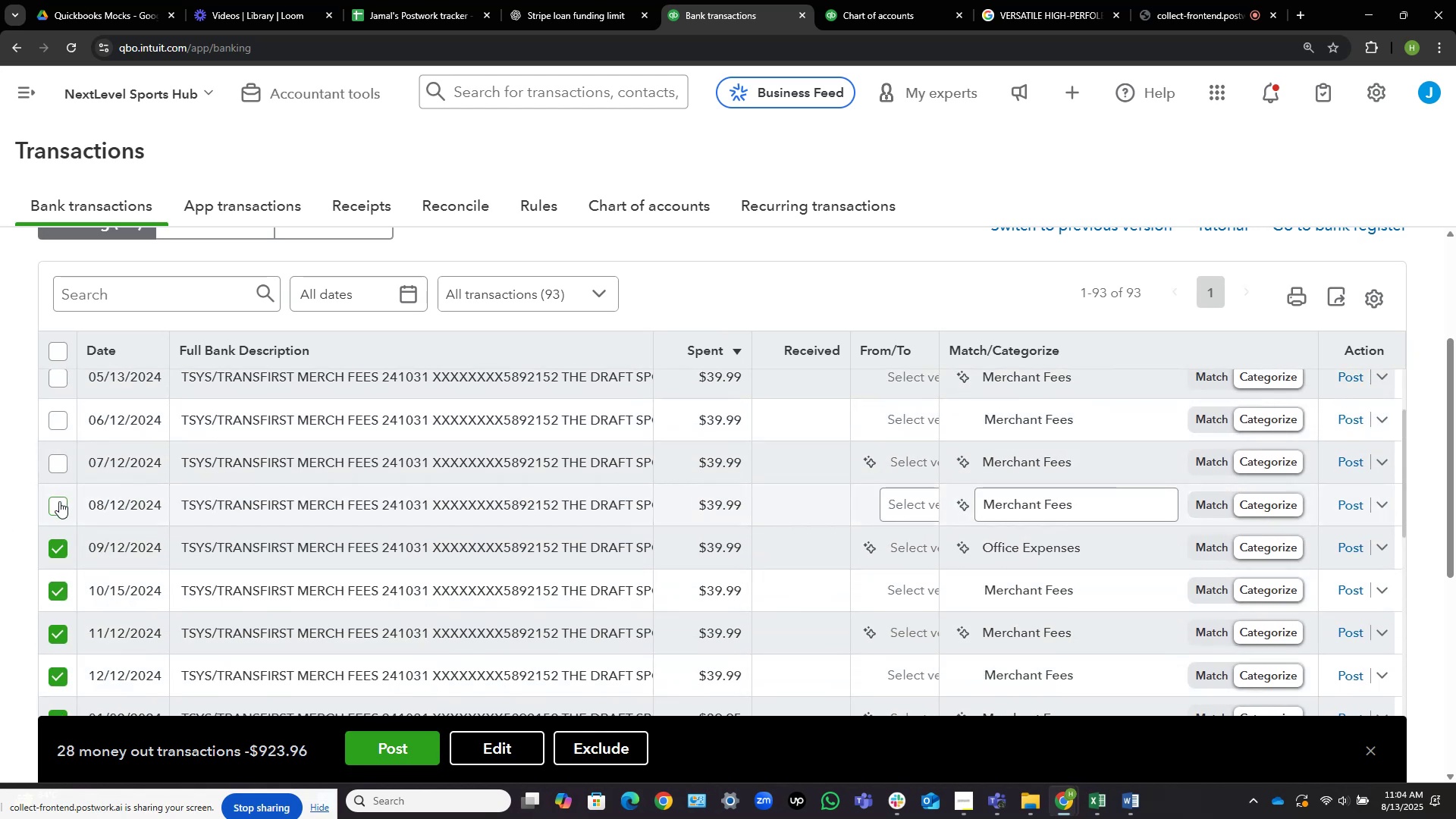 
left_click([59, 509])
 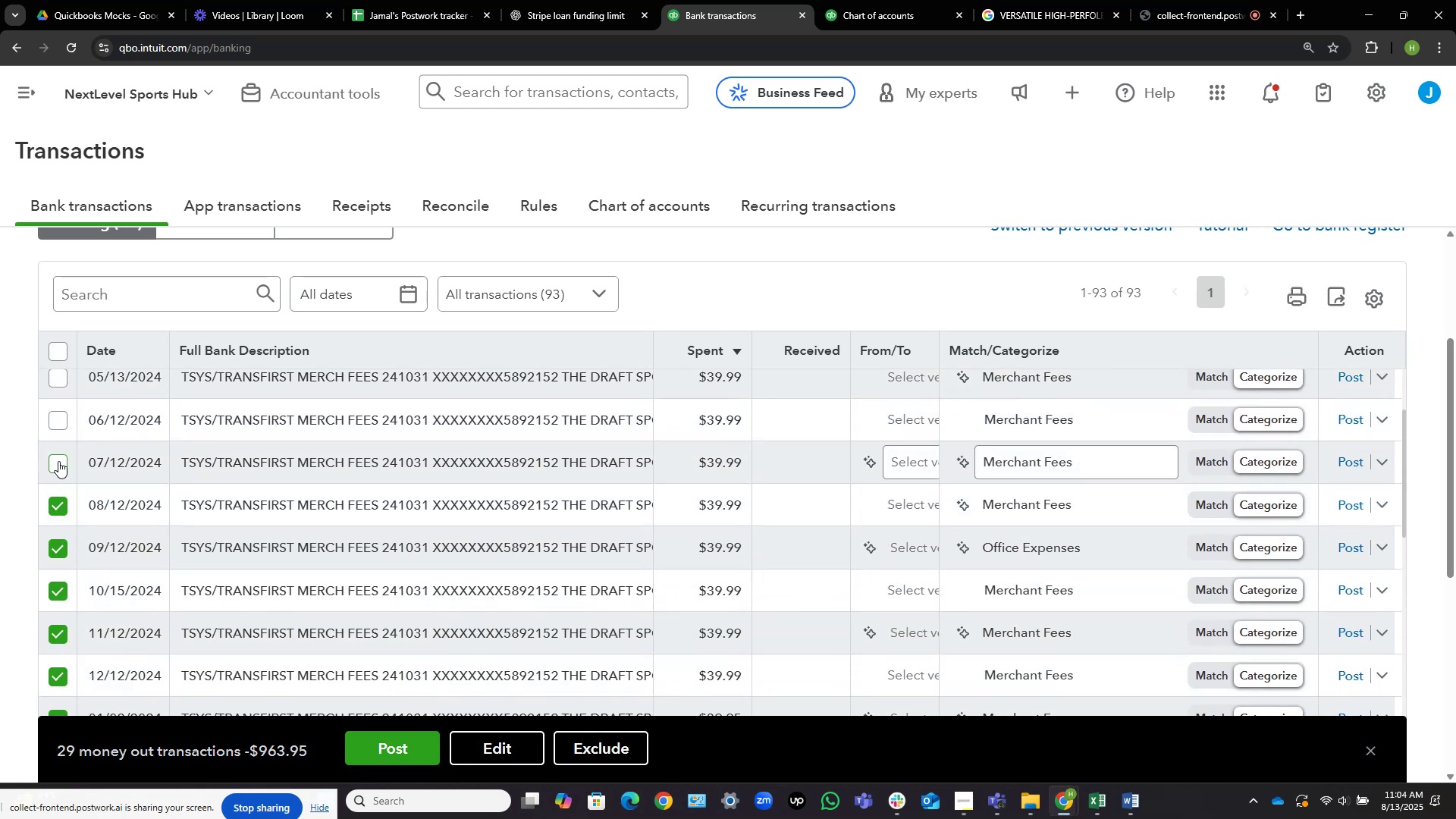 
left_click([58, 461])
 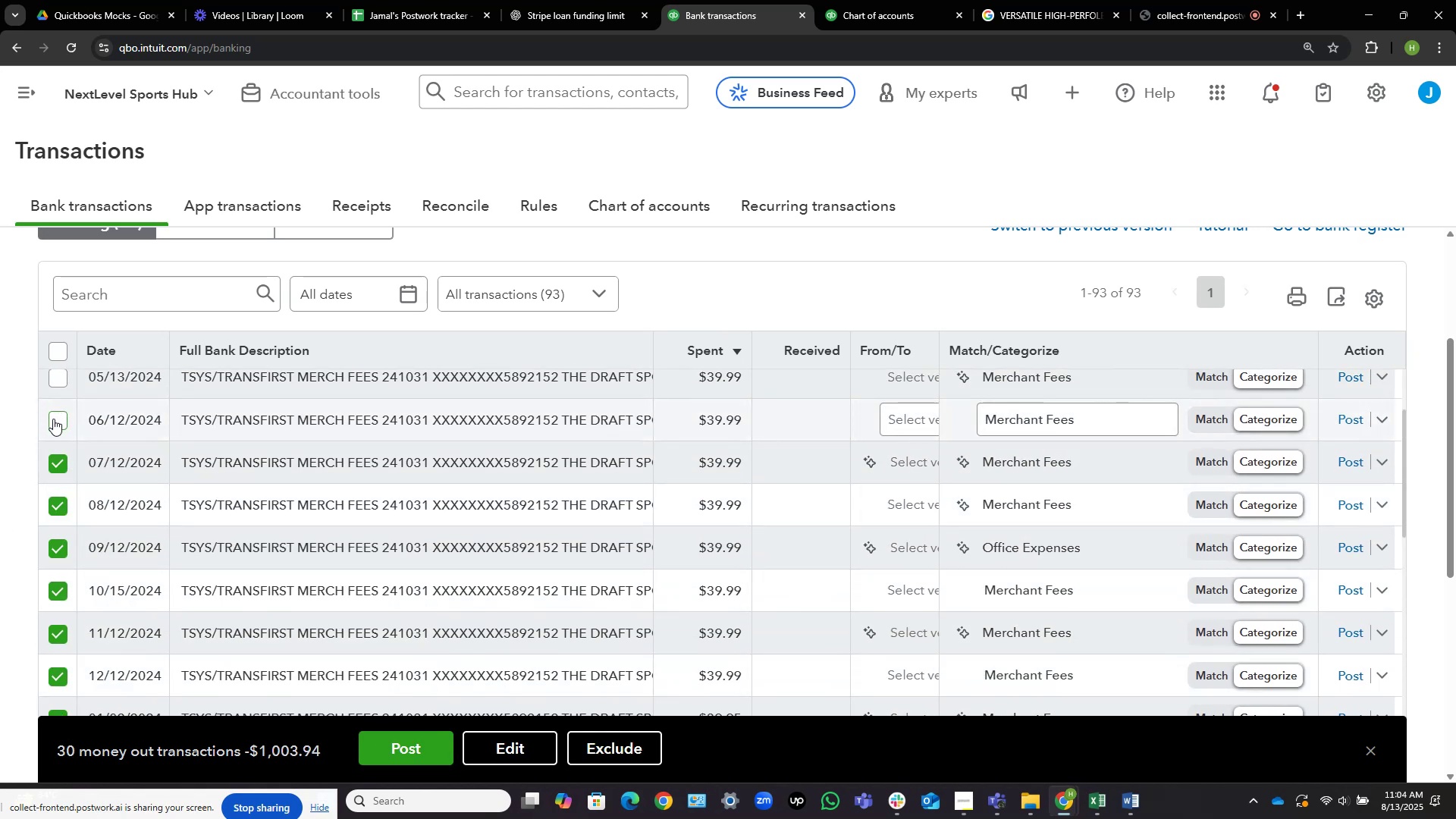 
left_click([58, 419])
 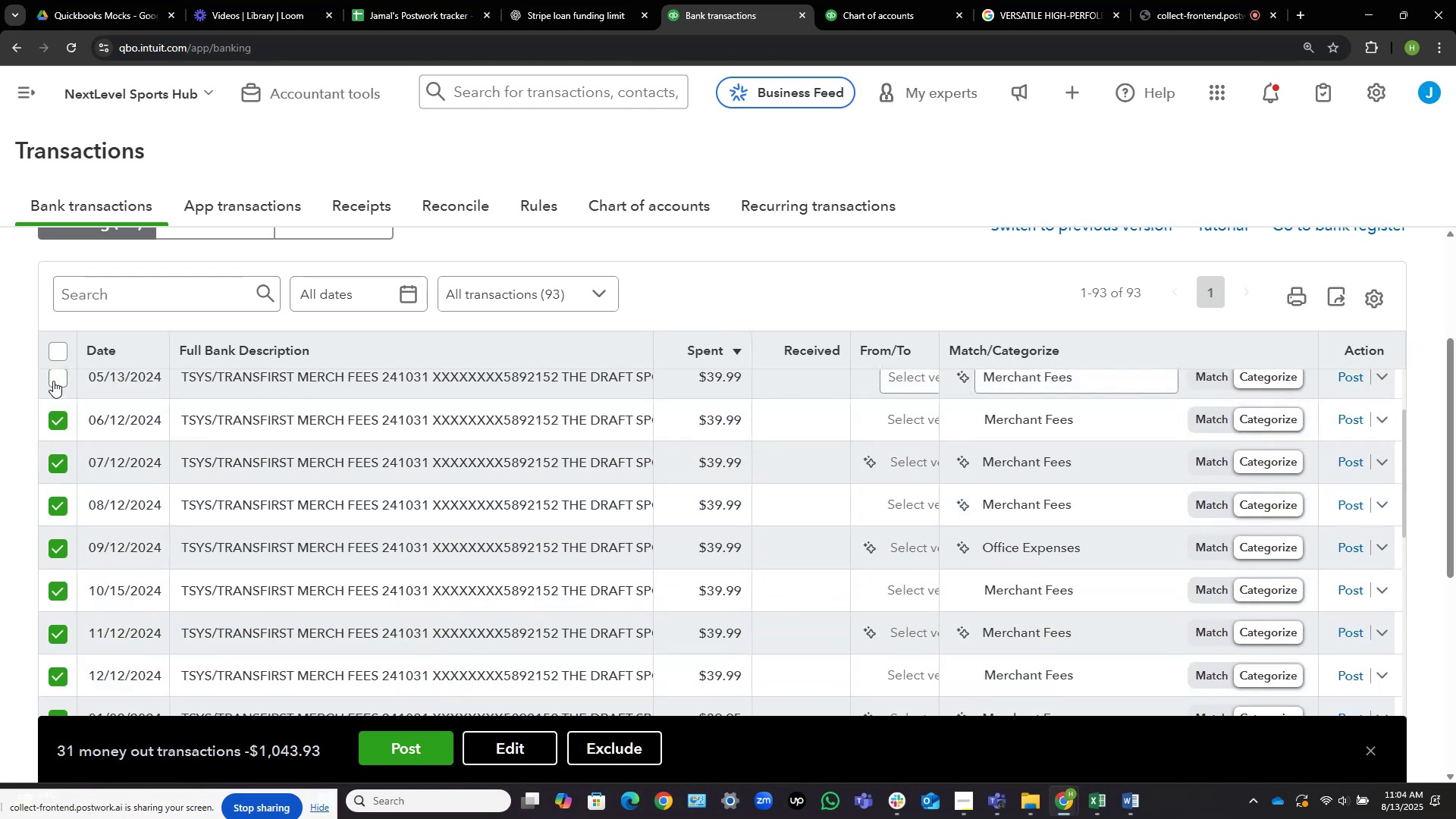 
left_click([54, 378])
 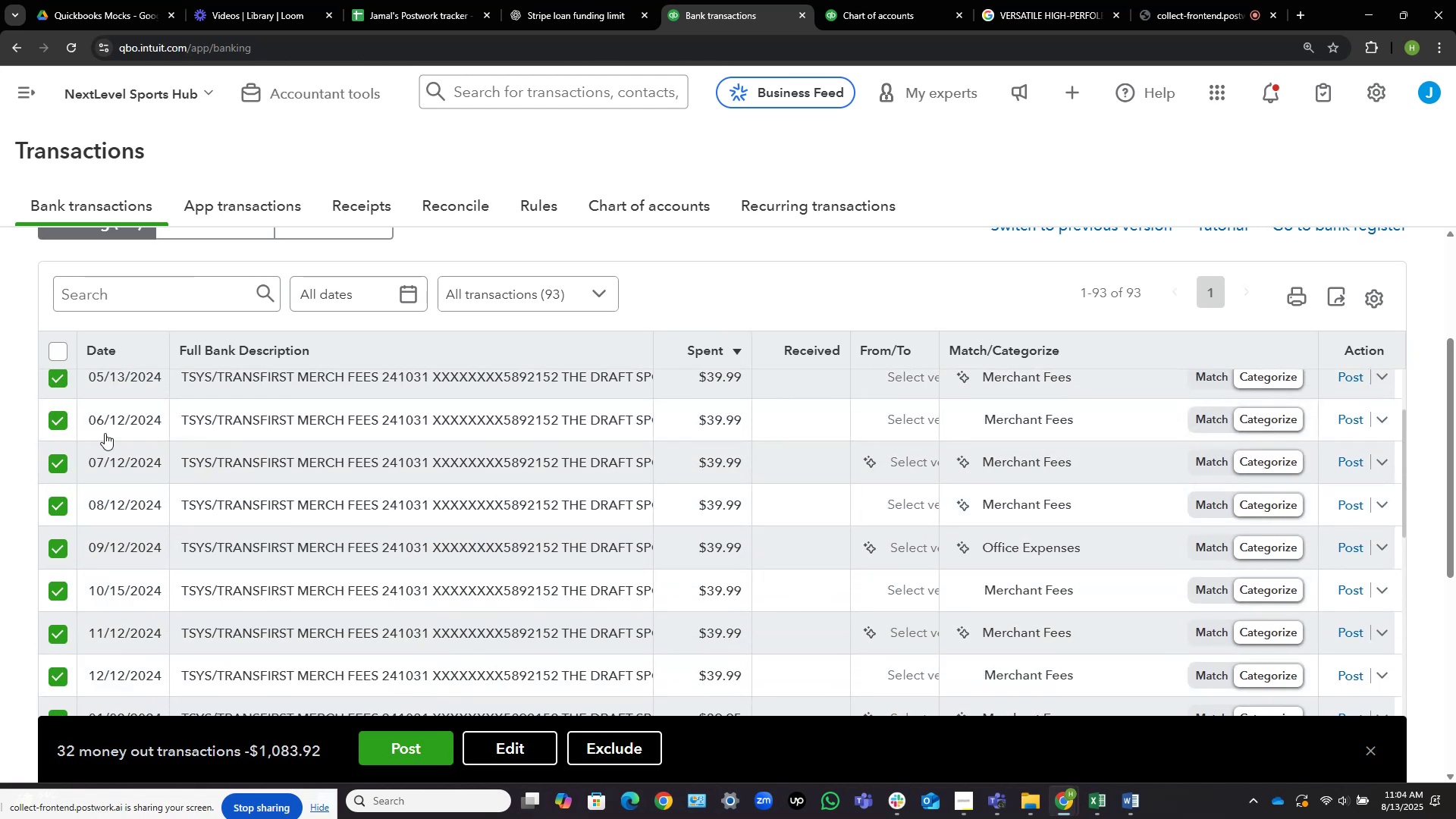 
scroll: coordinate [497, 520], scroll_direction: up, amount: 6.0
 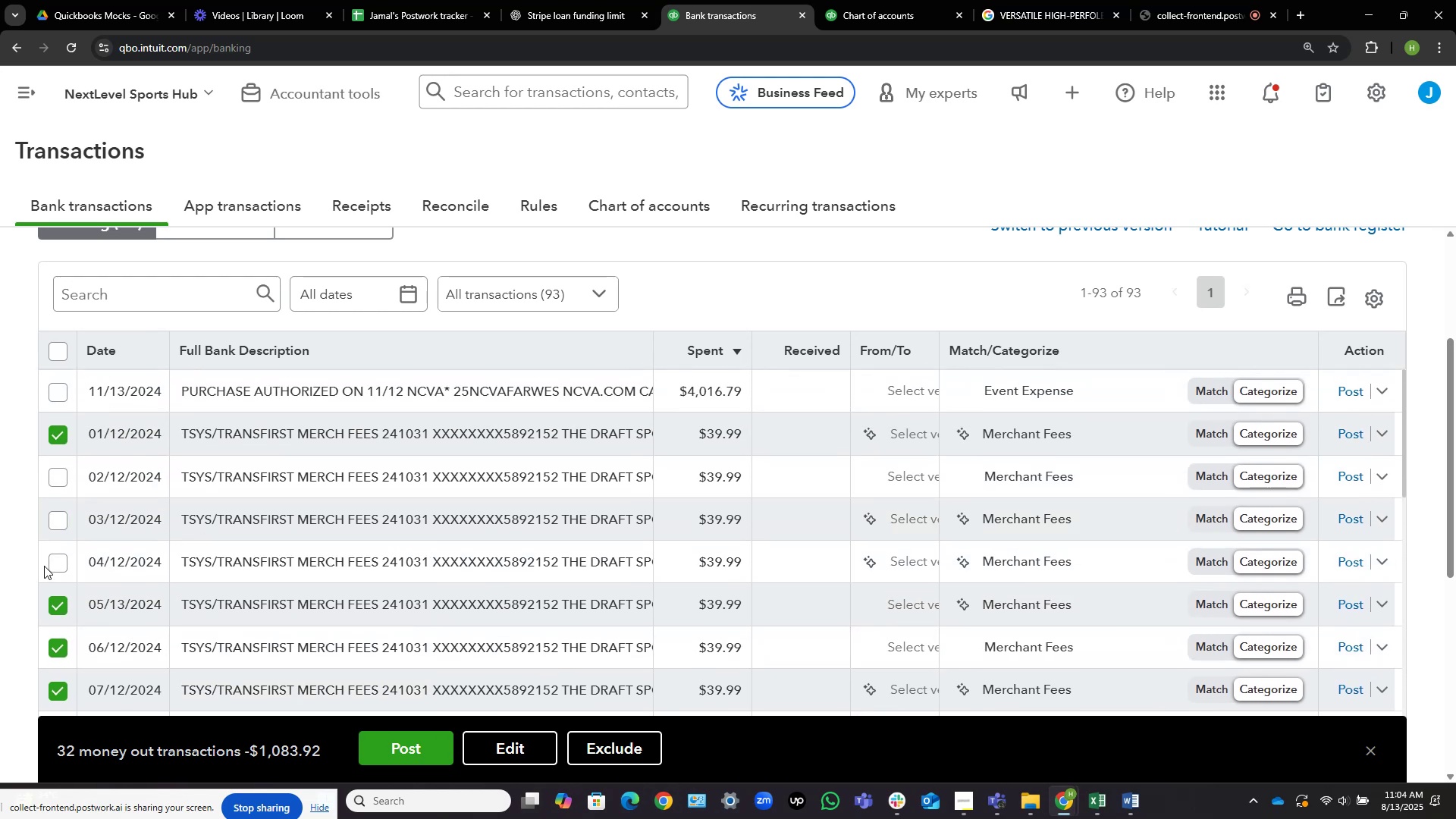 
left_click([54, 563])
 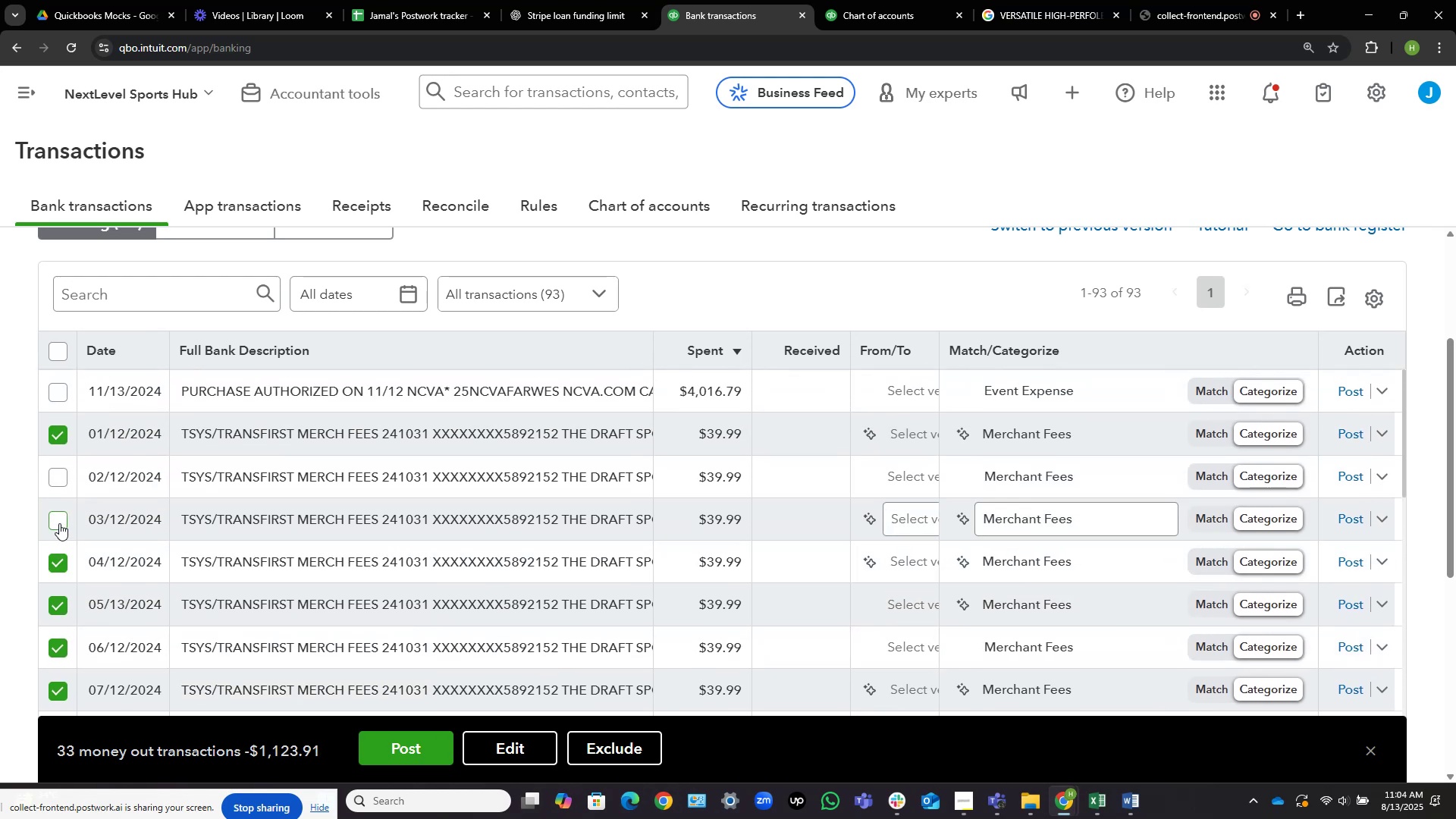 
left_click([58, 523])
 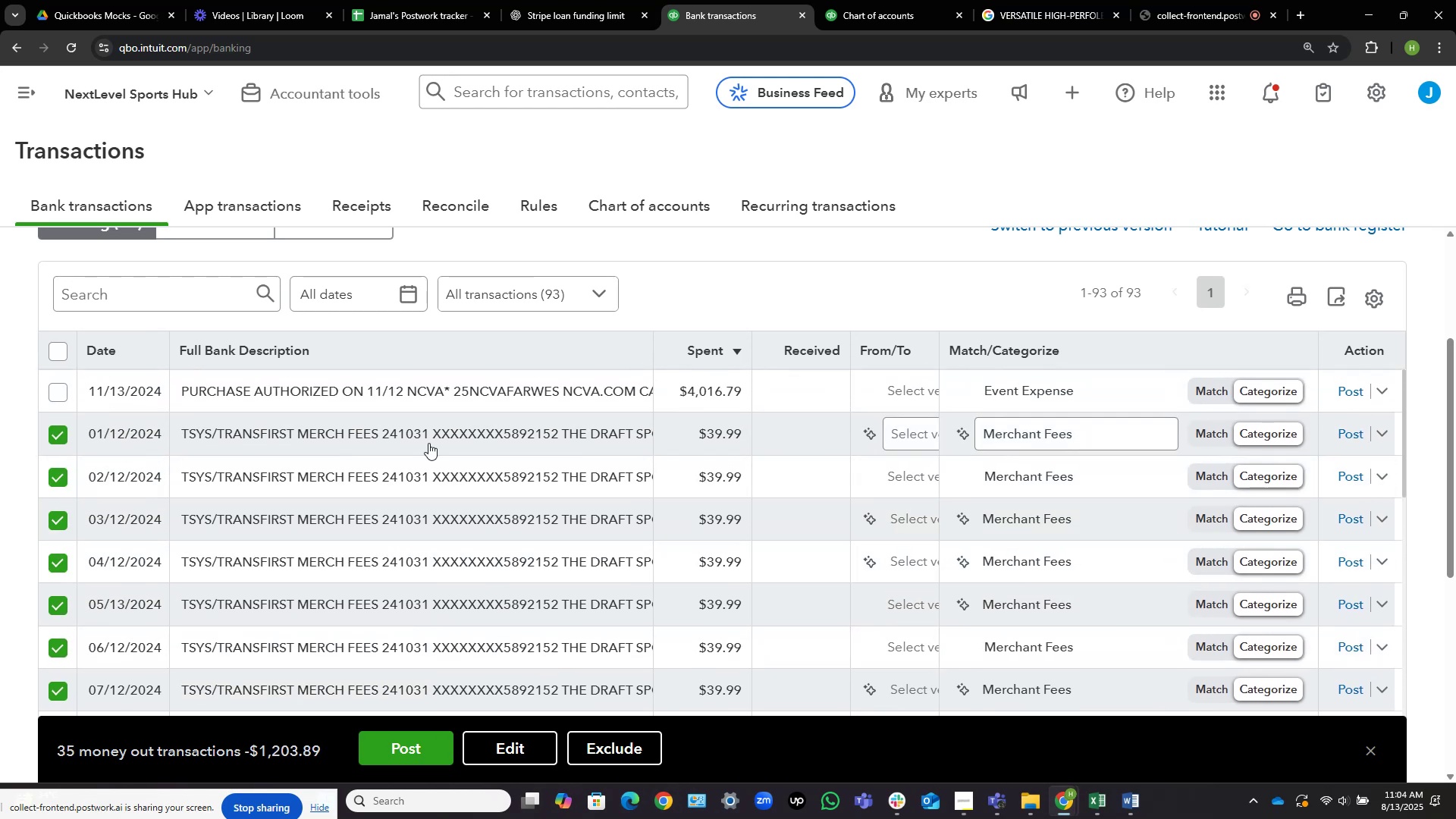 
mouse_move([435, 440])
 